 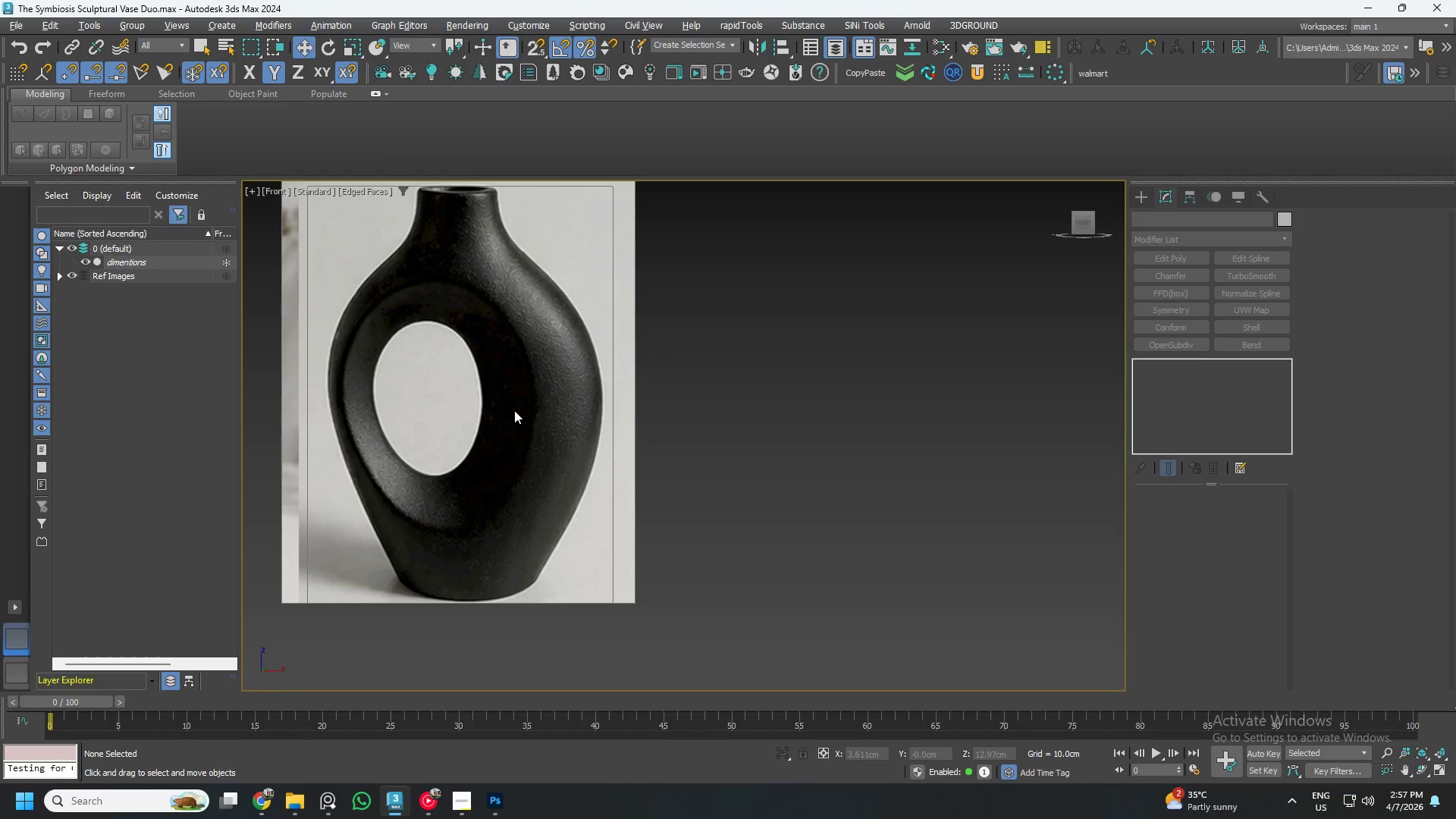 
left_click([1149, 195])
 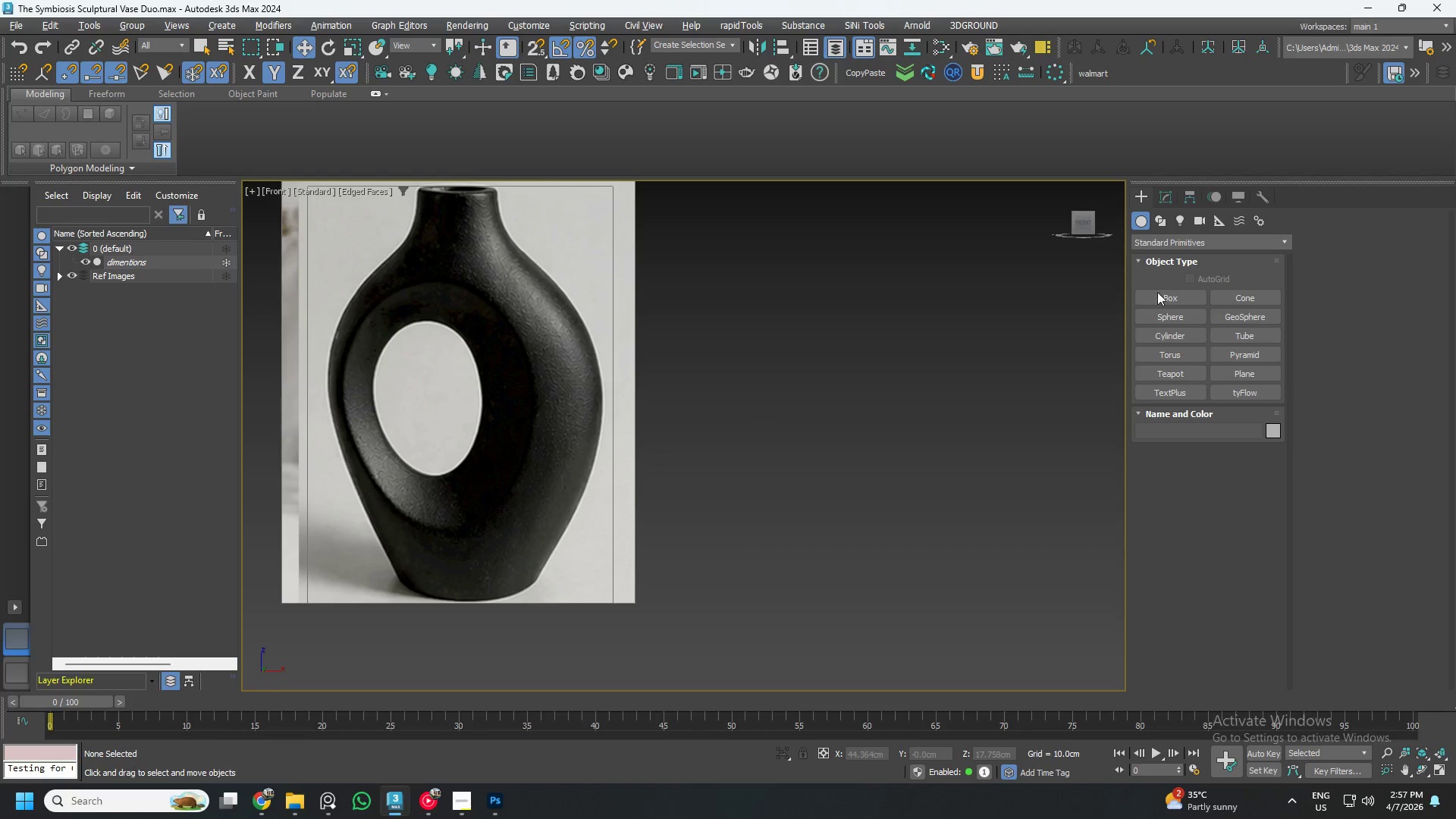 
left_click([1159, 295])
 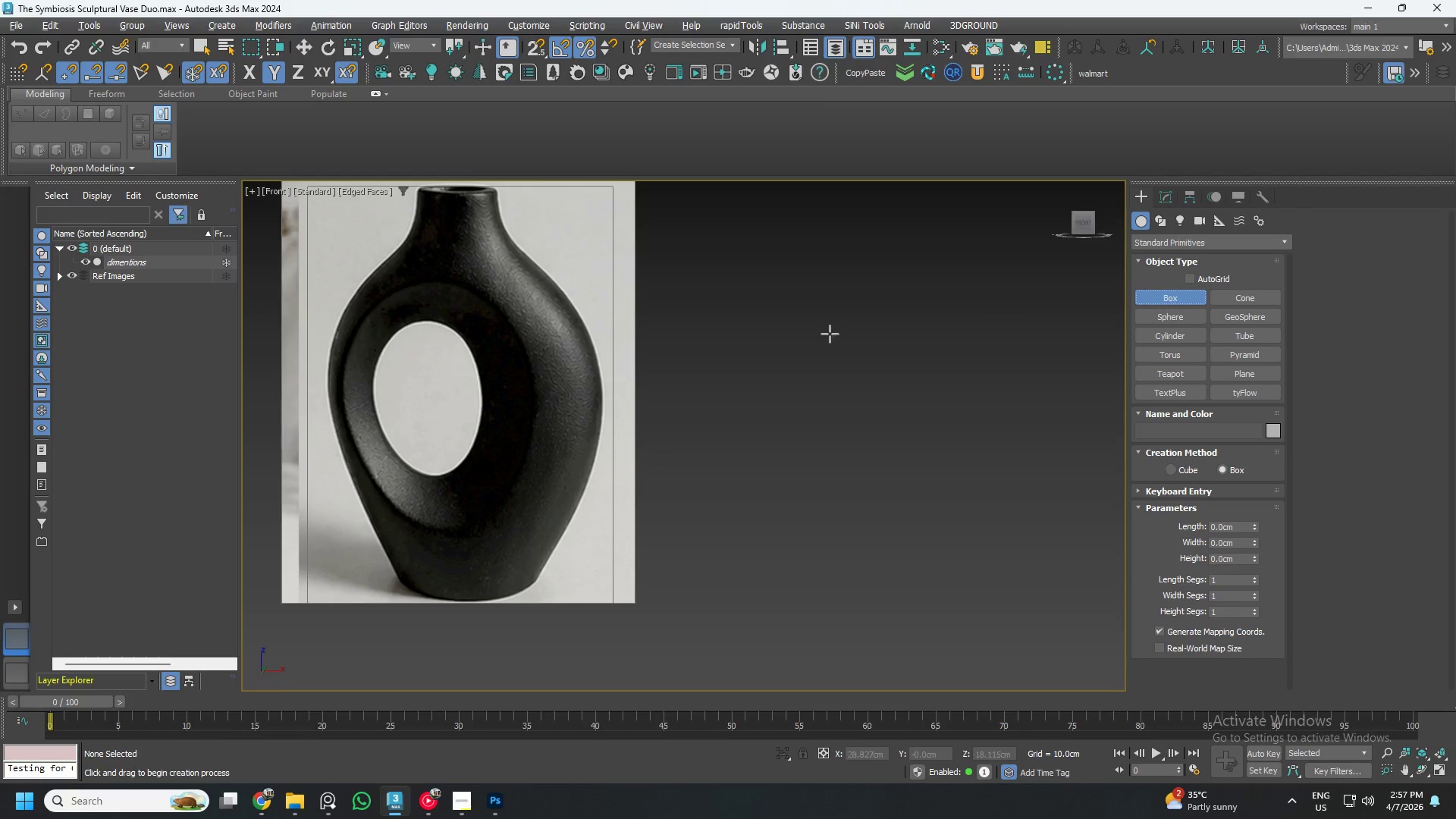 
hold_key(key=AltLeft, duration=0.47)
 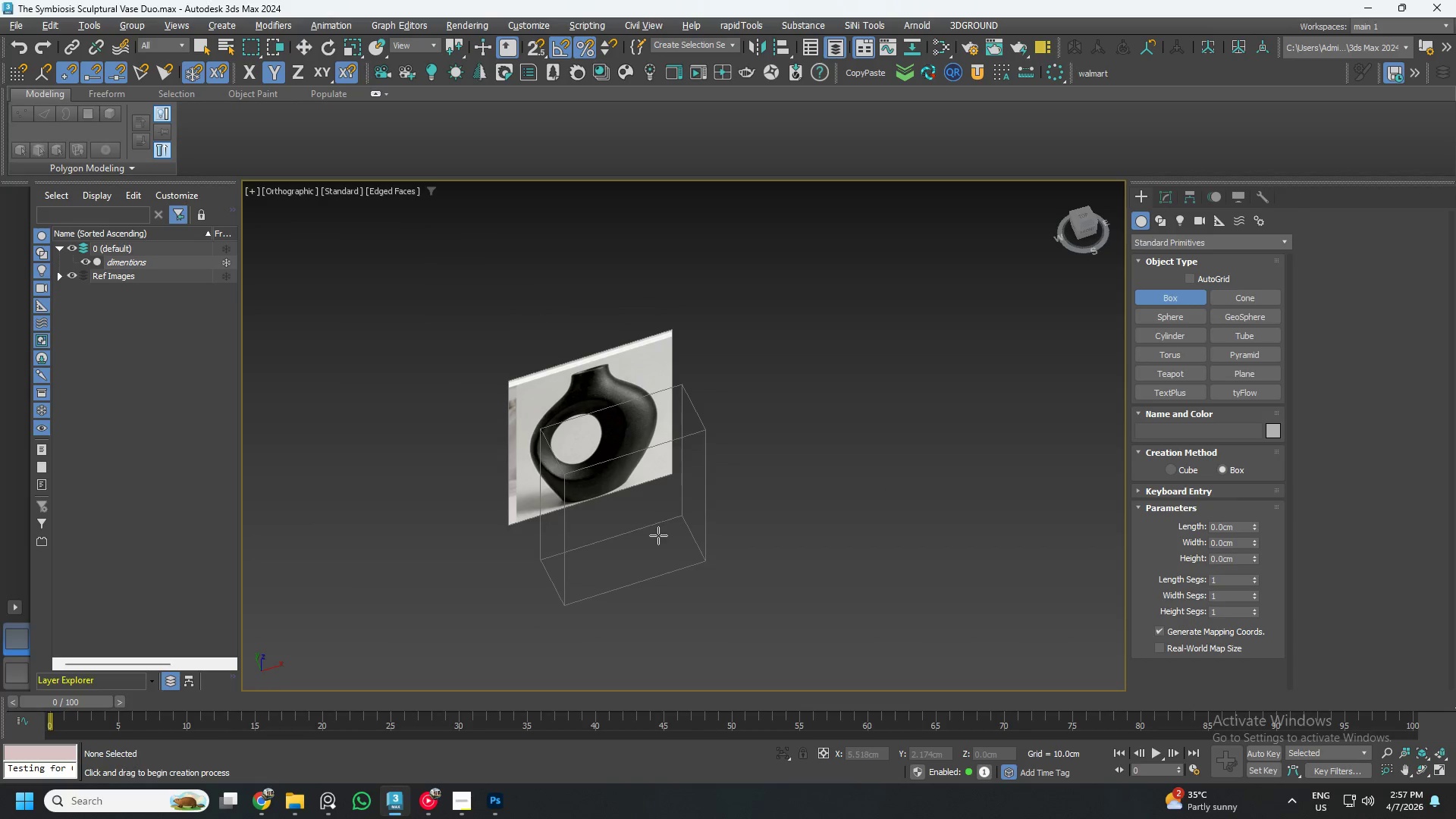 
scroll: coordinate [716, 360], scroll_direction: down, amount: 2.0
 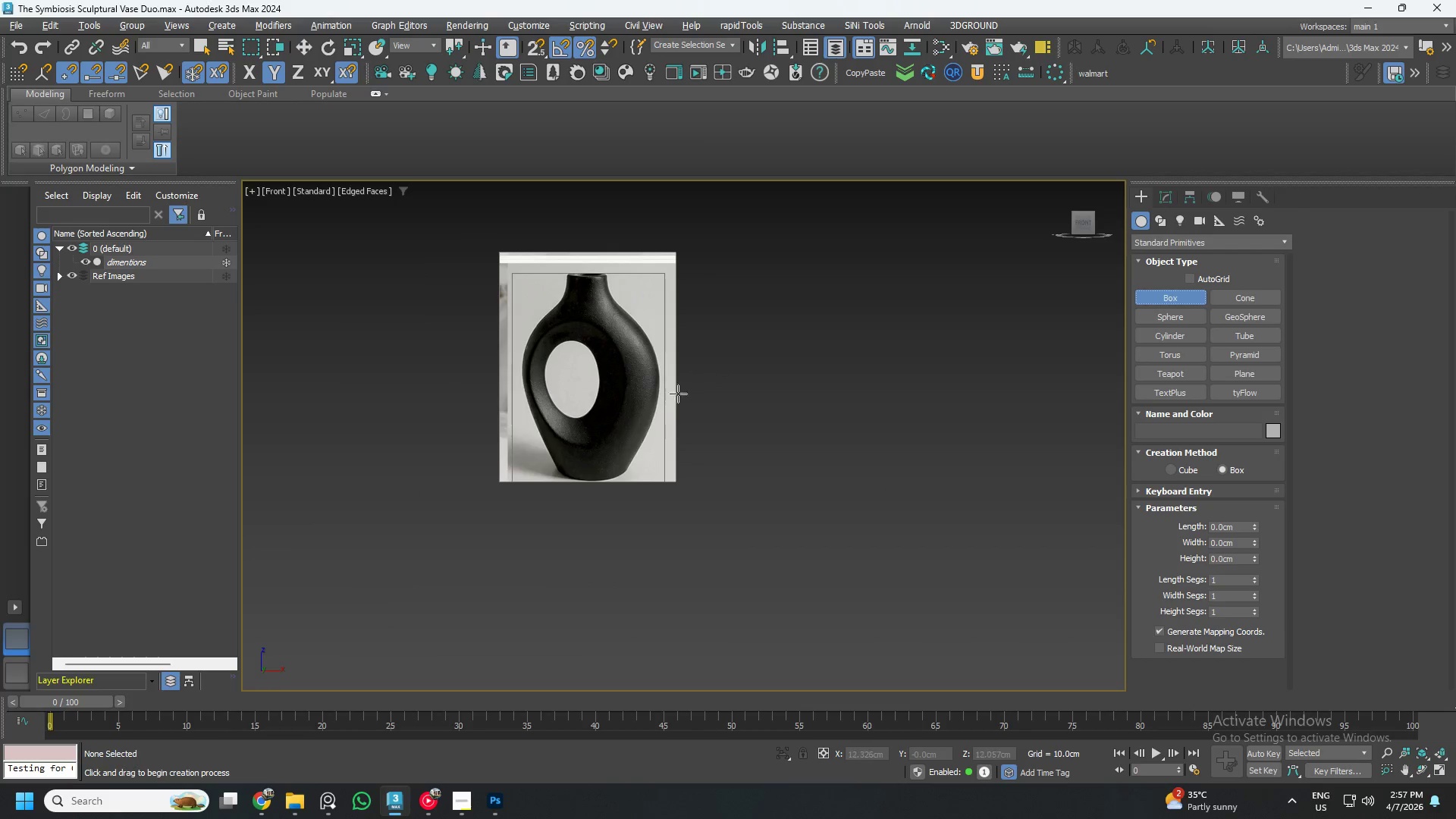 
left_click_drag(start_coordinate=[667, 532], to_coordinate=[569, 596])
 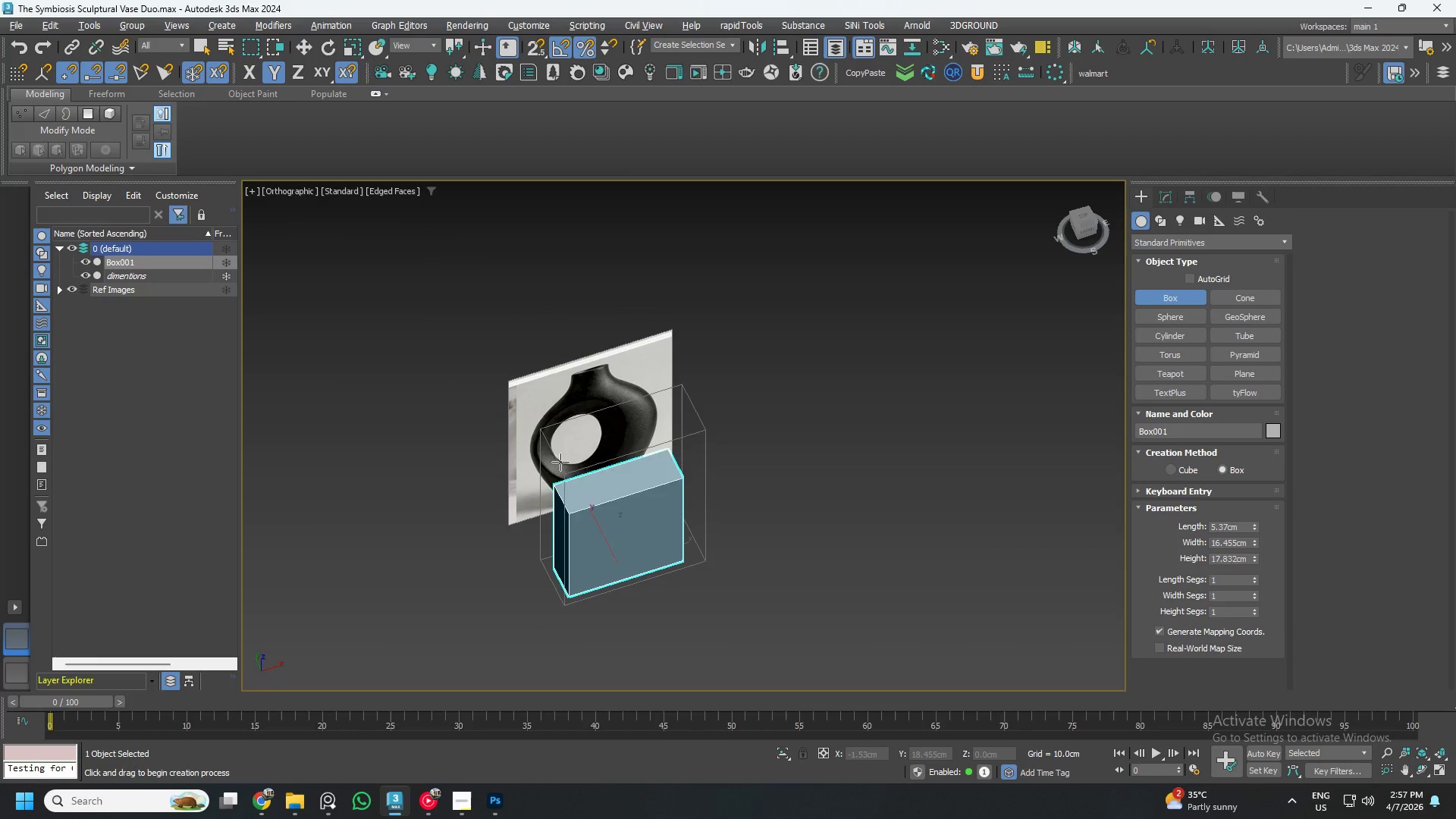 
left_click([560, 443])
 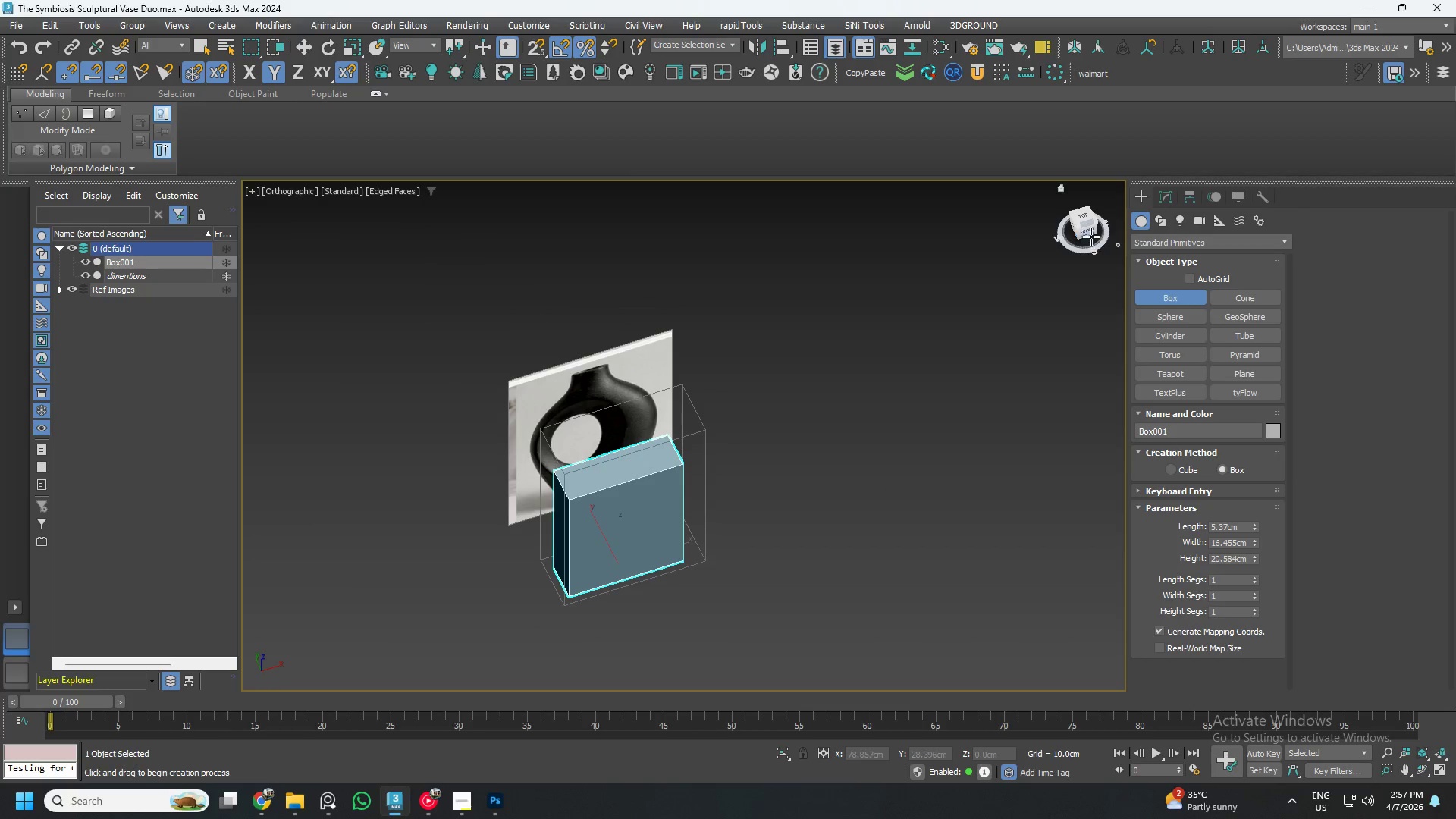 
left_click([1089, 231])
 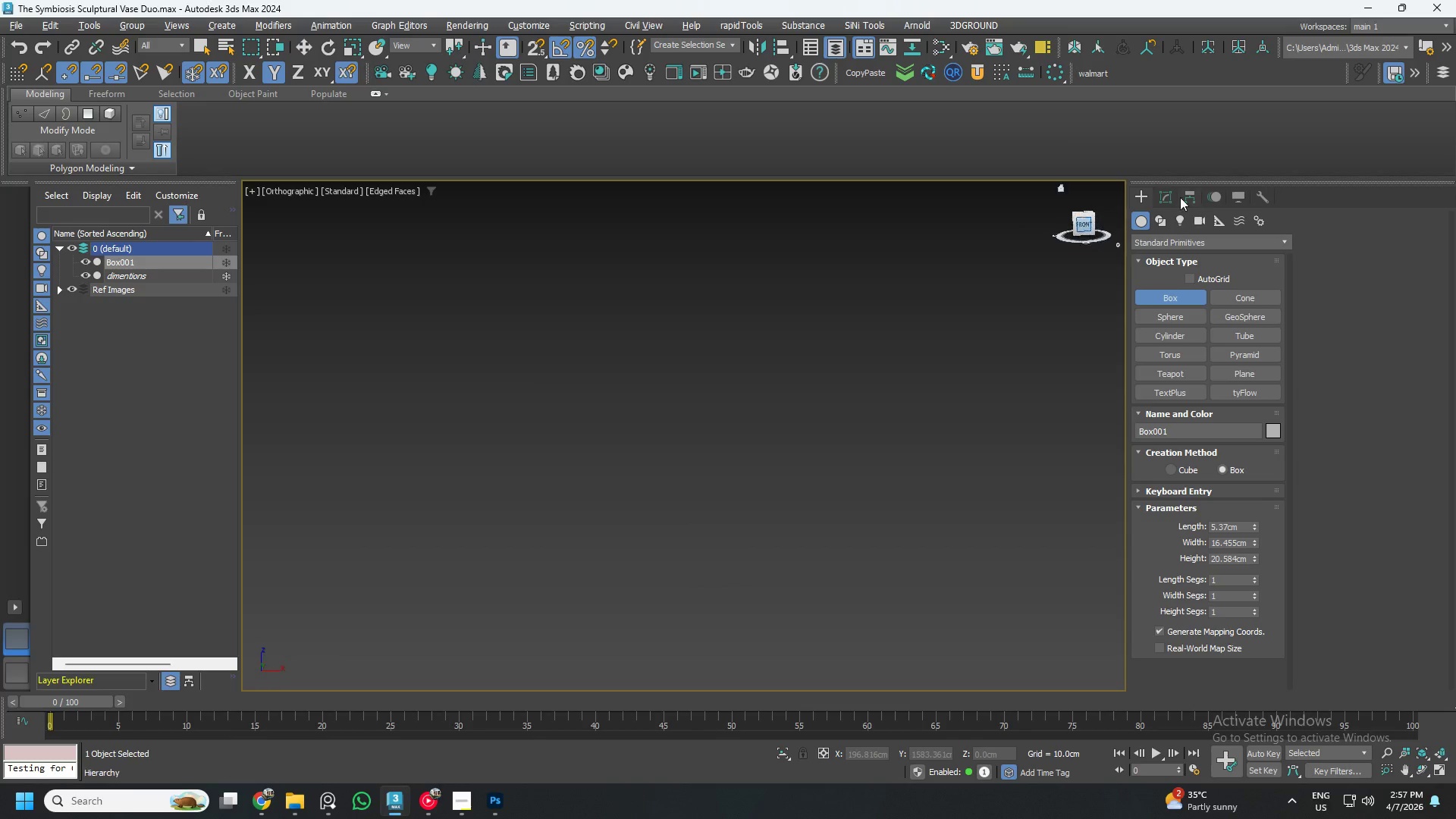 
left_click([1160, 197])
 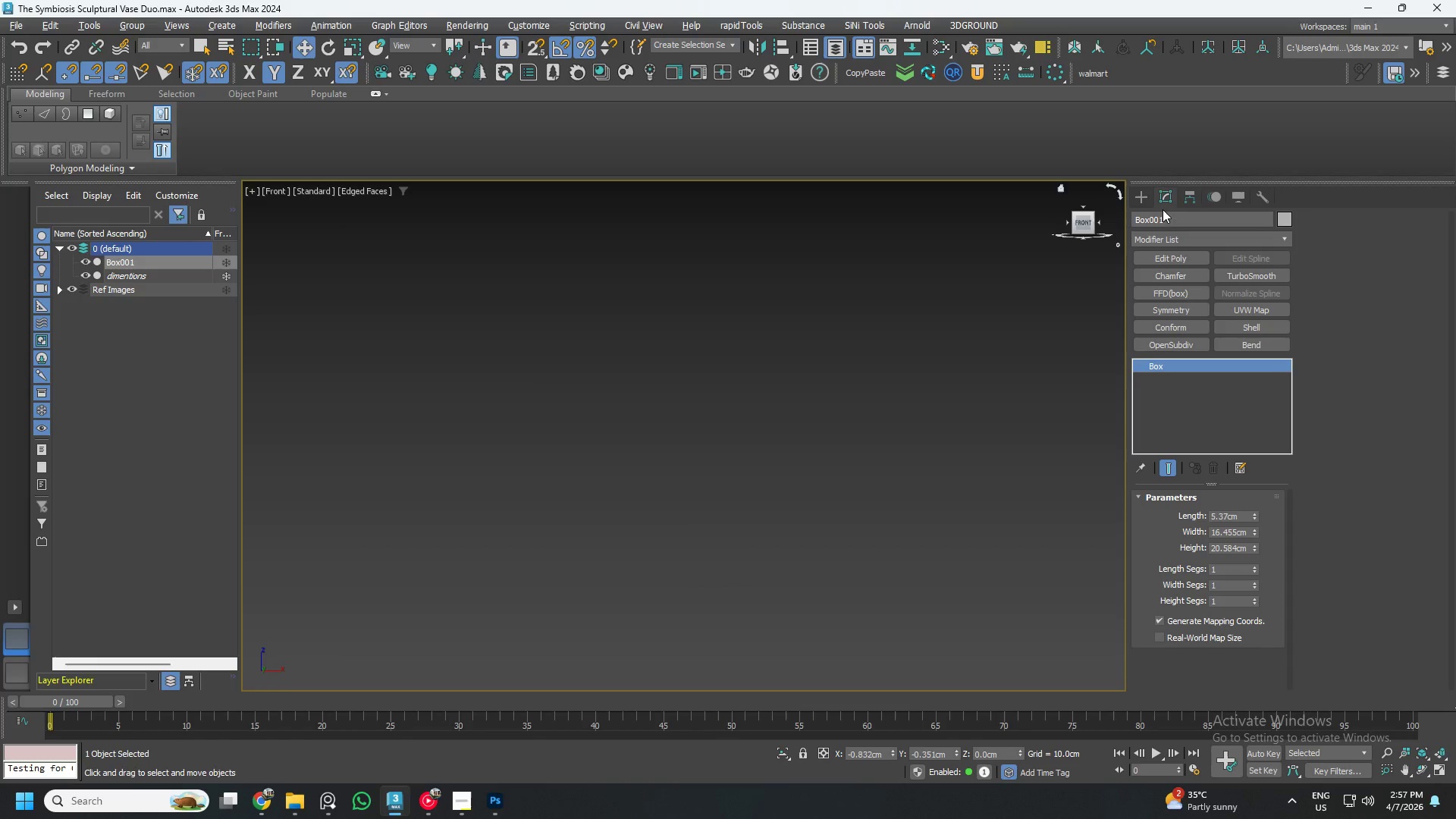 
key(Z)
 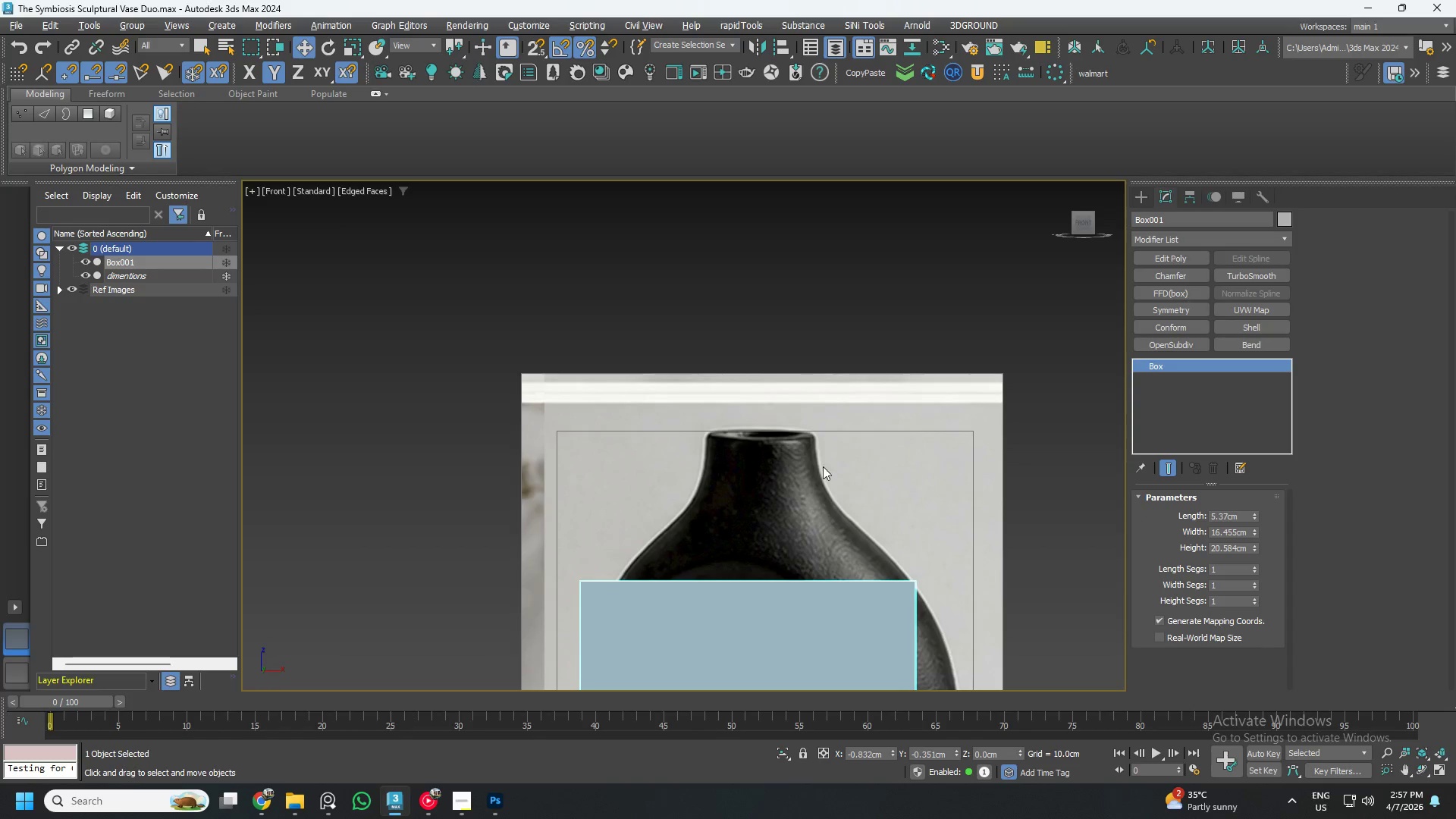 
scroll: coordinate [773, 481], scroll_direction: down, amount: 2.0
 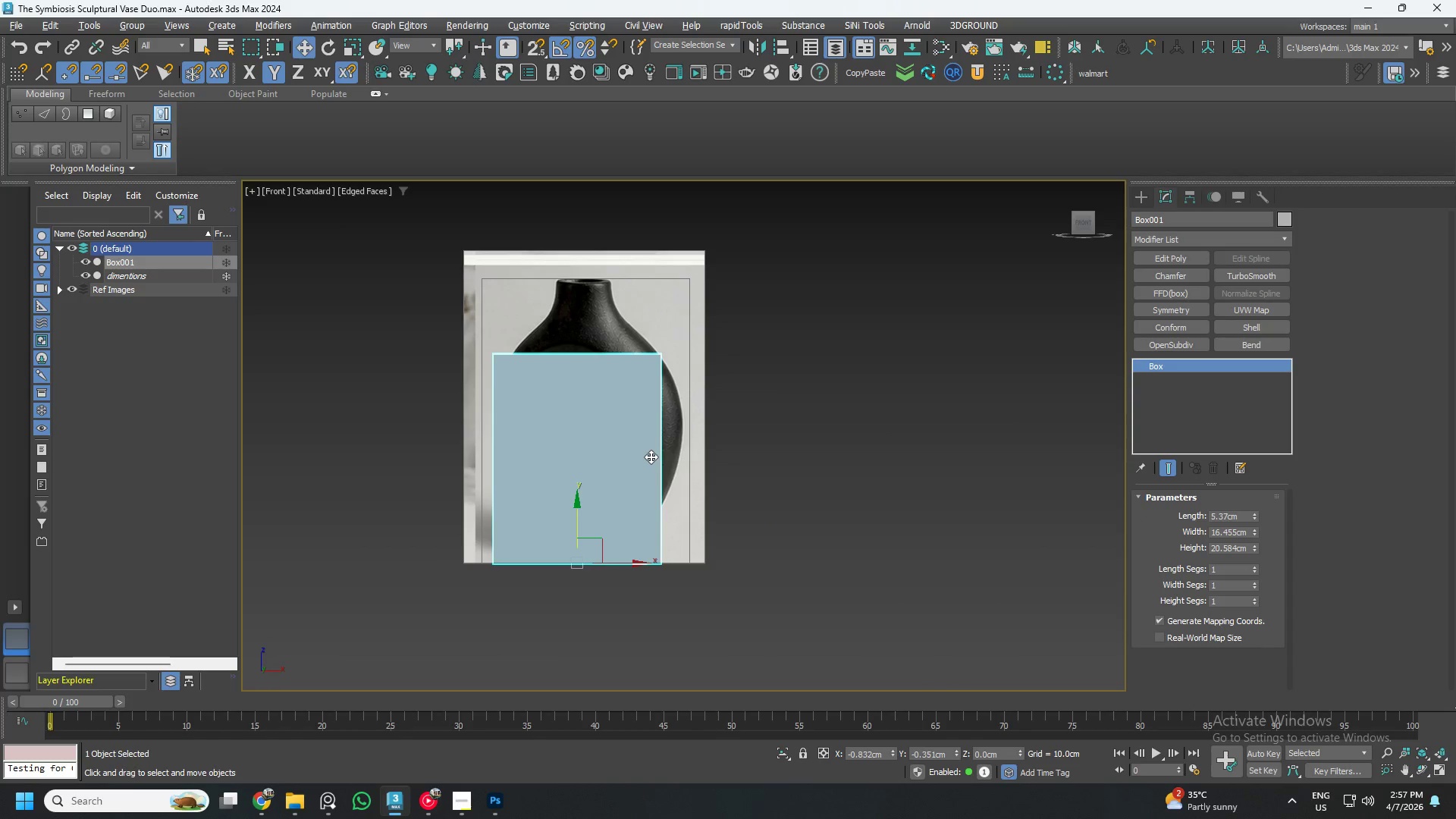 
key(Alt+AltLeft)
 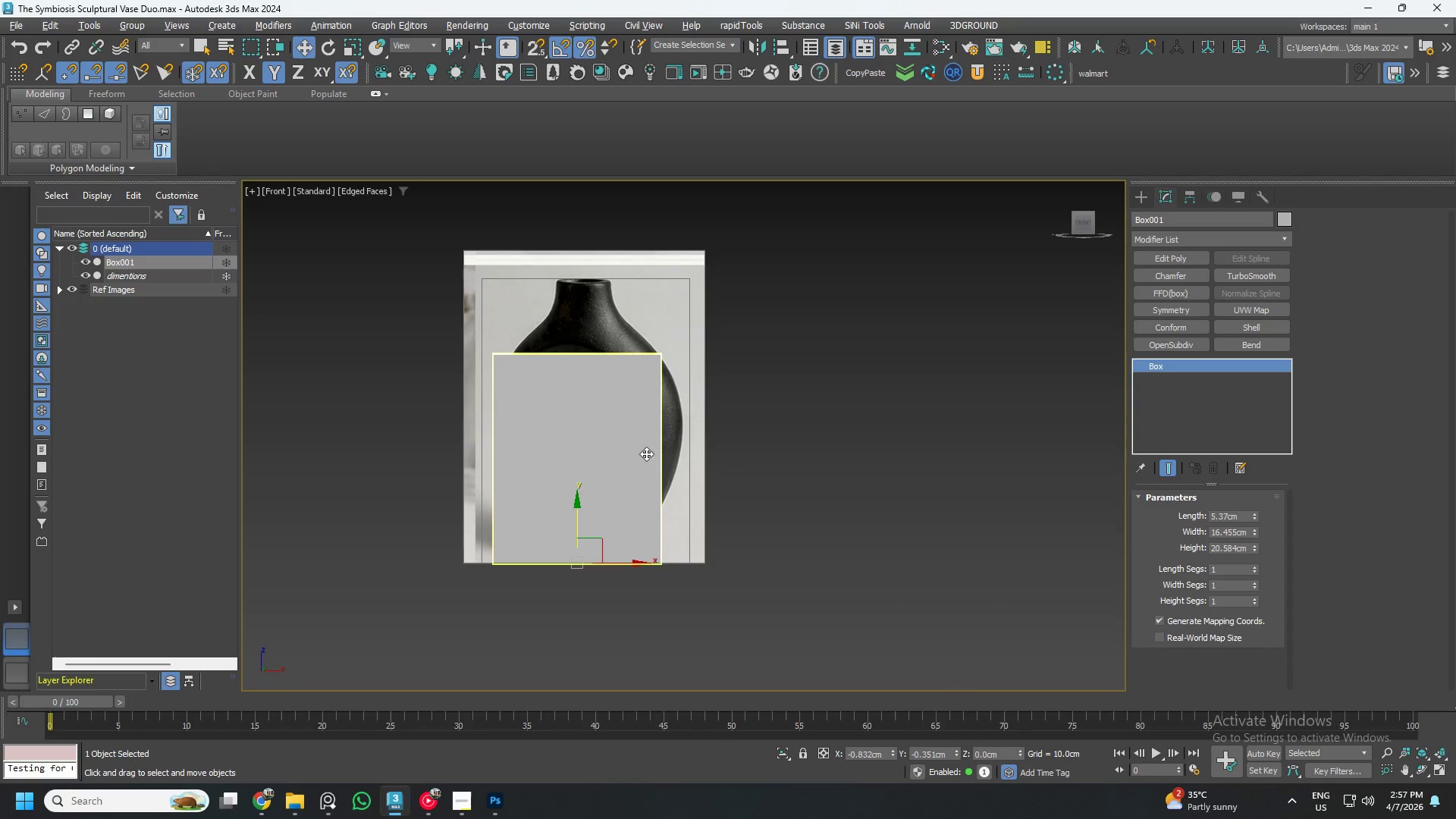 
key(Alt+X)
 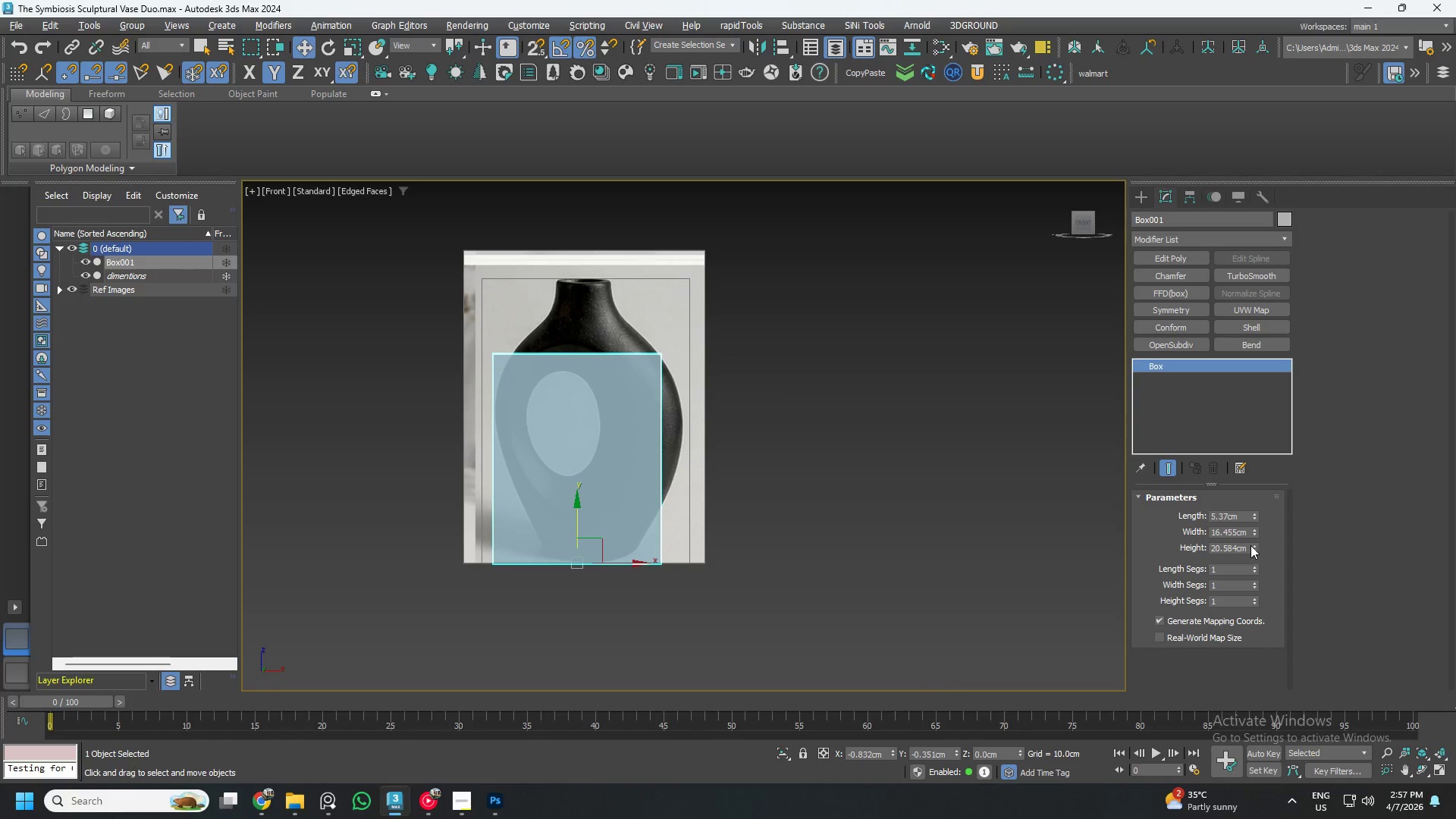 
left_click_drag(start_coordinate=[1252, 545], to_coordinate=[1254, 535])
 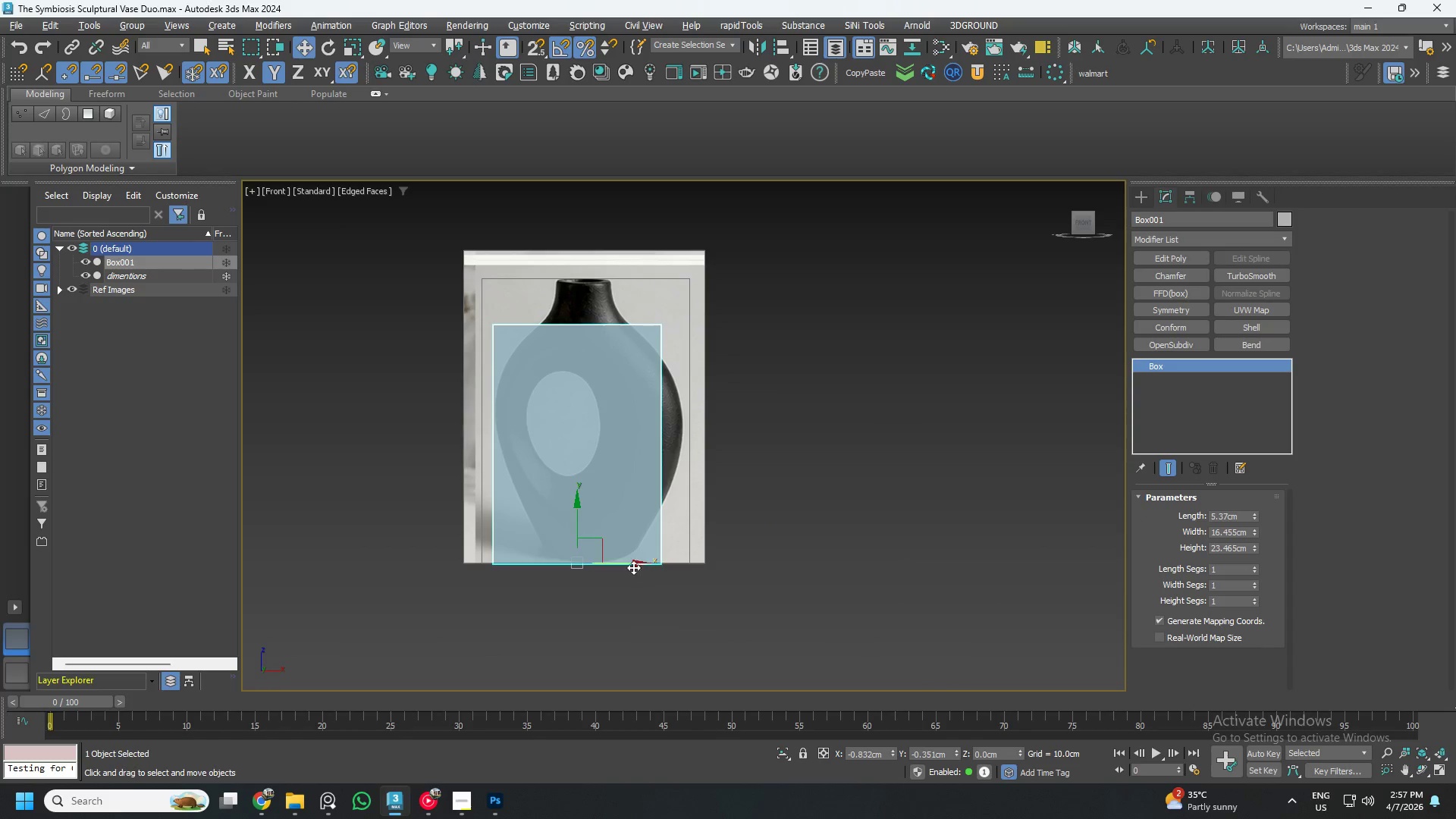 
left_click_drag(start_coordinate=[629, 566], to_coordinate=[632, 575])
 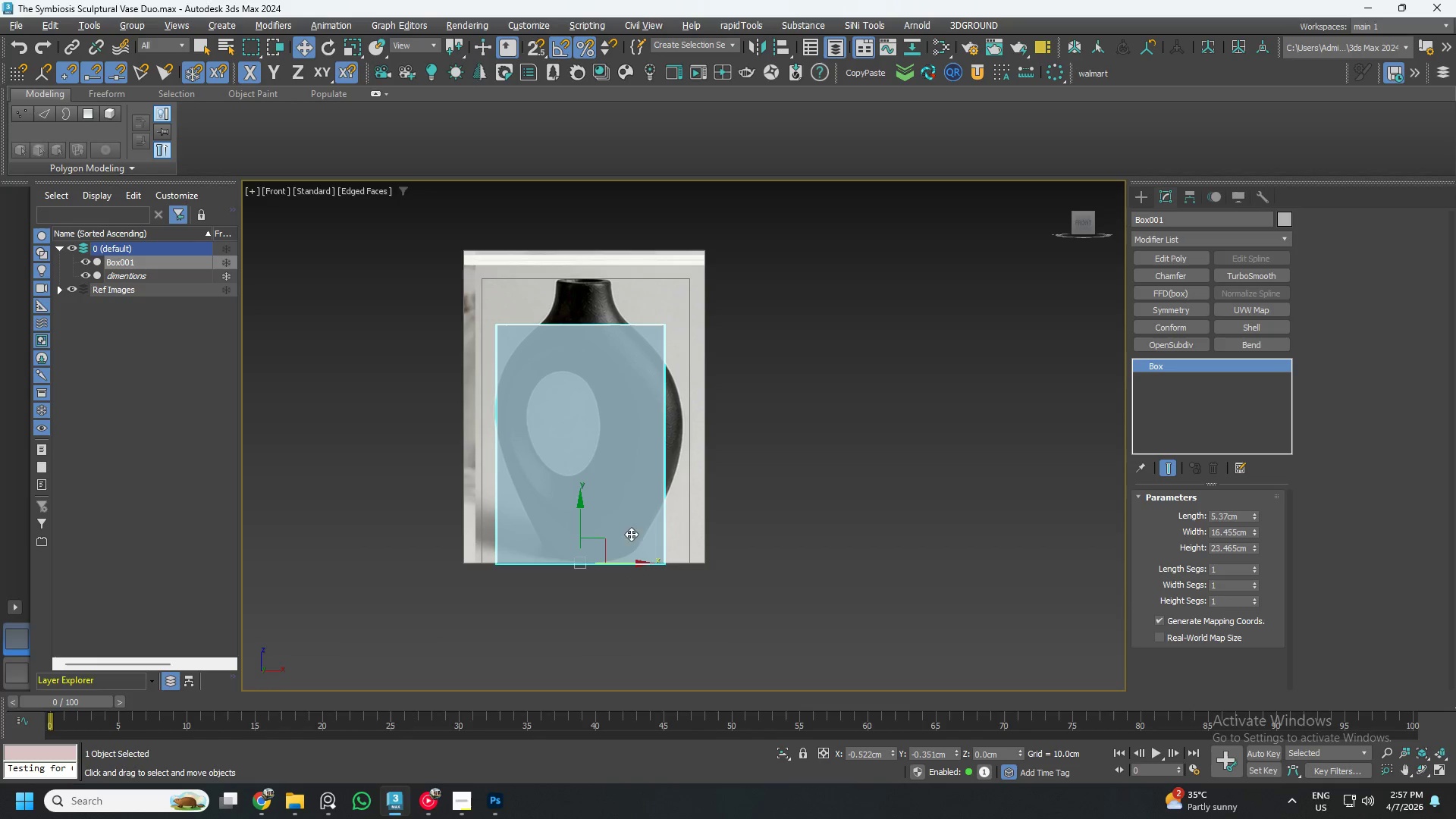 
left_click_drag(start_coordinate=[617, 561], to_coordinate=[906, 573])
 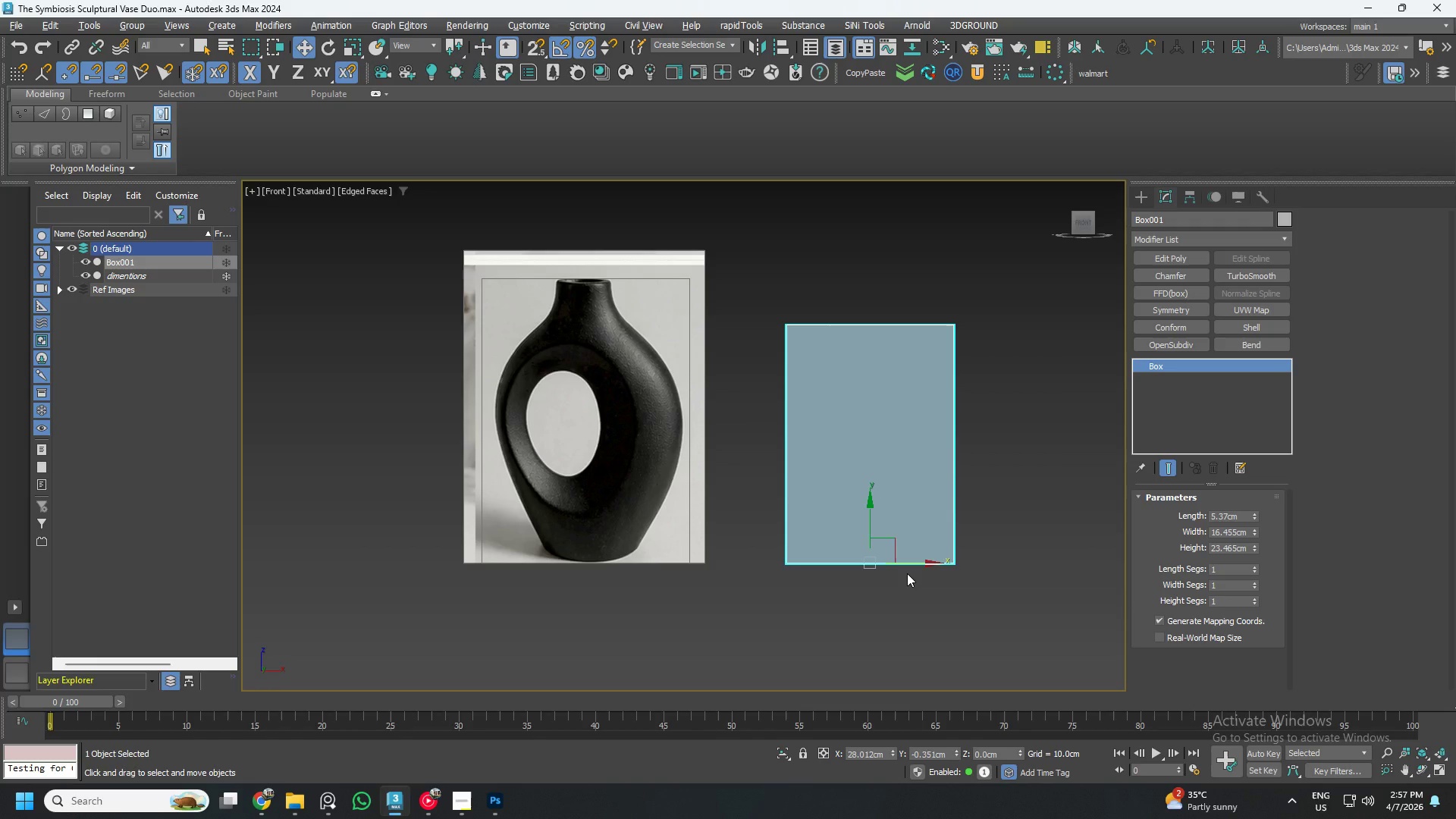 
wait(14.24)
 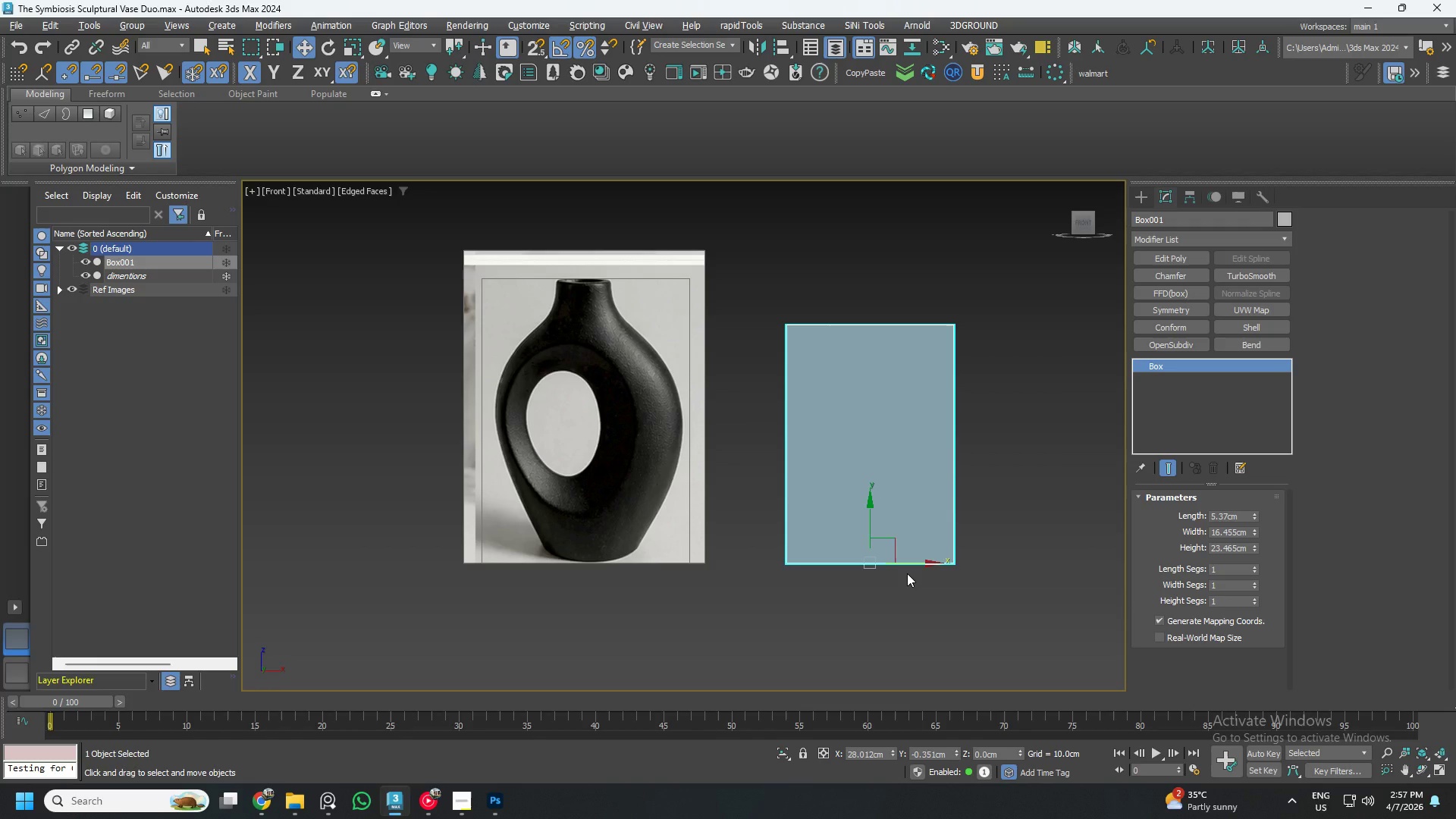 
key(Delete)
 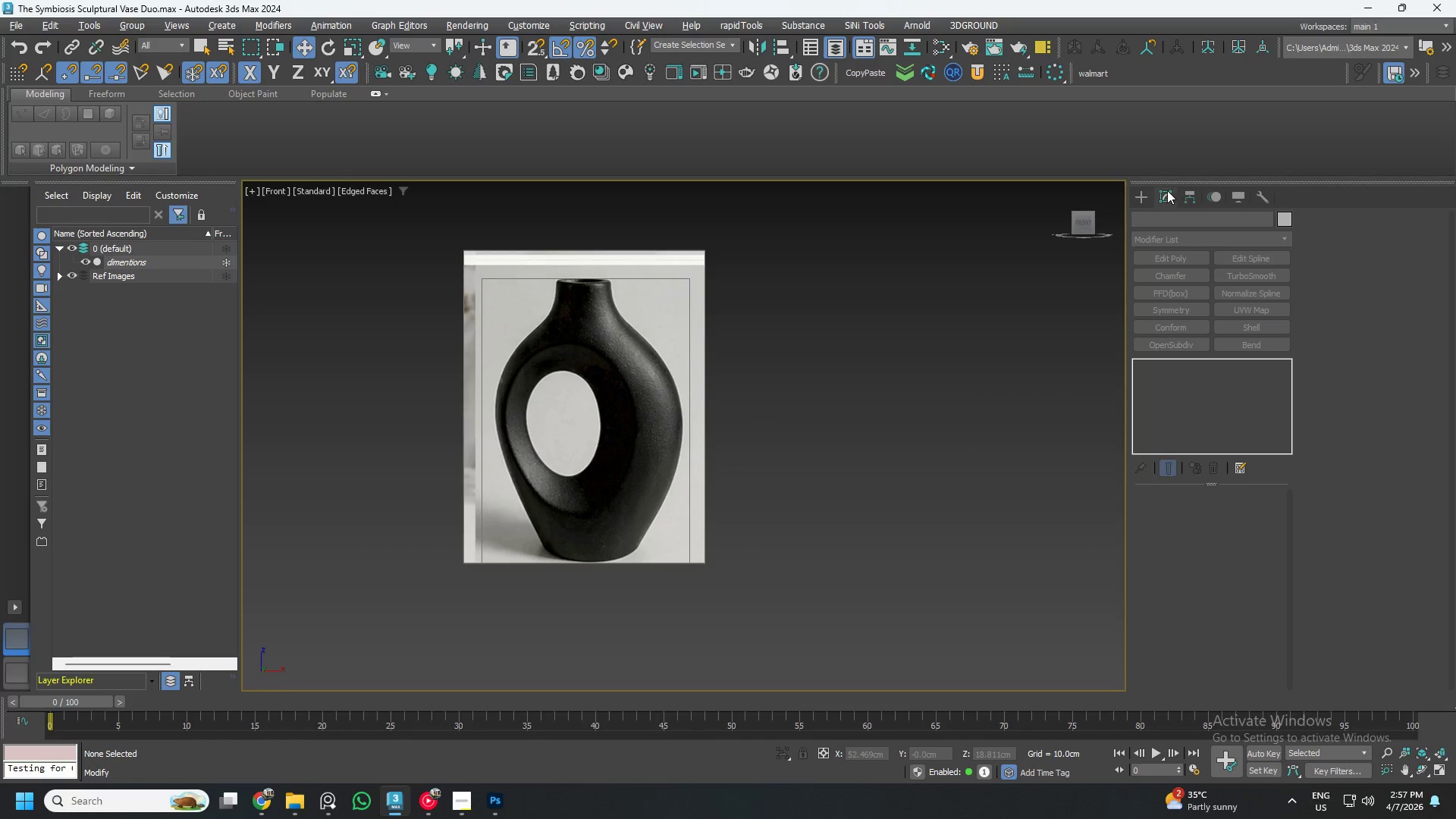 
left_click([1135, 199])
 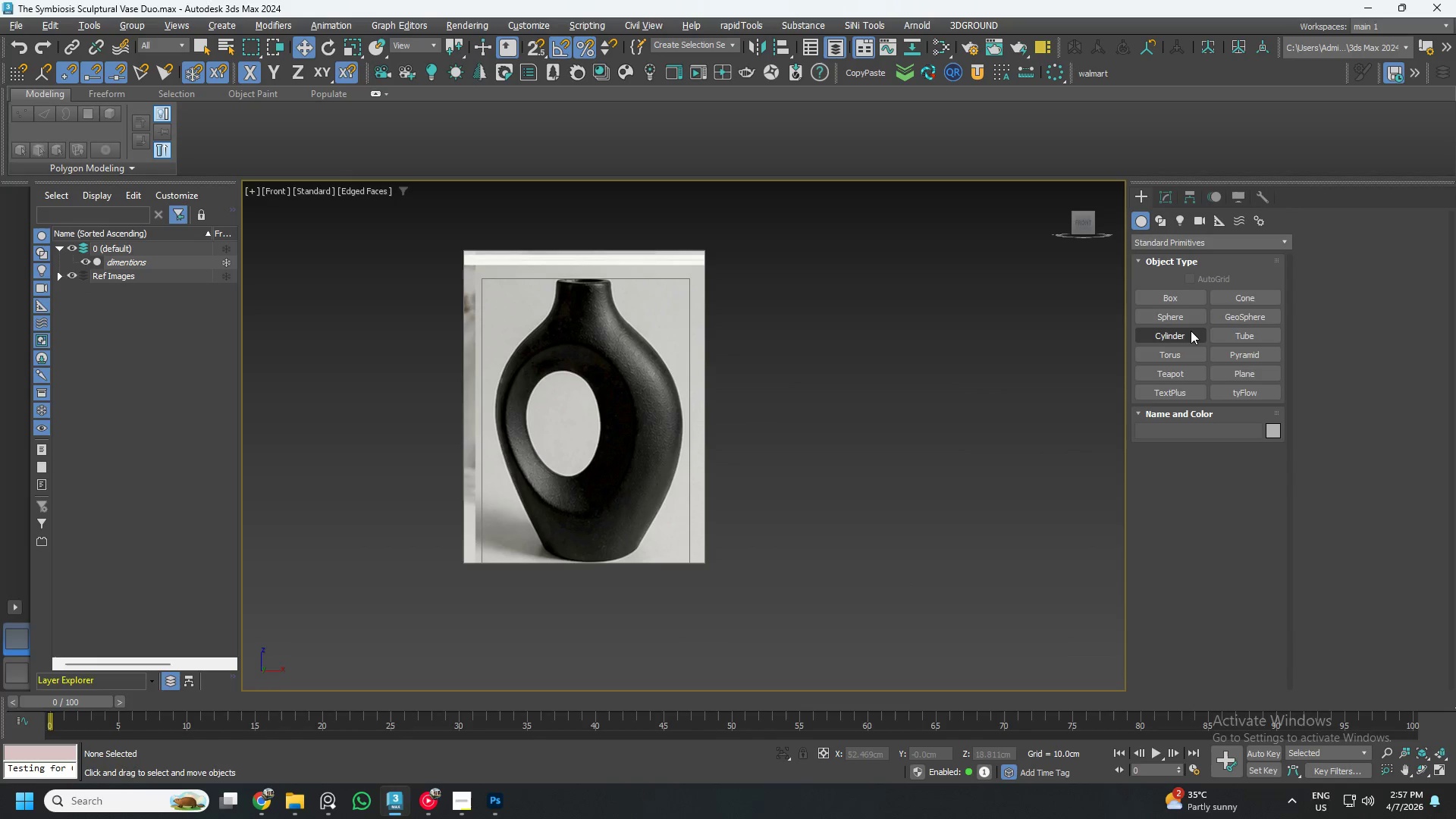 
left_click([1191, 331])
 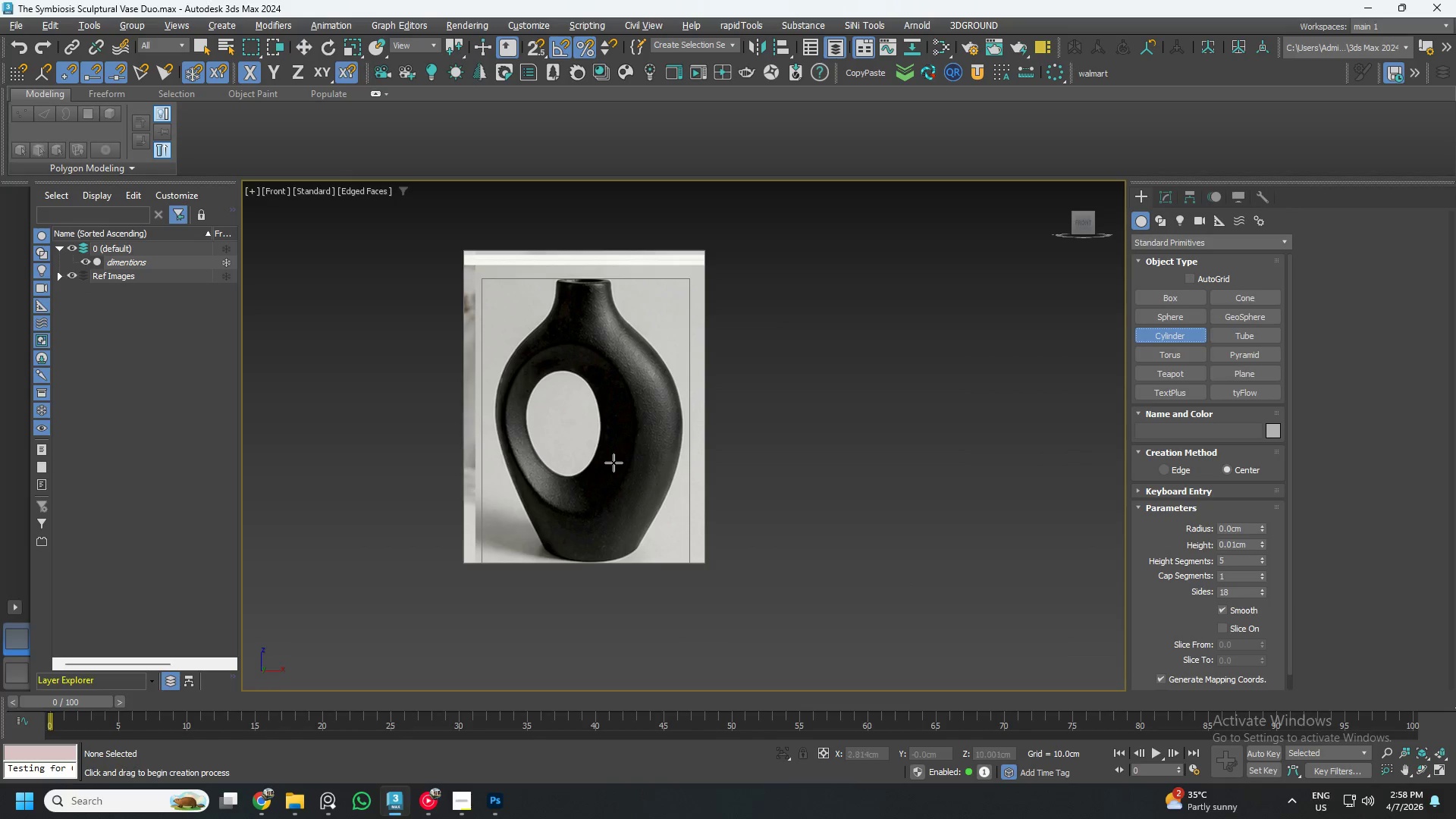 
hold_key(key=AltLeft, duration=0.67)
 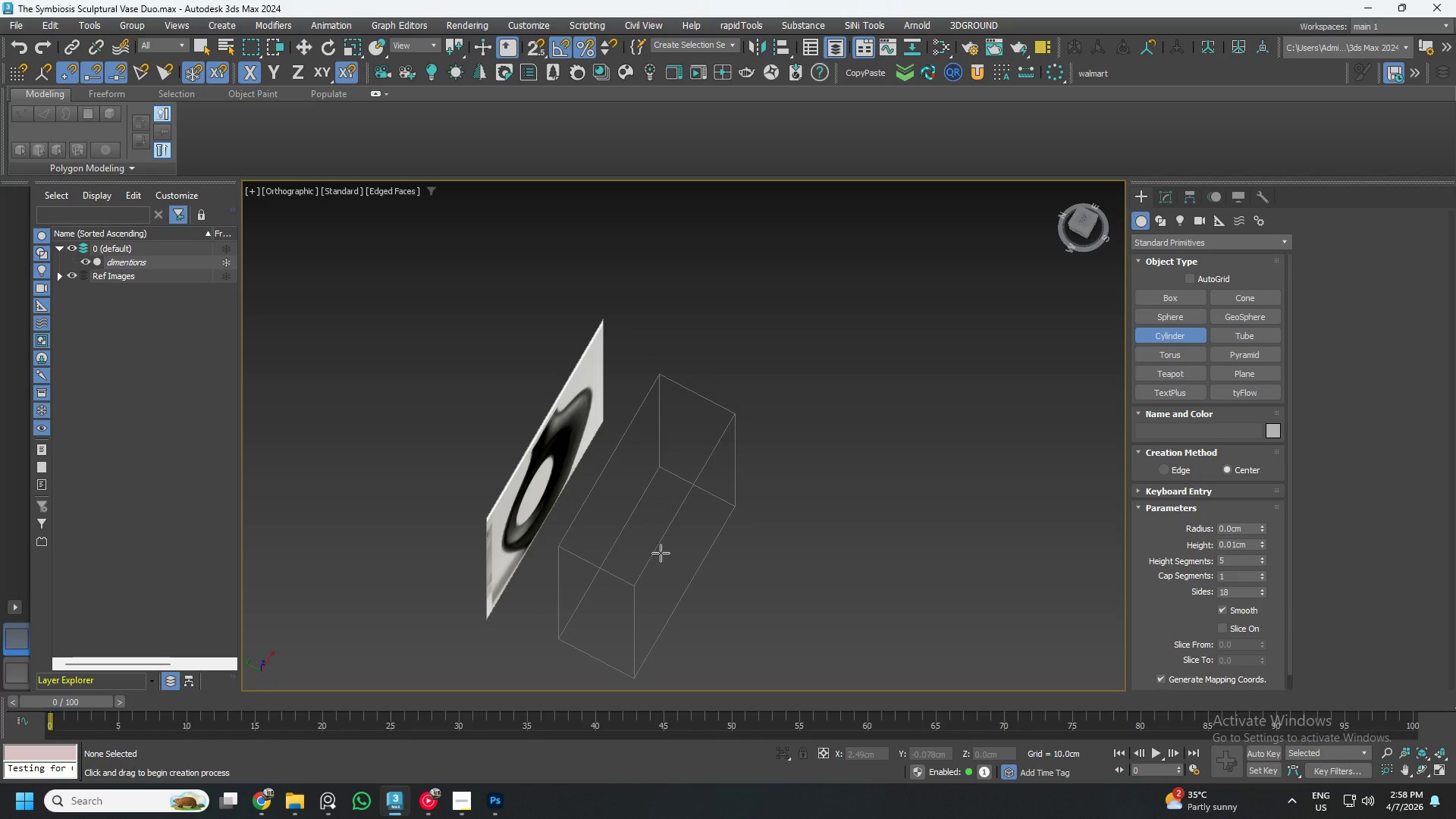 
hold_key(key=AltLeft, duration=0.5)
 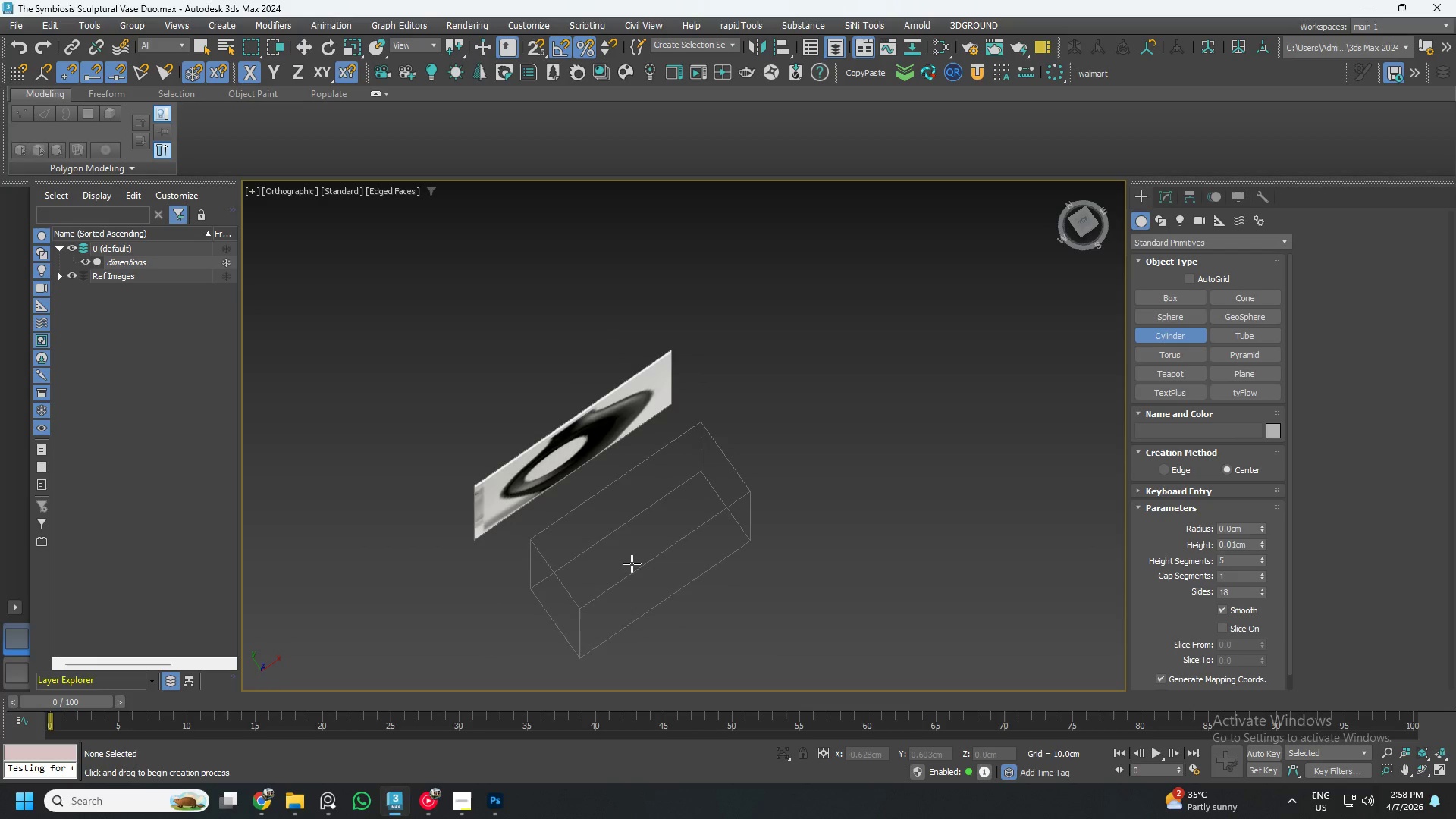 
left_click_drag(start_coordinate=[632, 563], to_coordinate=[640, 544])
 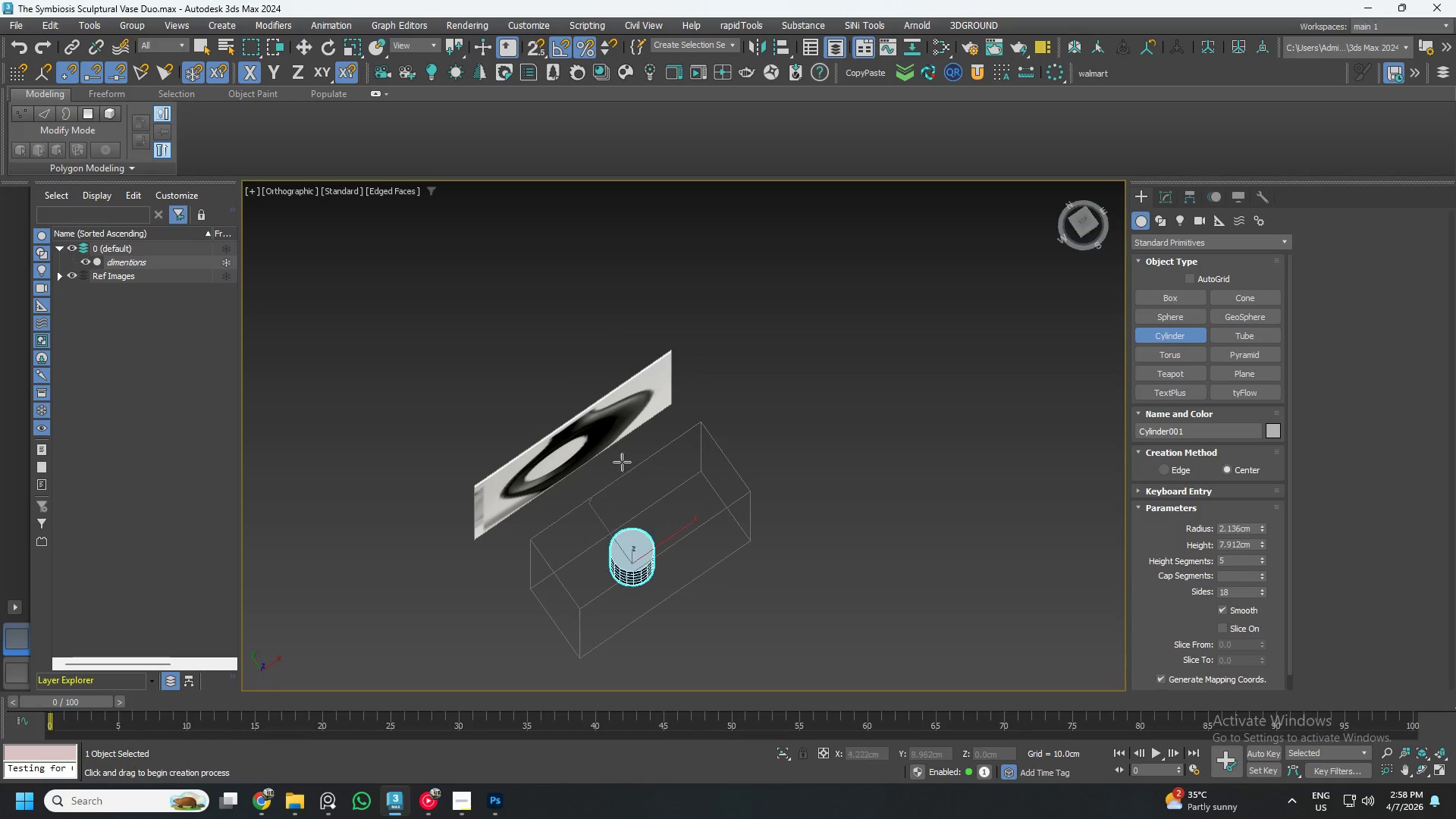 
left_click([617, 444])
 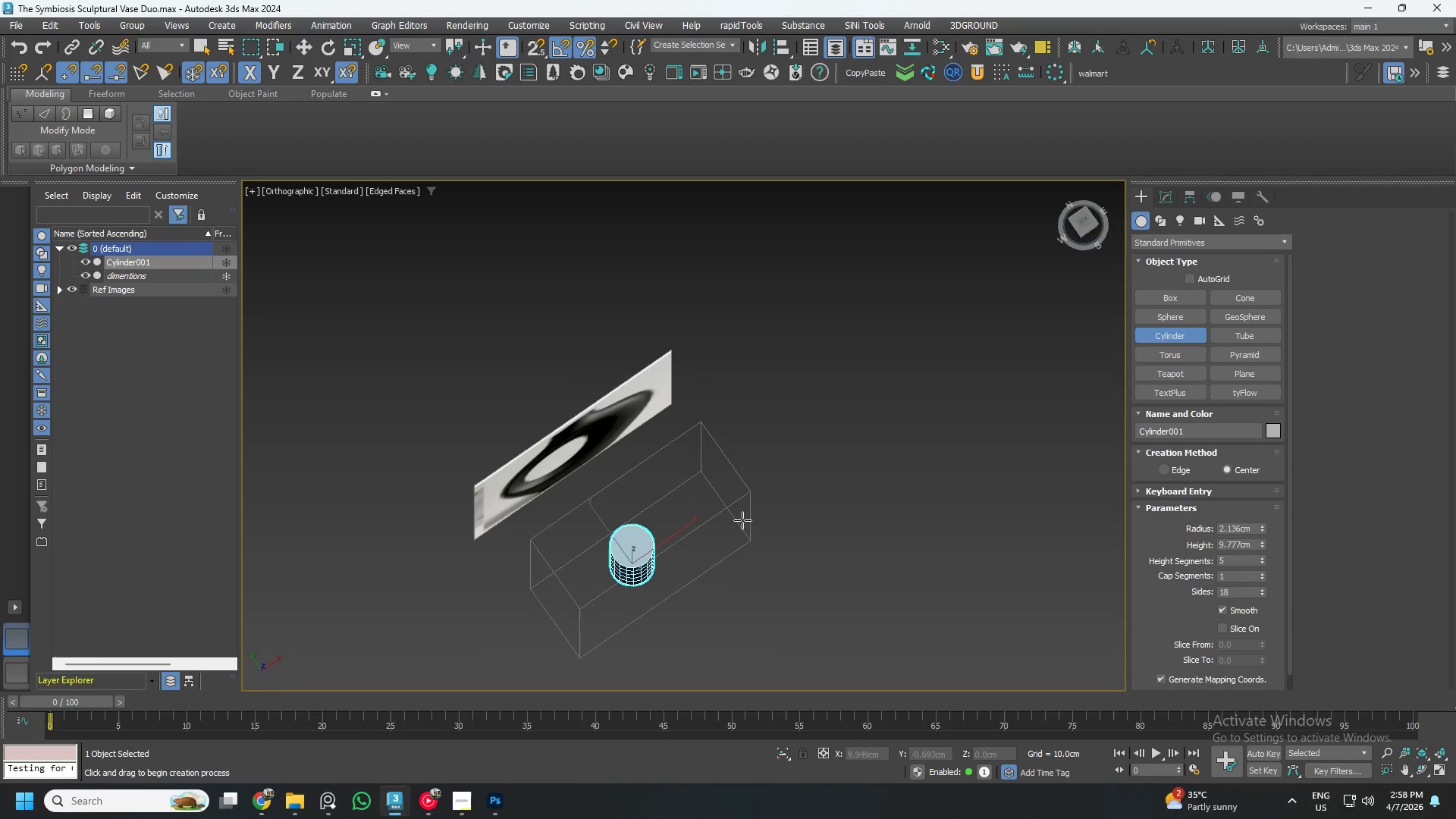 
hold_key(key=AltLeft, duration=0.45)
 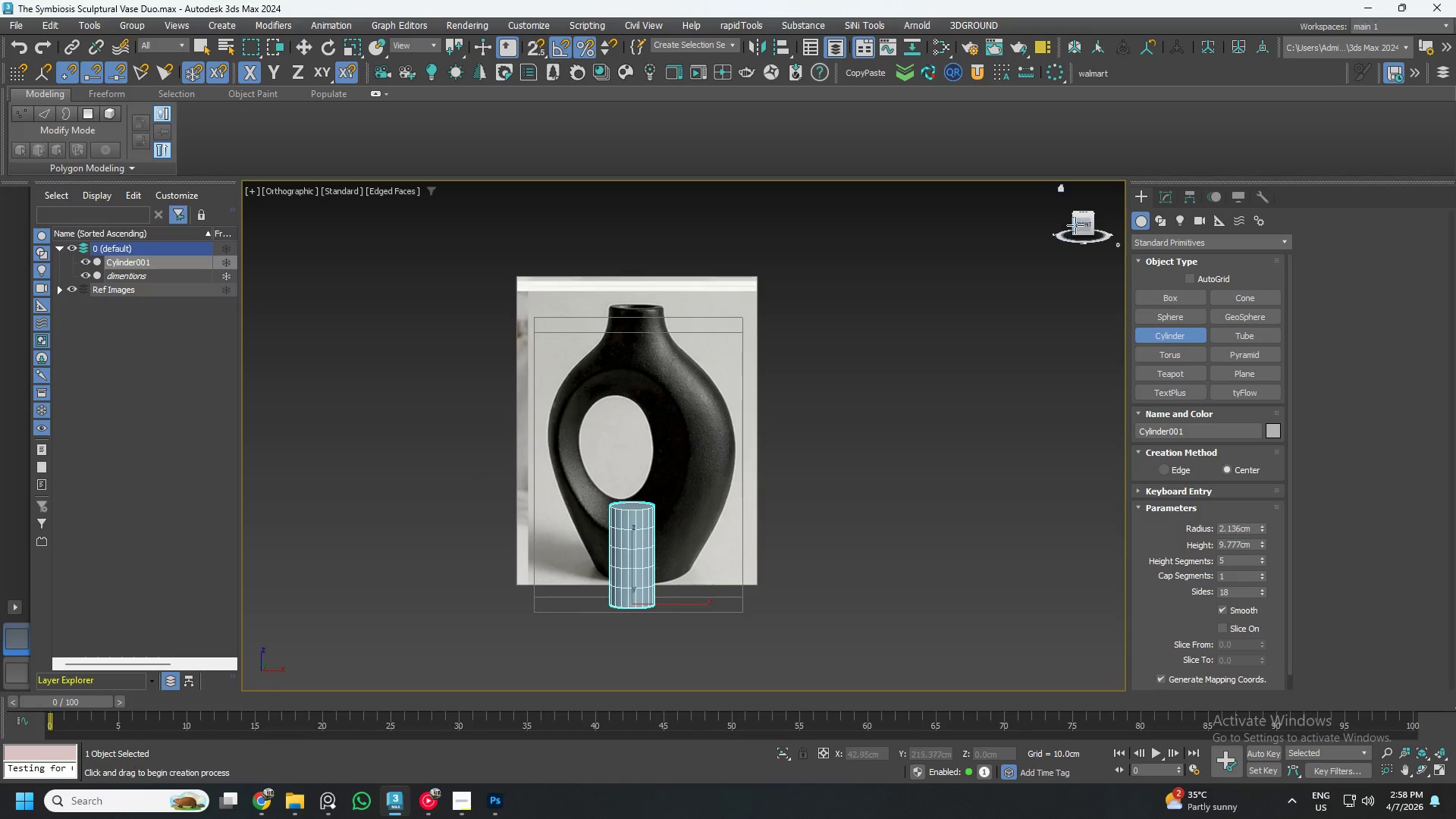 
left_click([1081, 226])
 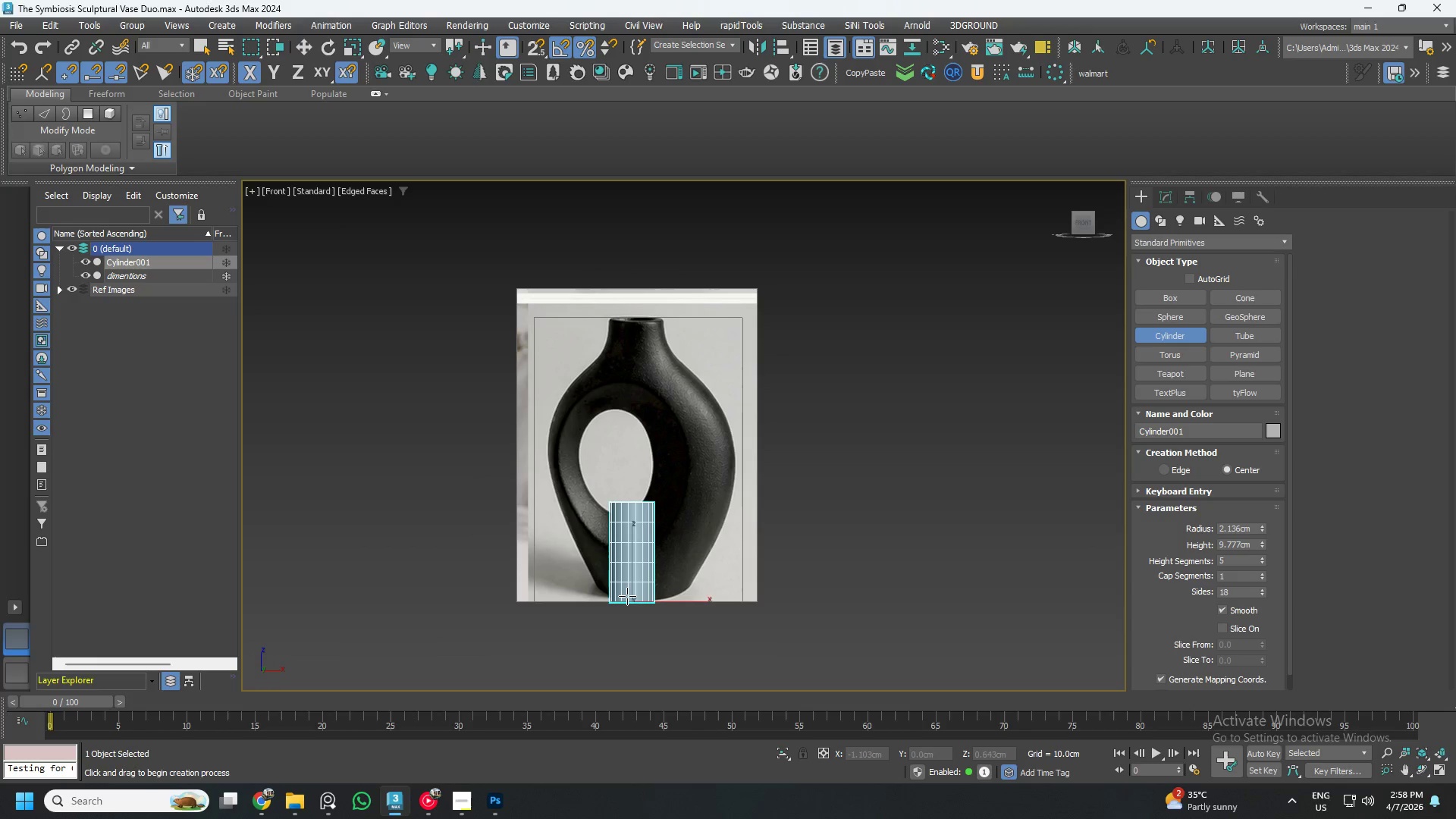 
left_click_drag(start_coordinate=[631, 566], to_coordinate=[627, 522])
 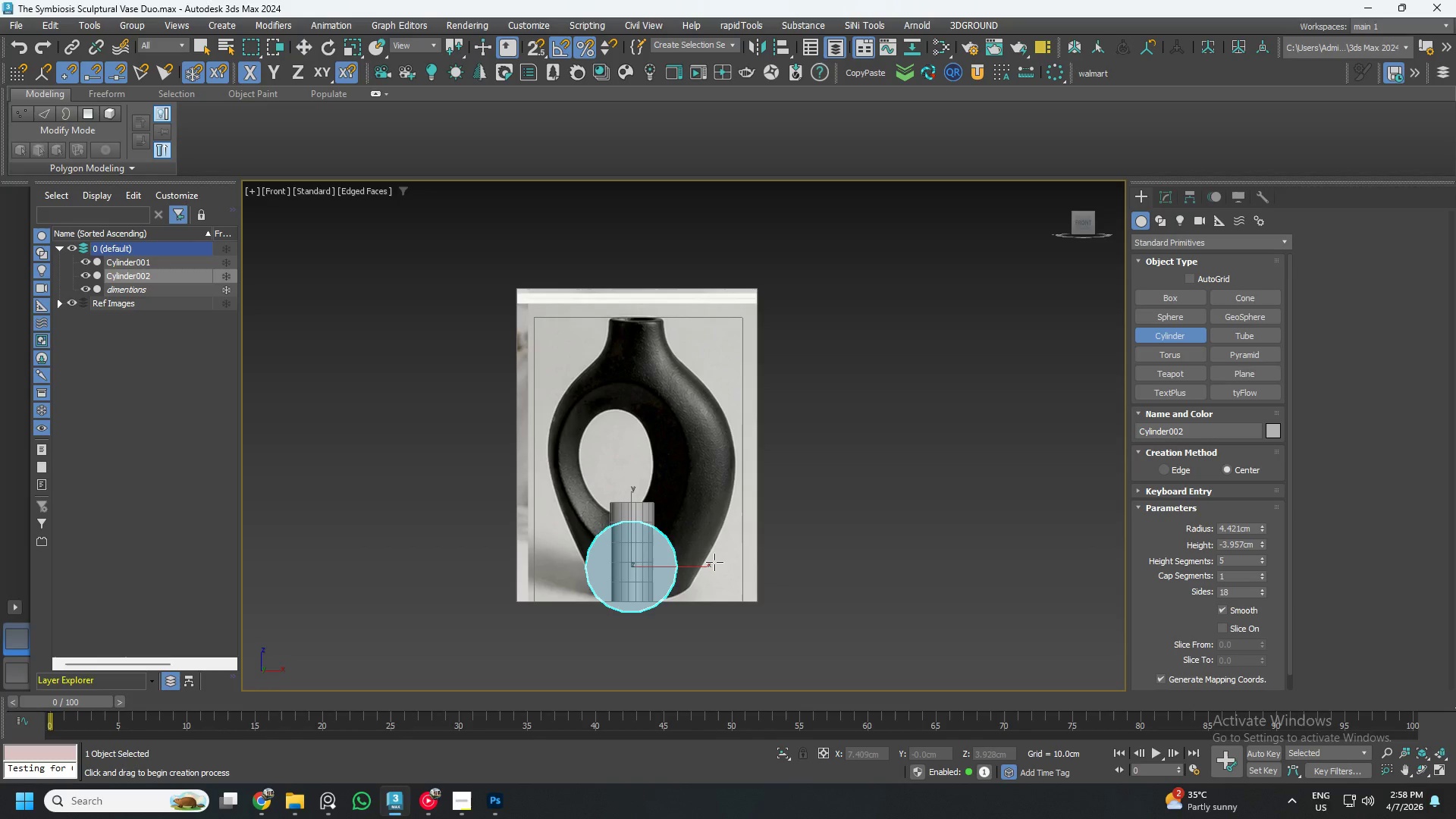 
key(Control+ControlLeft)
 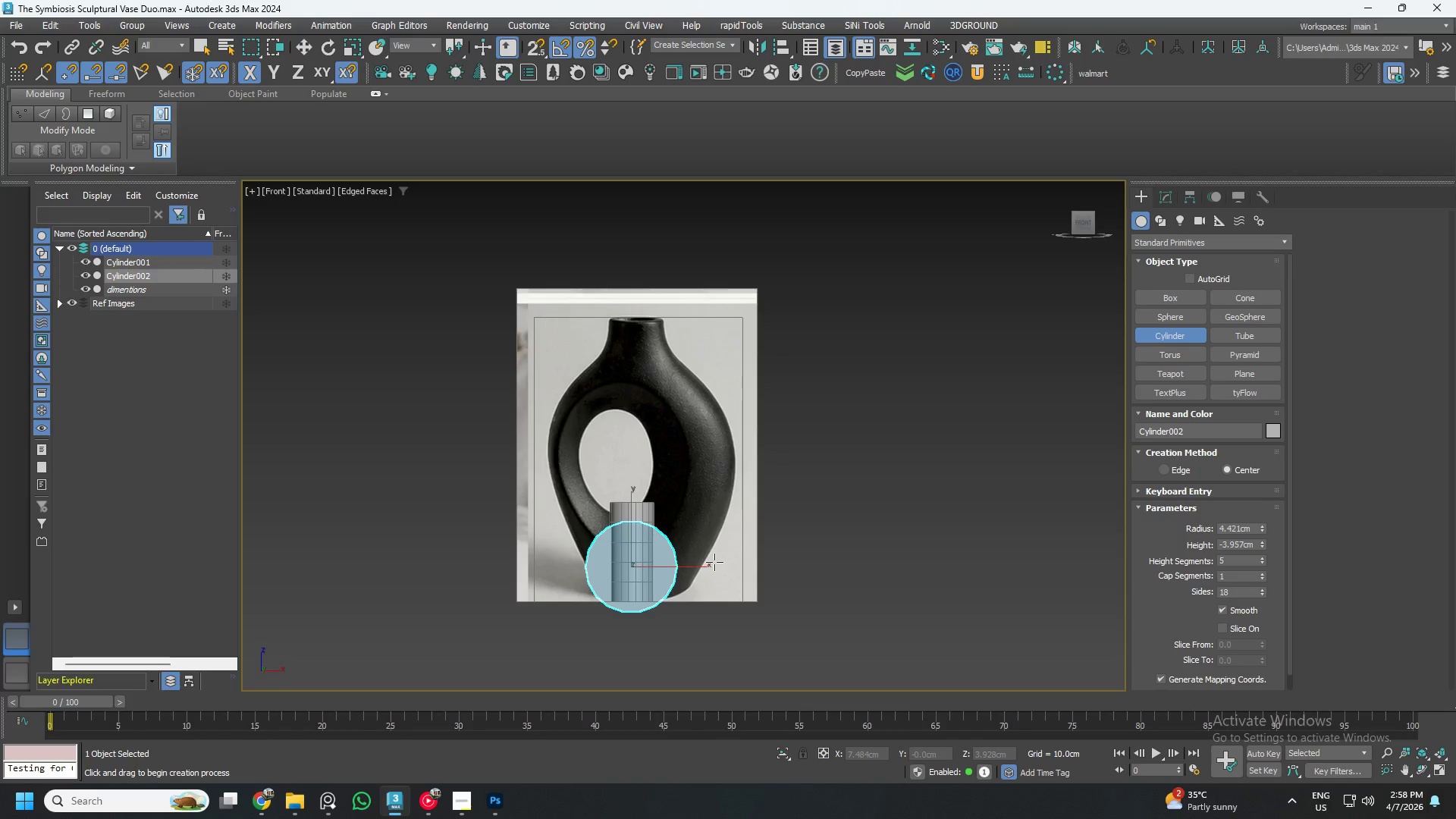 
key(Control+Z)
 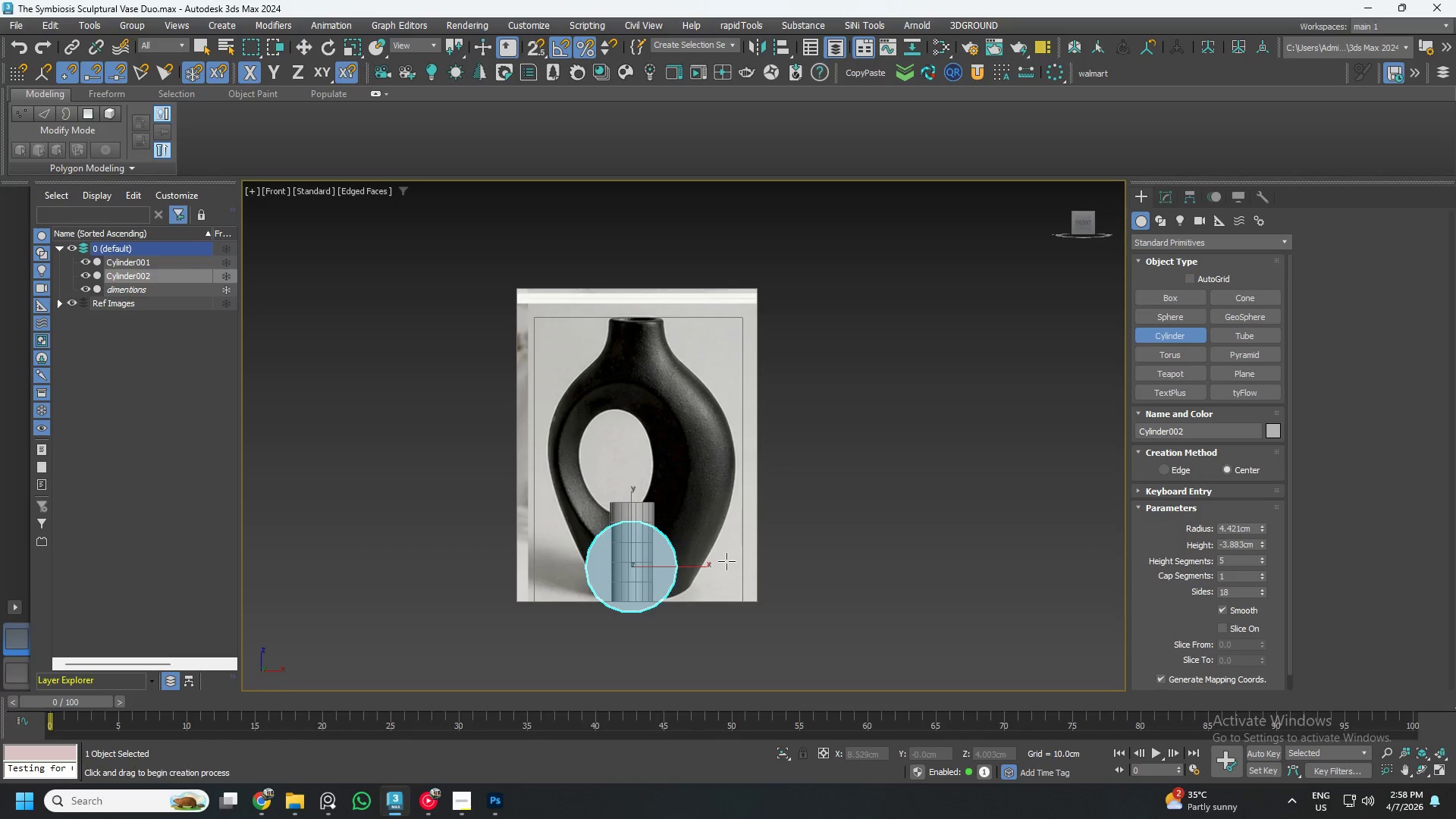 
left_click([810, 575])
 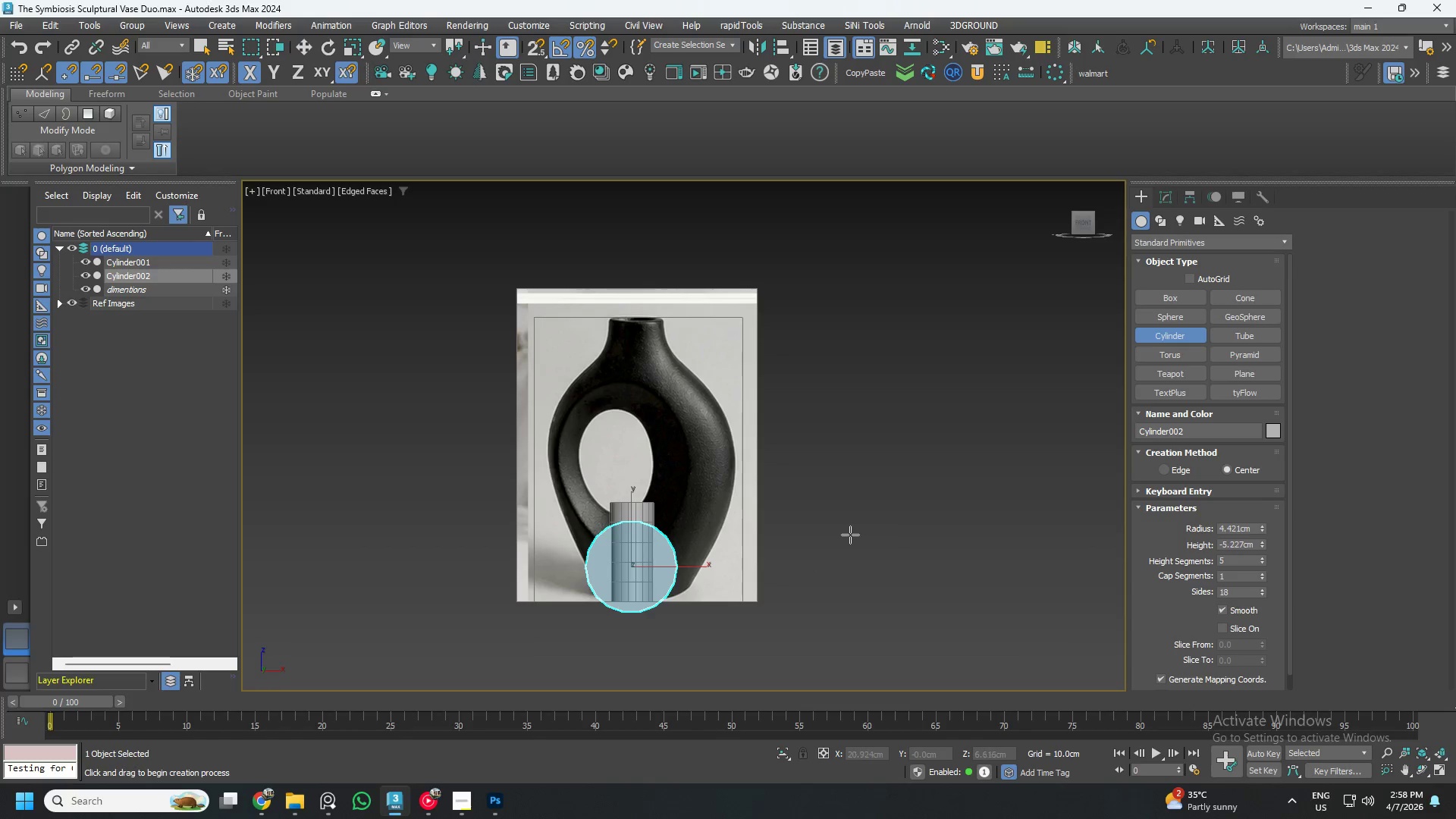 
key(W)
 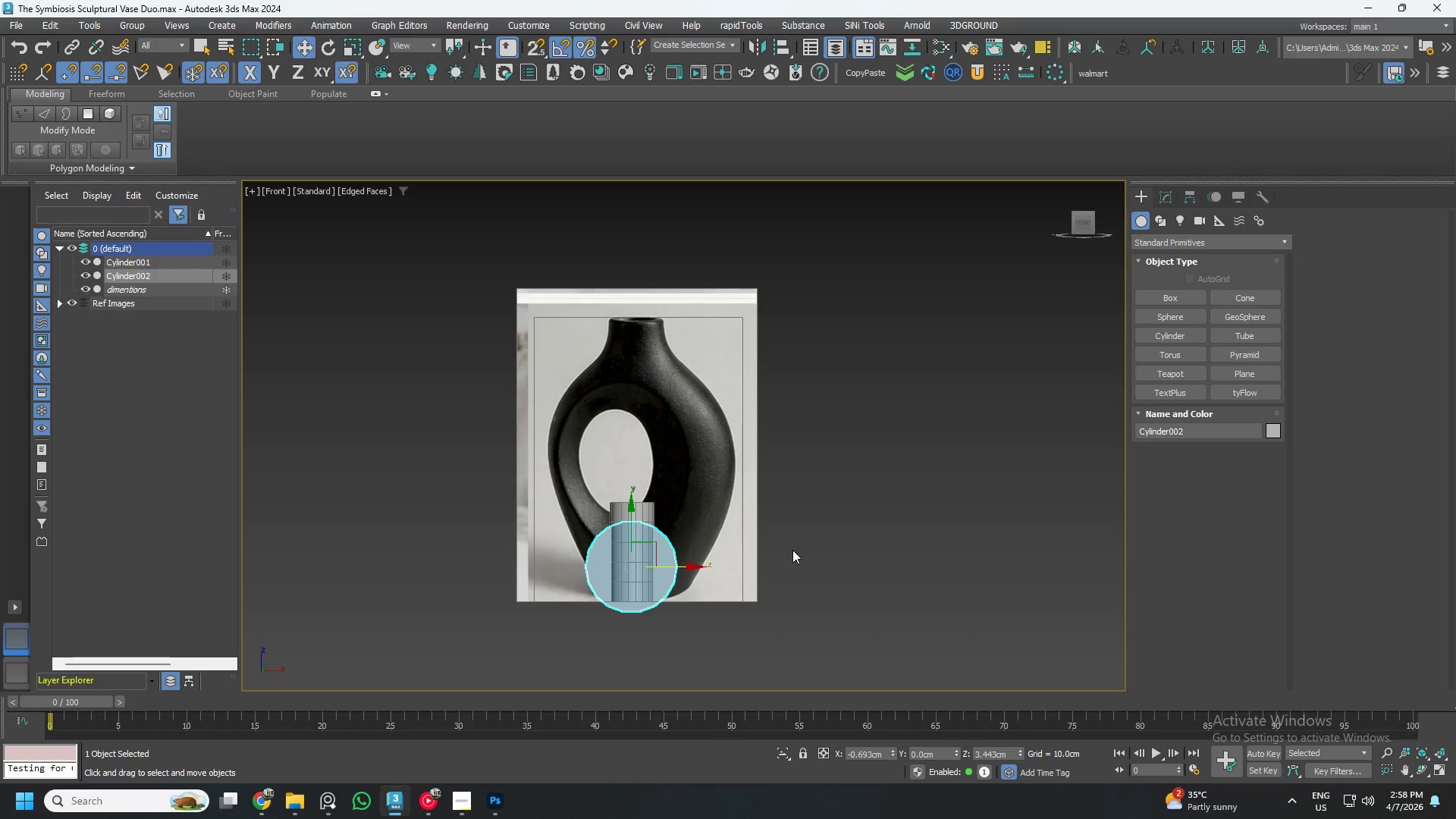 
key(Delete)
 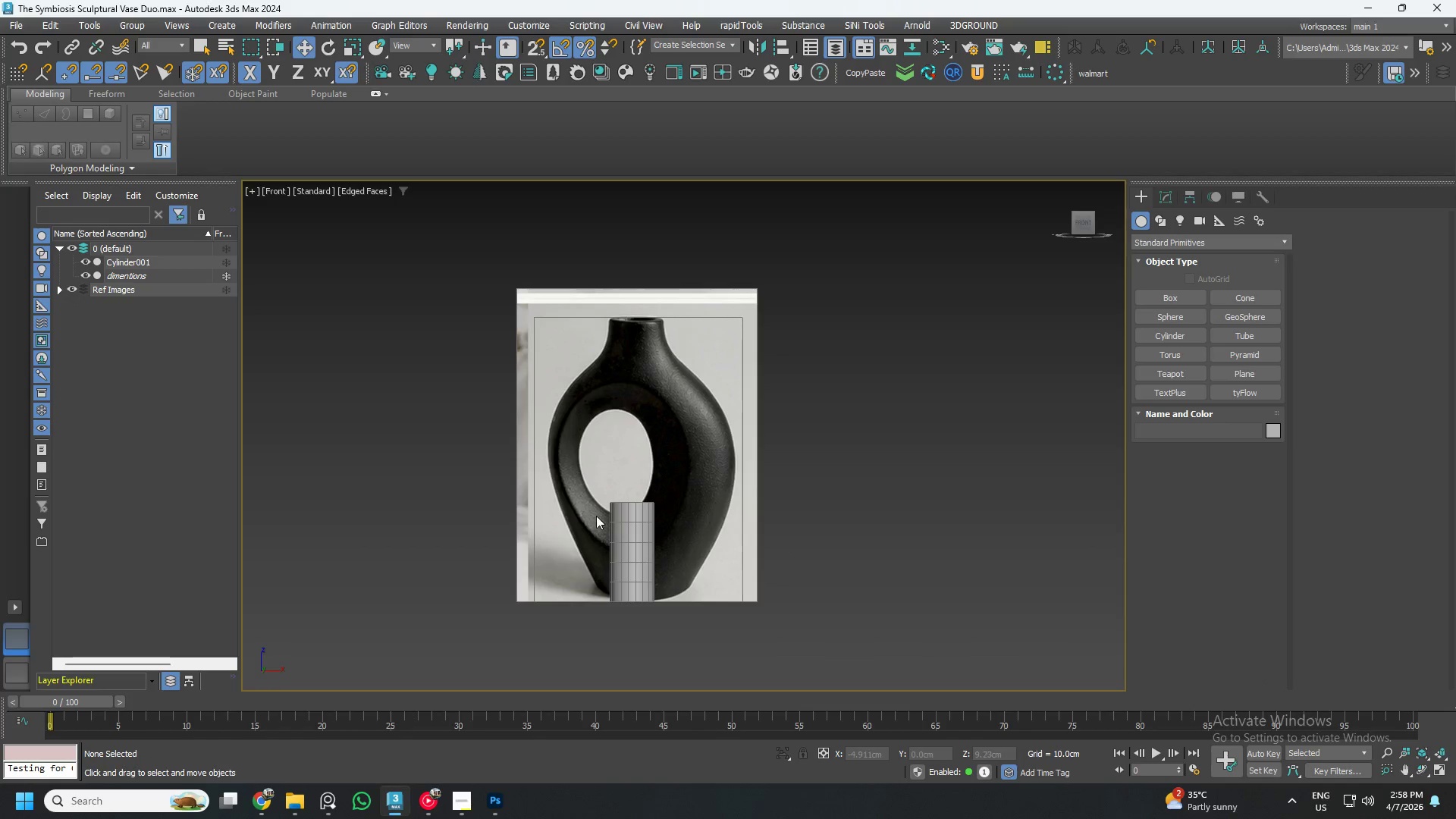 
left_click([617, 527])
 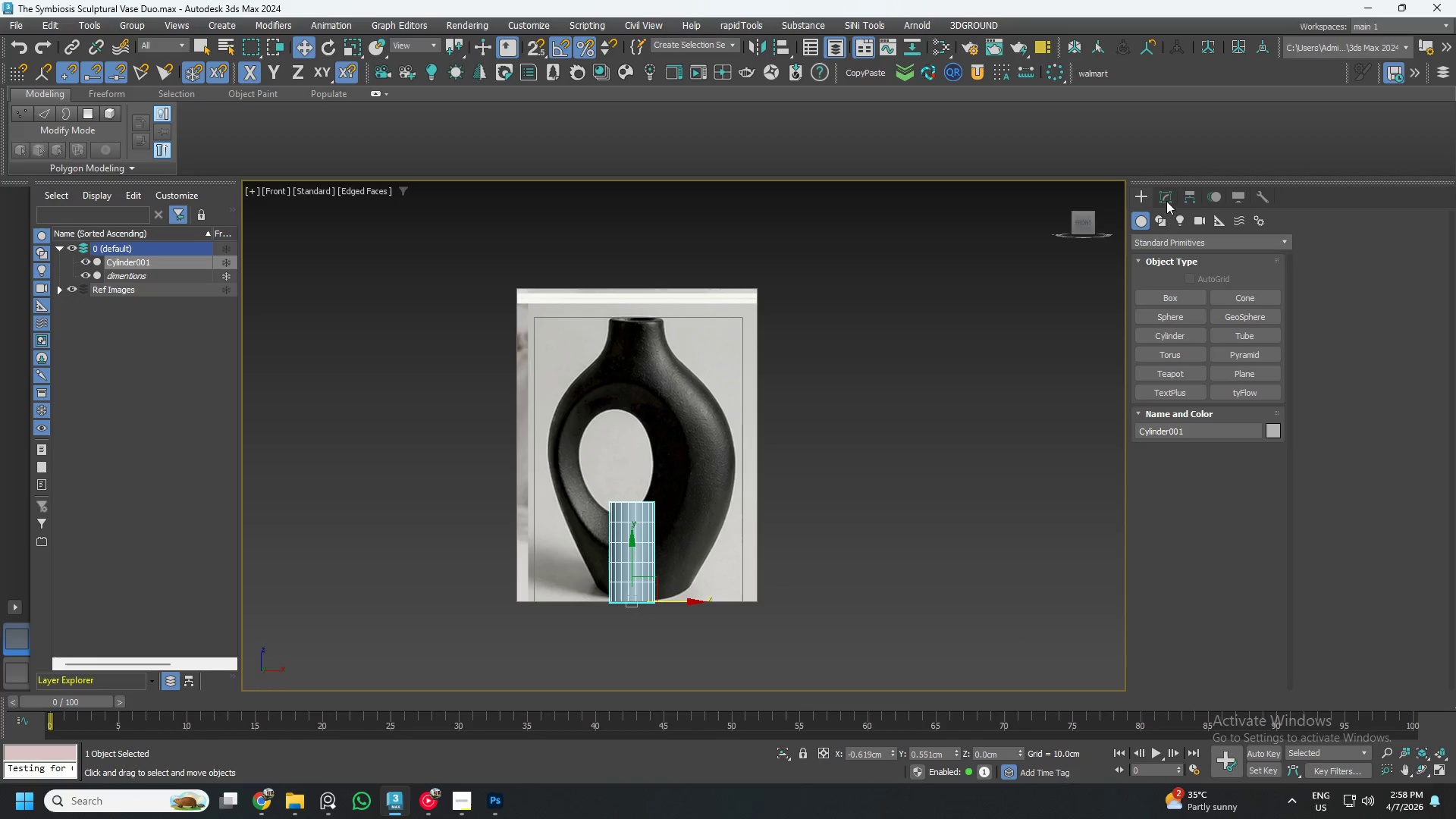 
left_click_drag(start_coordinate=[1172, 182], to_coordinate=[1172, 190])
 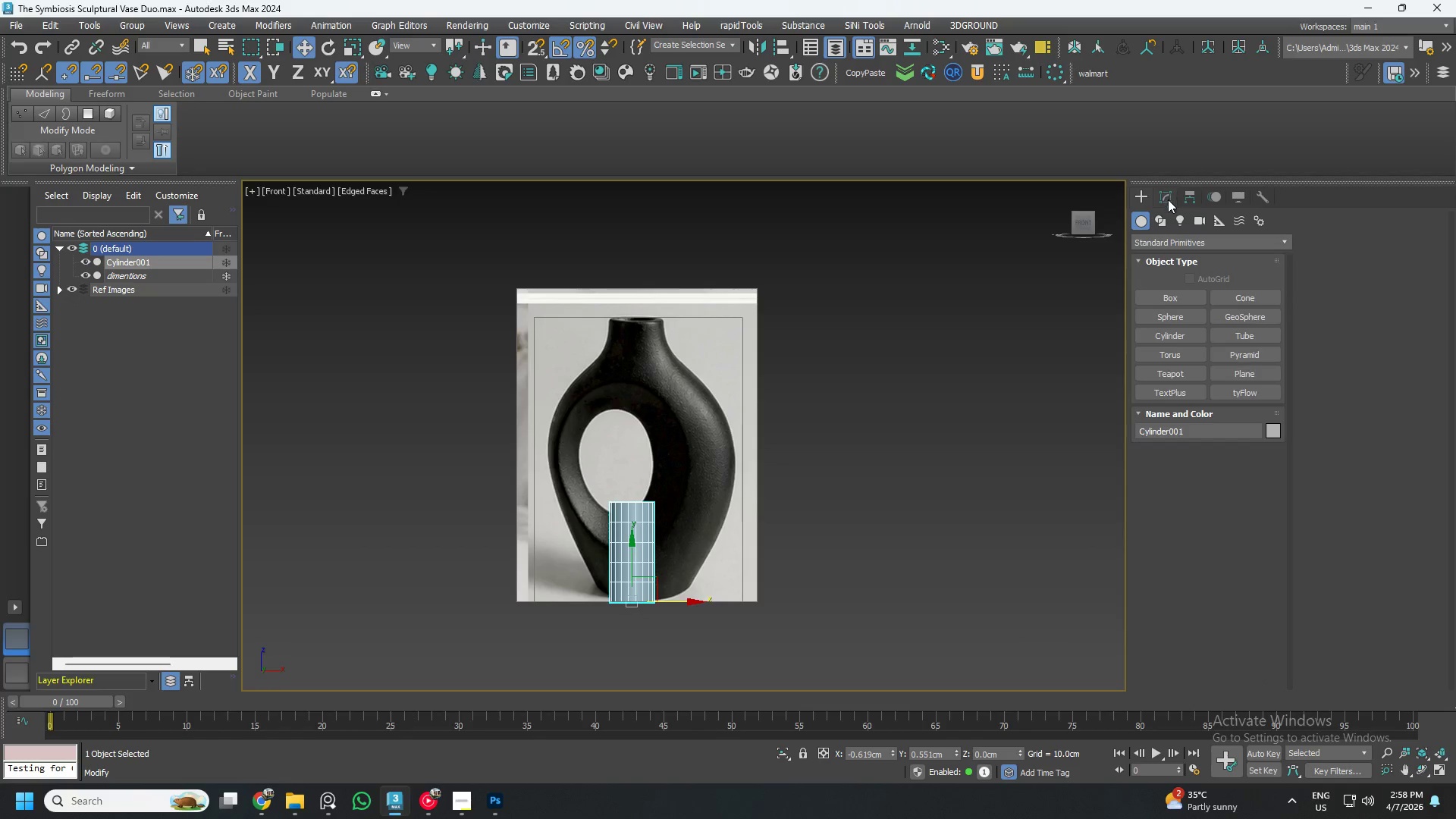 
double_click([1168, 199])
 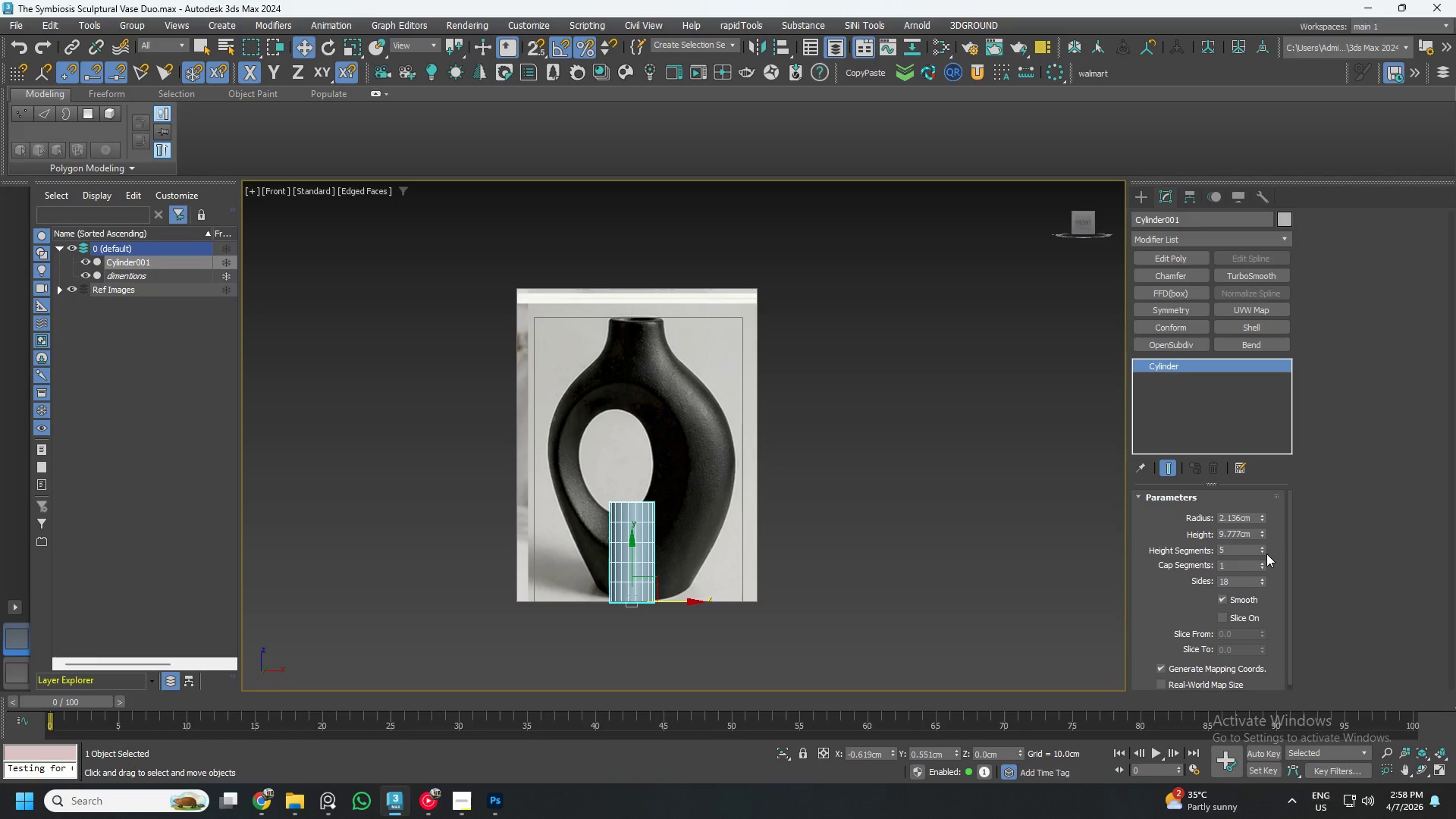 
right_click([1263, 550])
 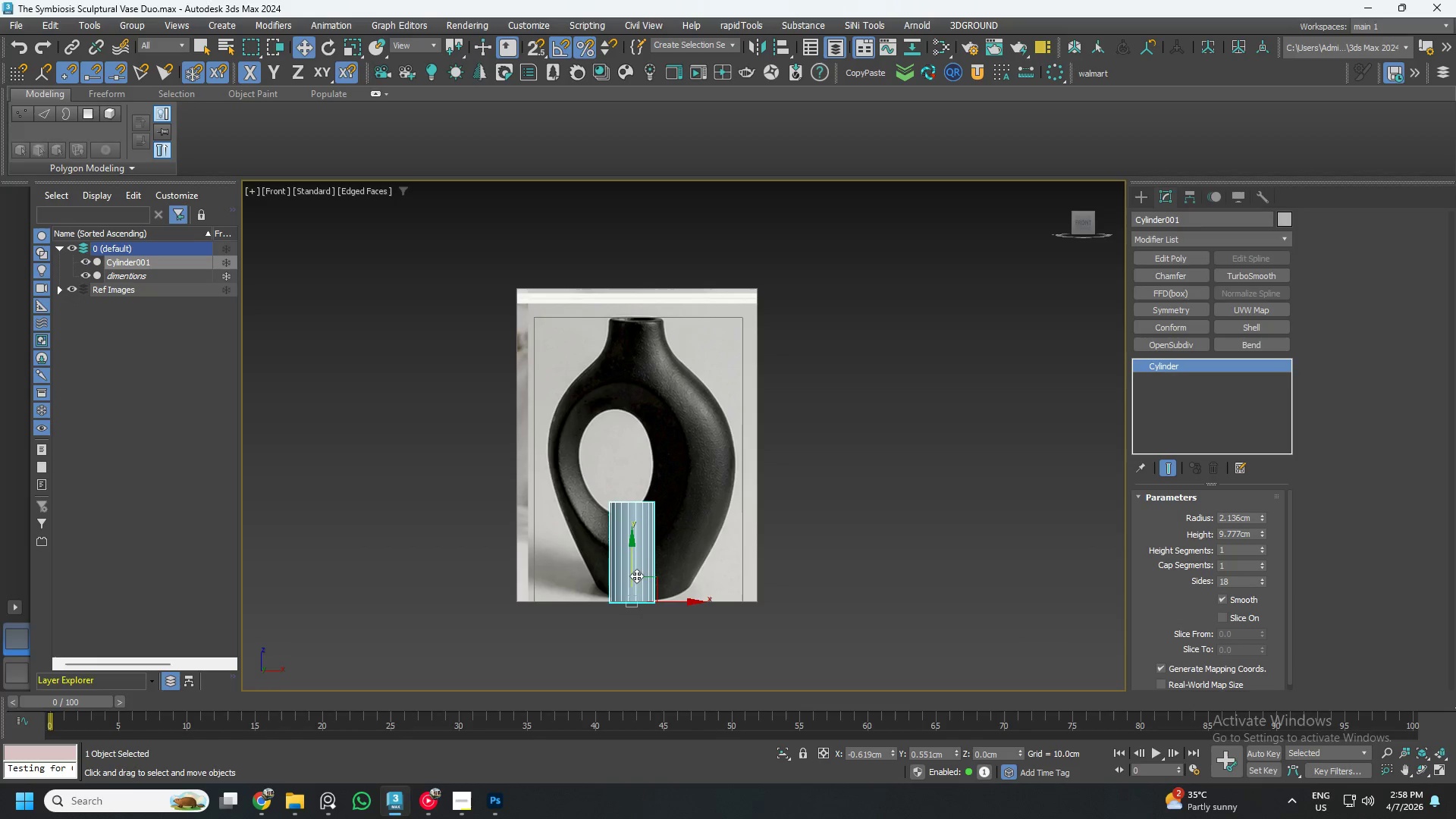 
left_click_drag(start_coordinate=[634, 570], to_coordinate=[631, 394])
 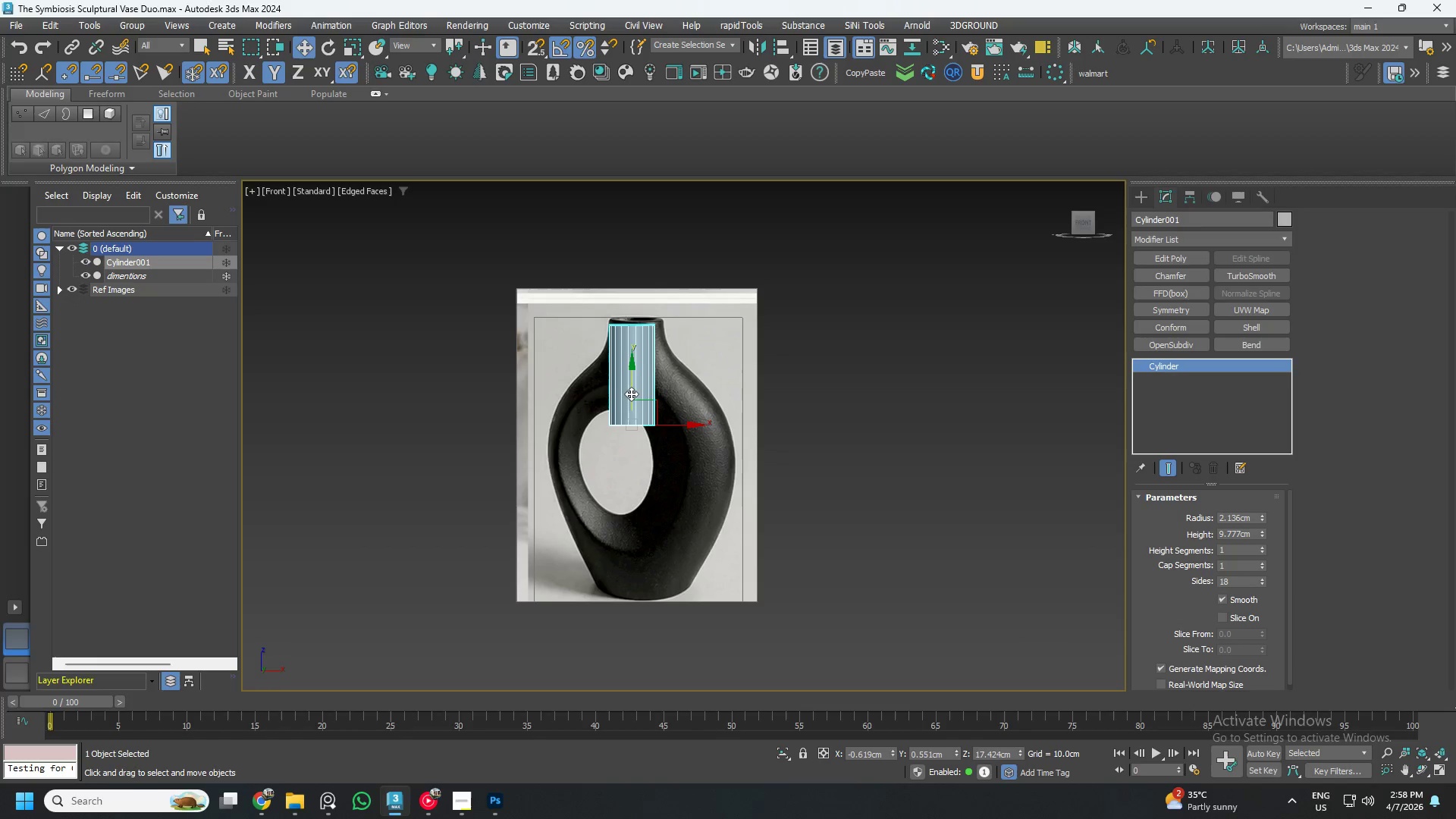 
key(Alt+AltLeft)
 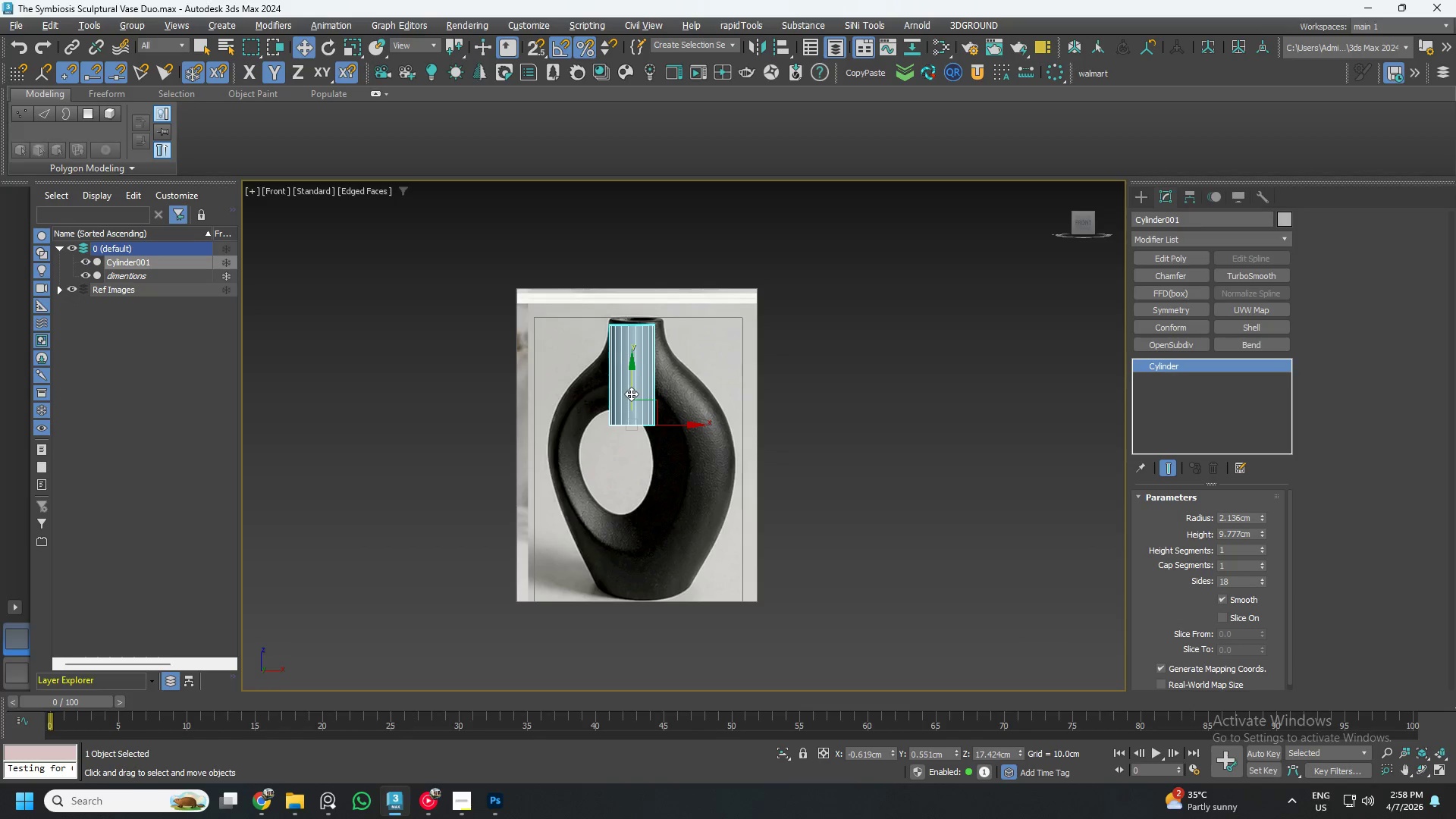 
key(Alt+X)
 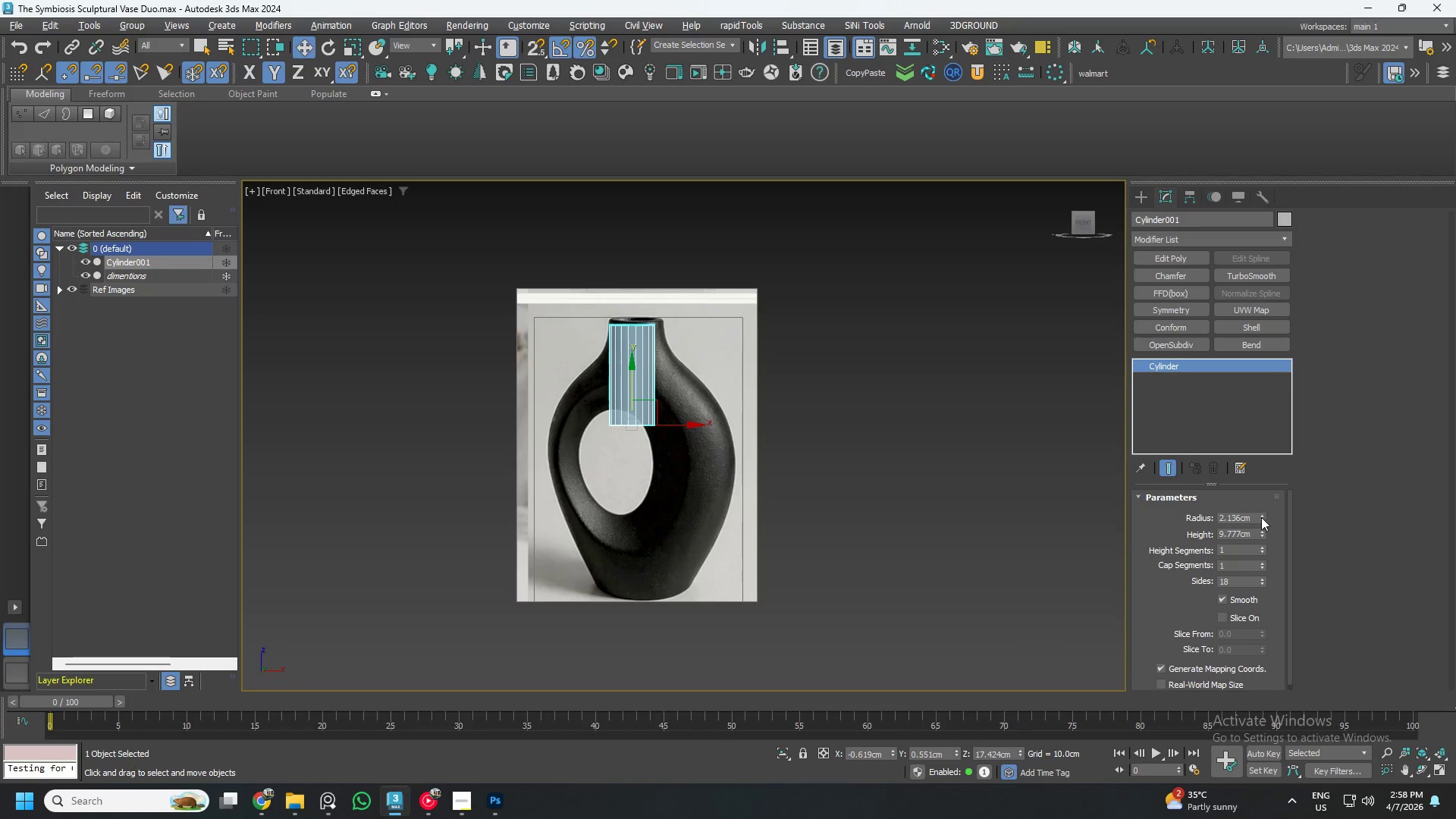 
left_click_drag(start_coordinate=[1264, 517], to_coordinate=[1250, 484])
 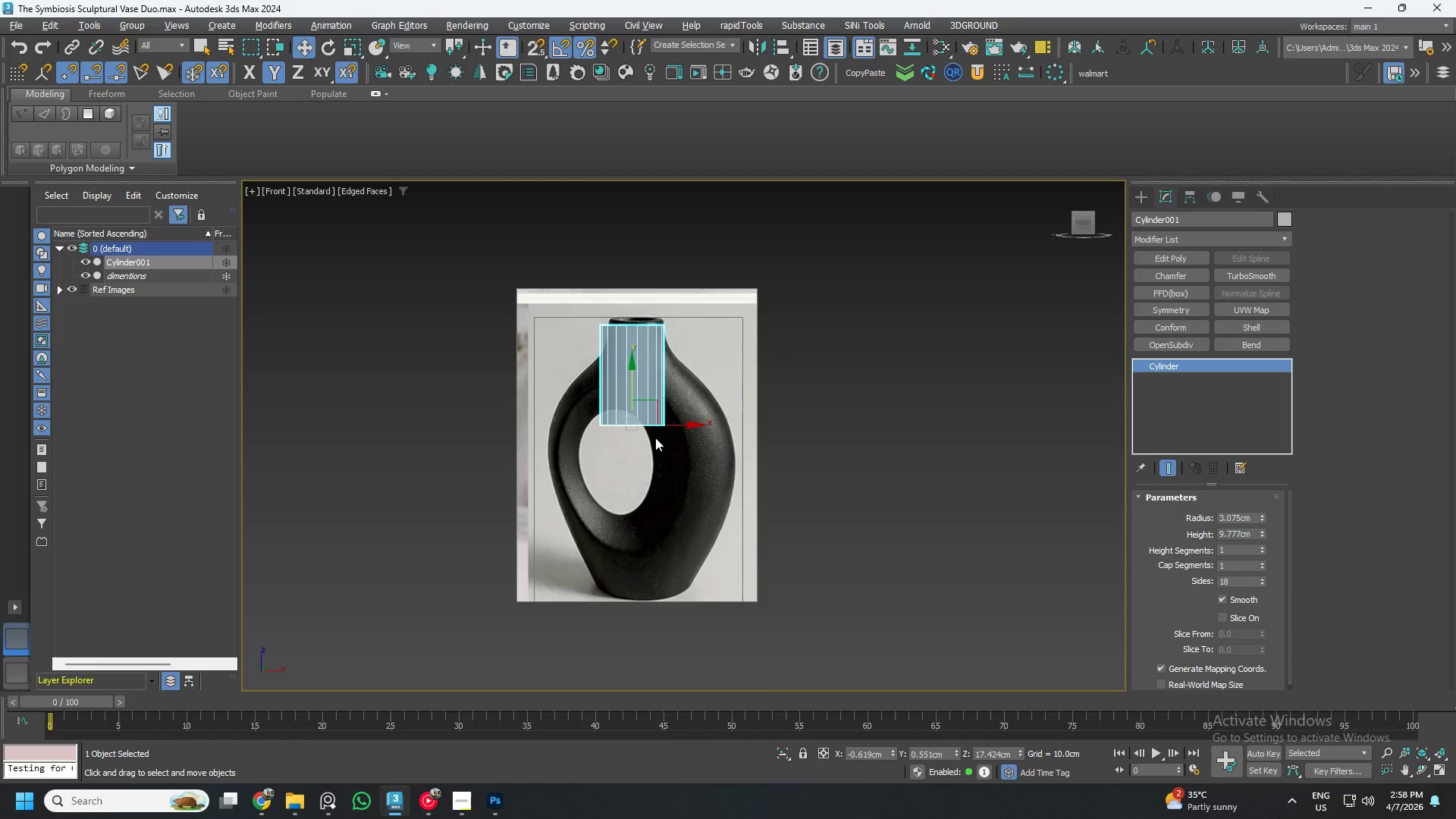 
scroll: coordinate [648, 397], scroll_direction: up, amount: 3.0
 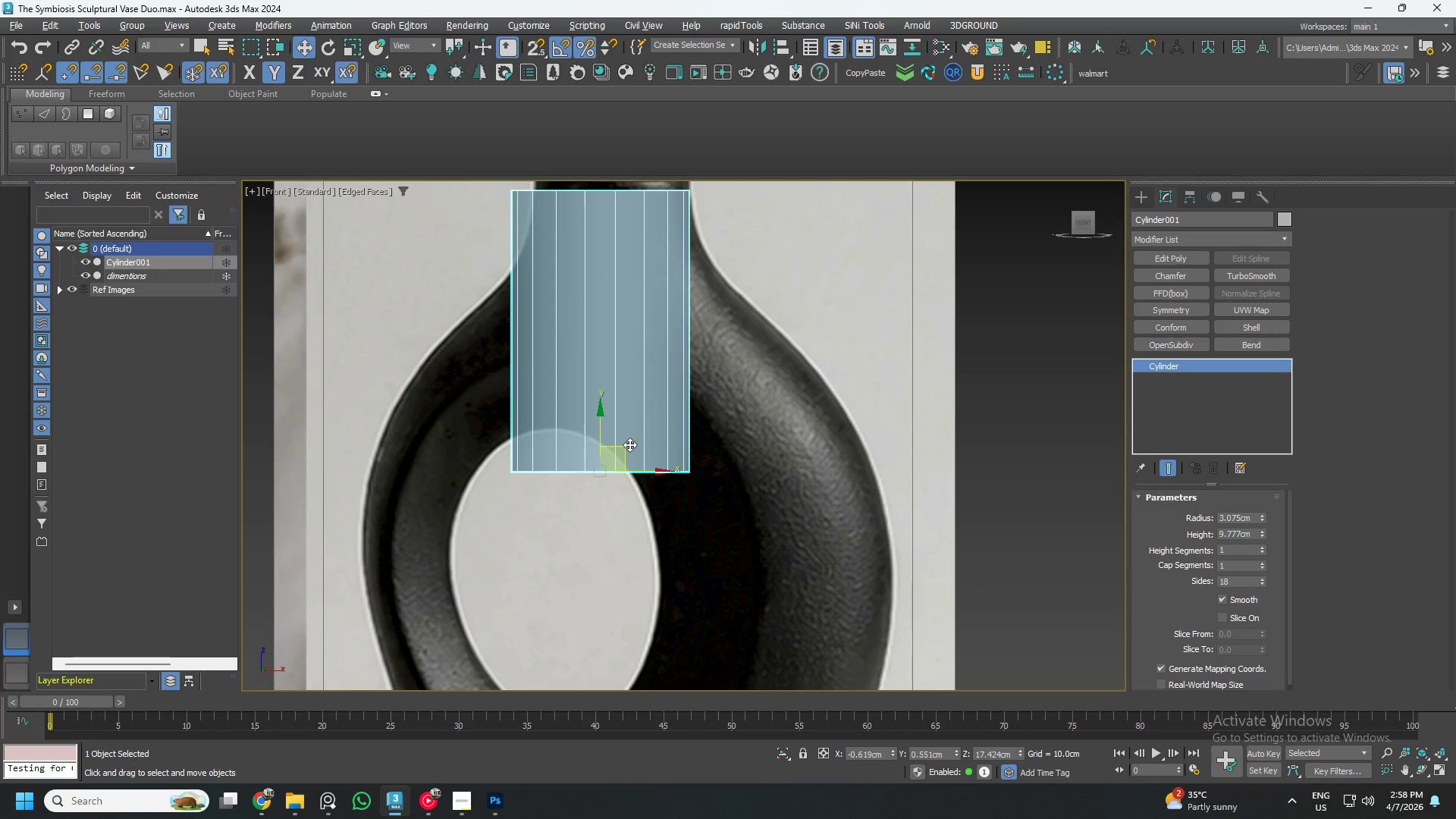 
left_click_drag(start_coordinate=[629, 444], to_coordinate=[656, 389])
 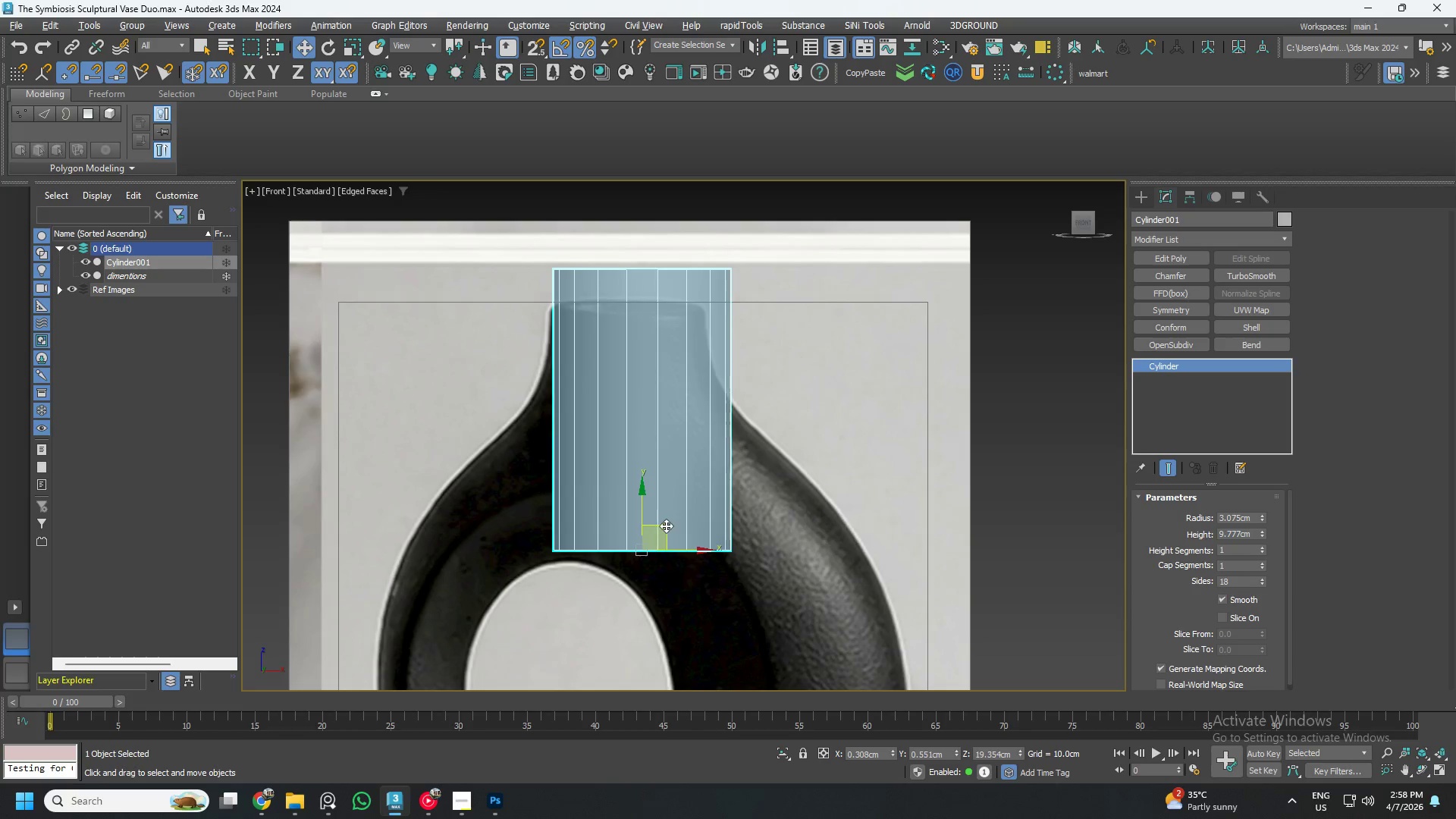 
left_click_drag(start_coordinate=[666, 526], to_coordinate=[664, 439])
 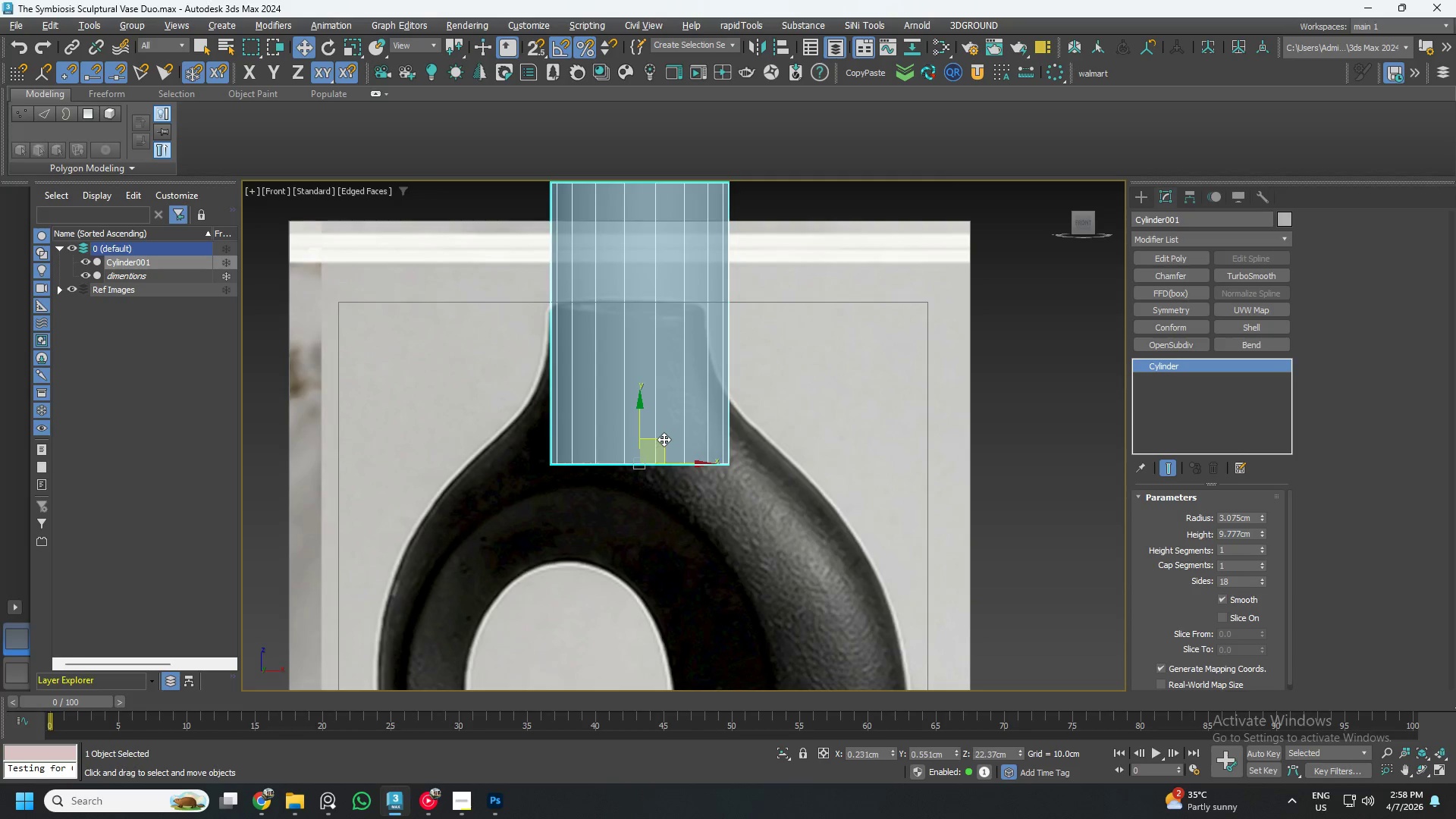 
scroll: coordinate [671, 419], scroll_direction: down, amount: 2.0
 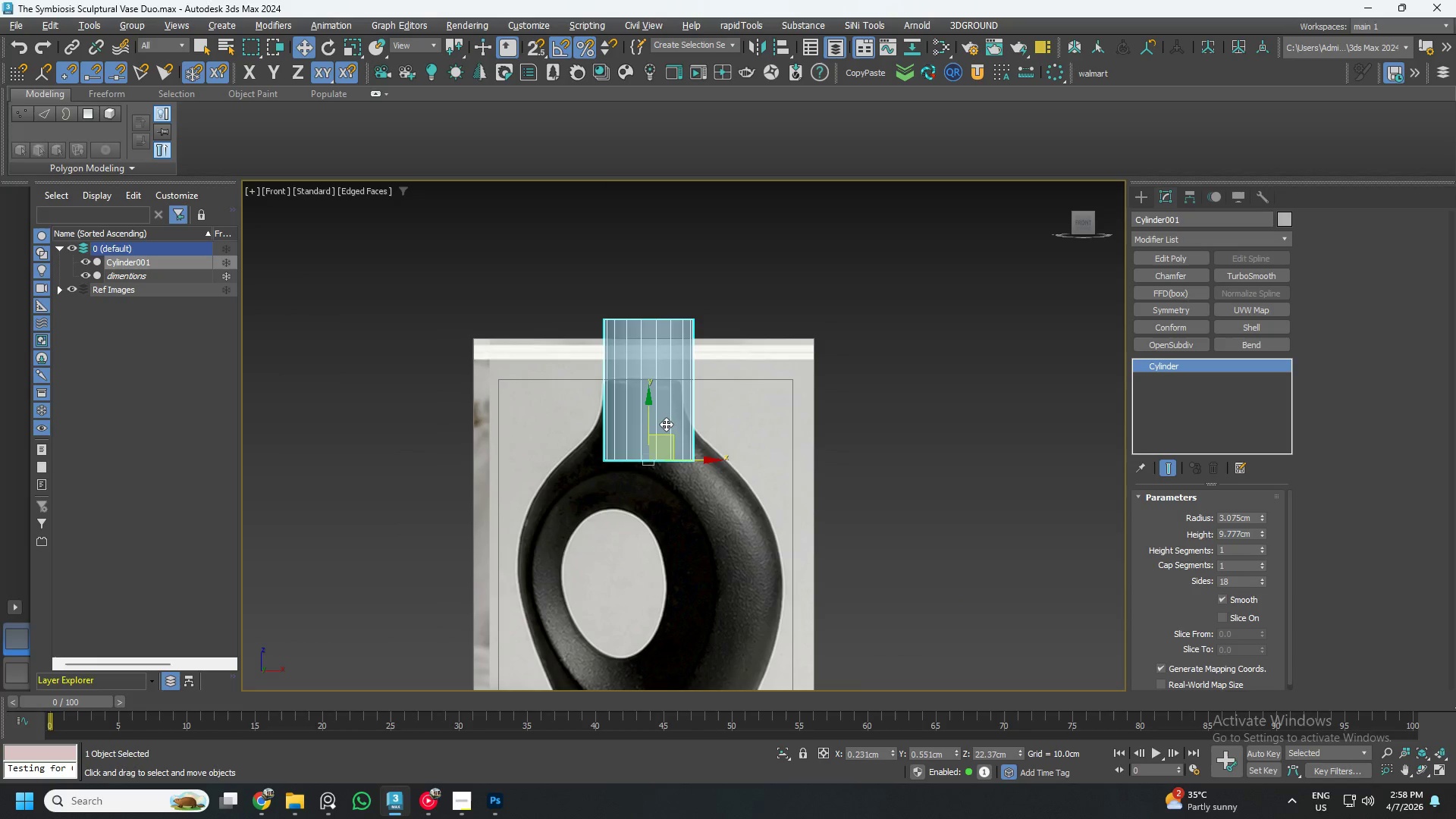 
key(E)
 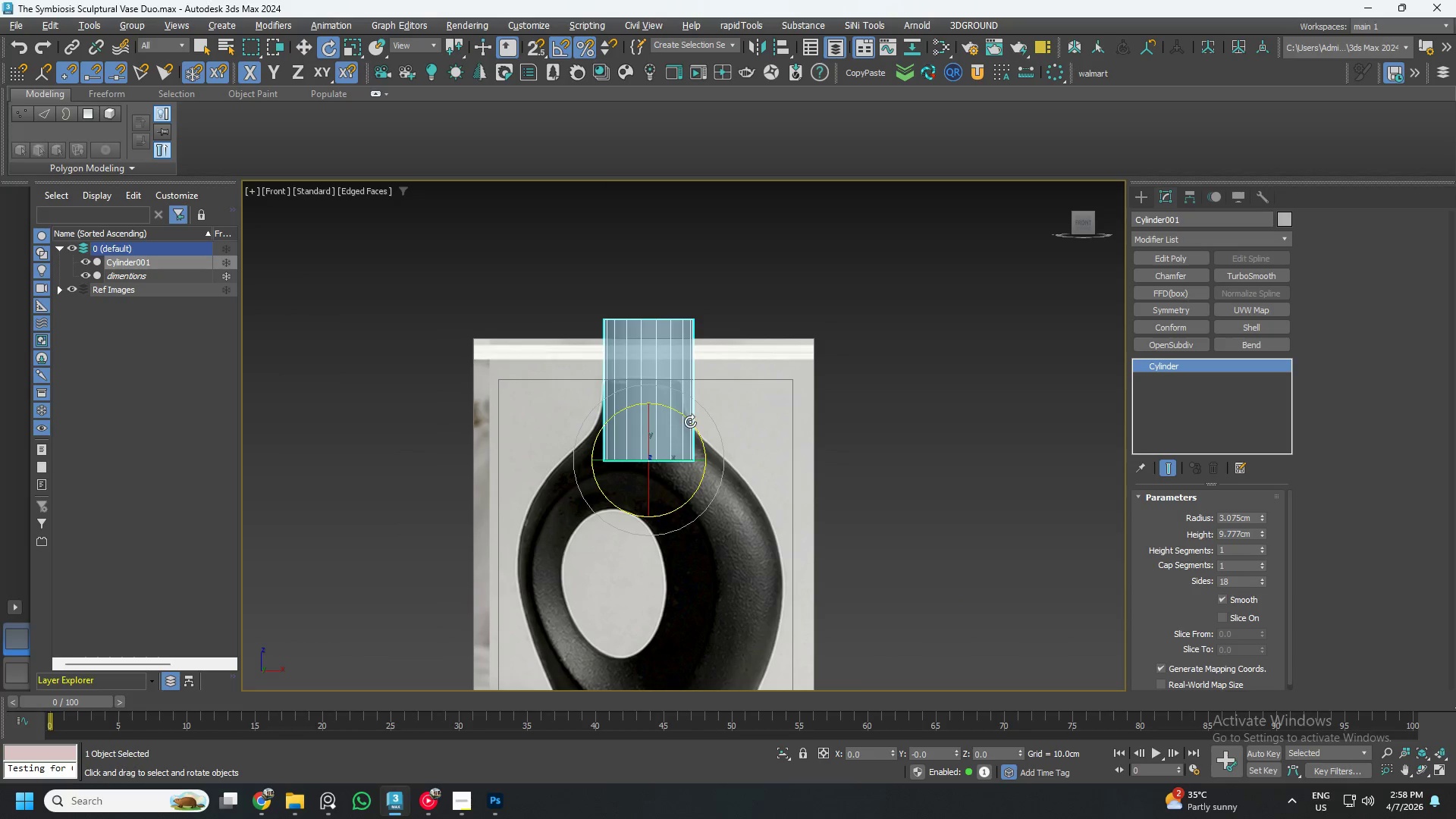 
left_click_drag(start_coordinate=[690, 422], to_coordinate=[848, 450])
 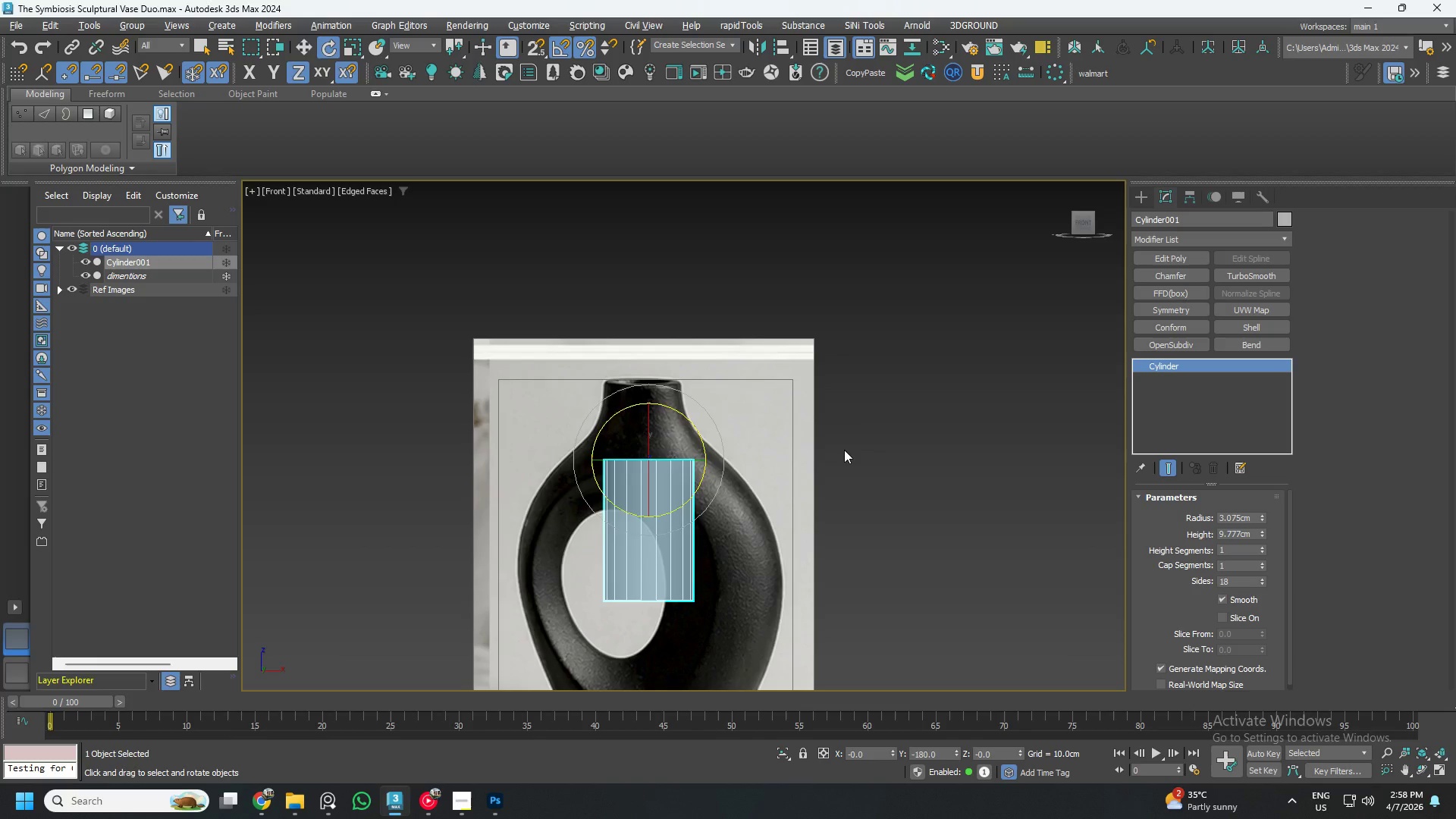 
key(W)
 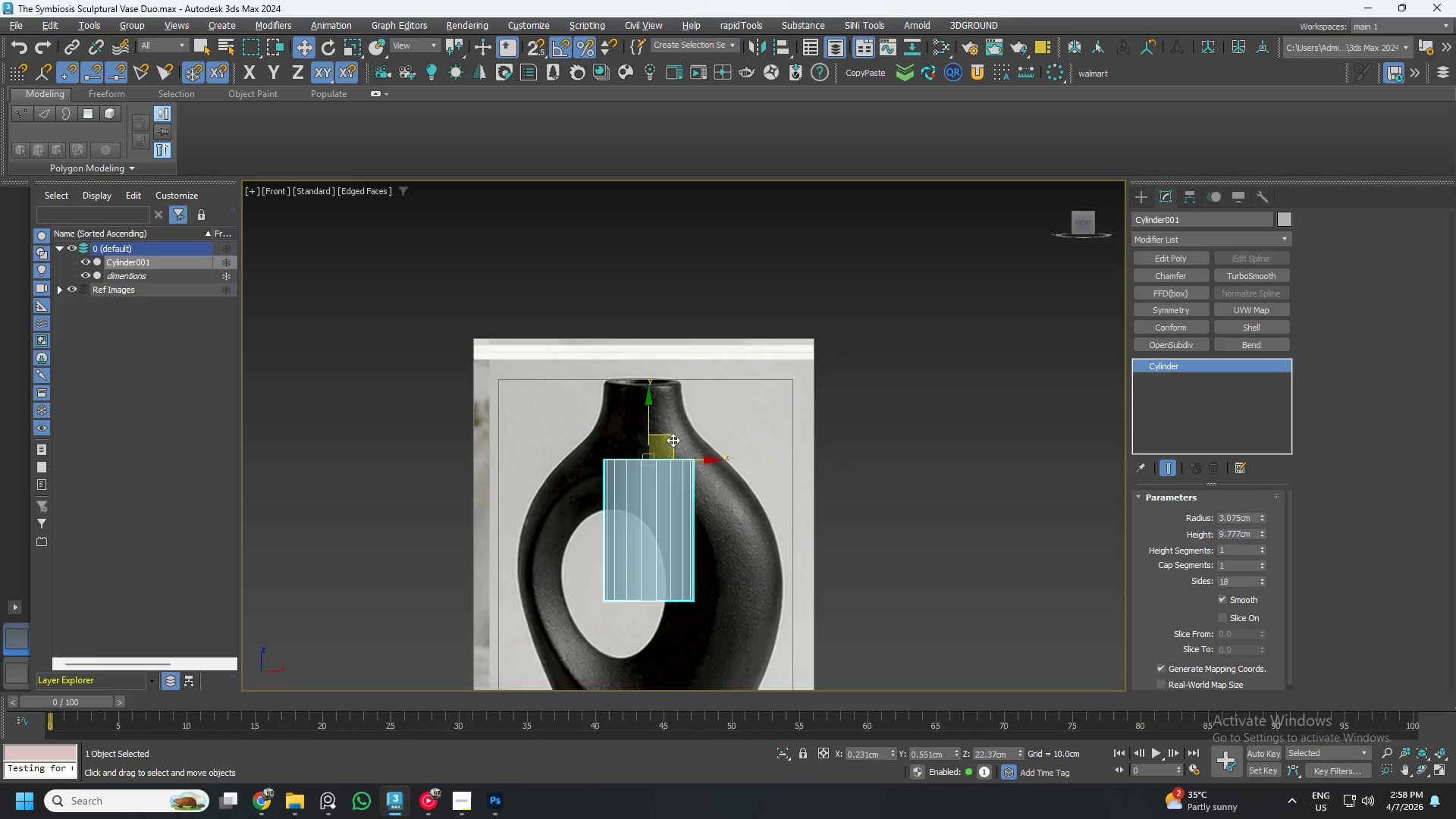 
left_click_drag(start_coordinate=[672, 440], to_coordinate=[670, 364])
 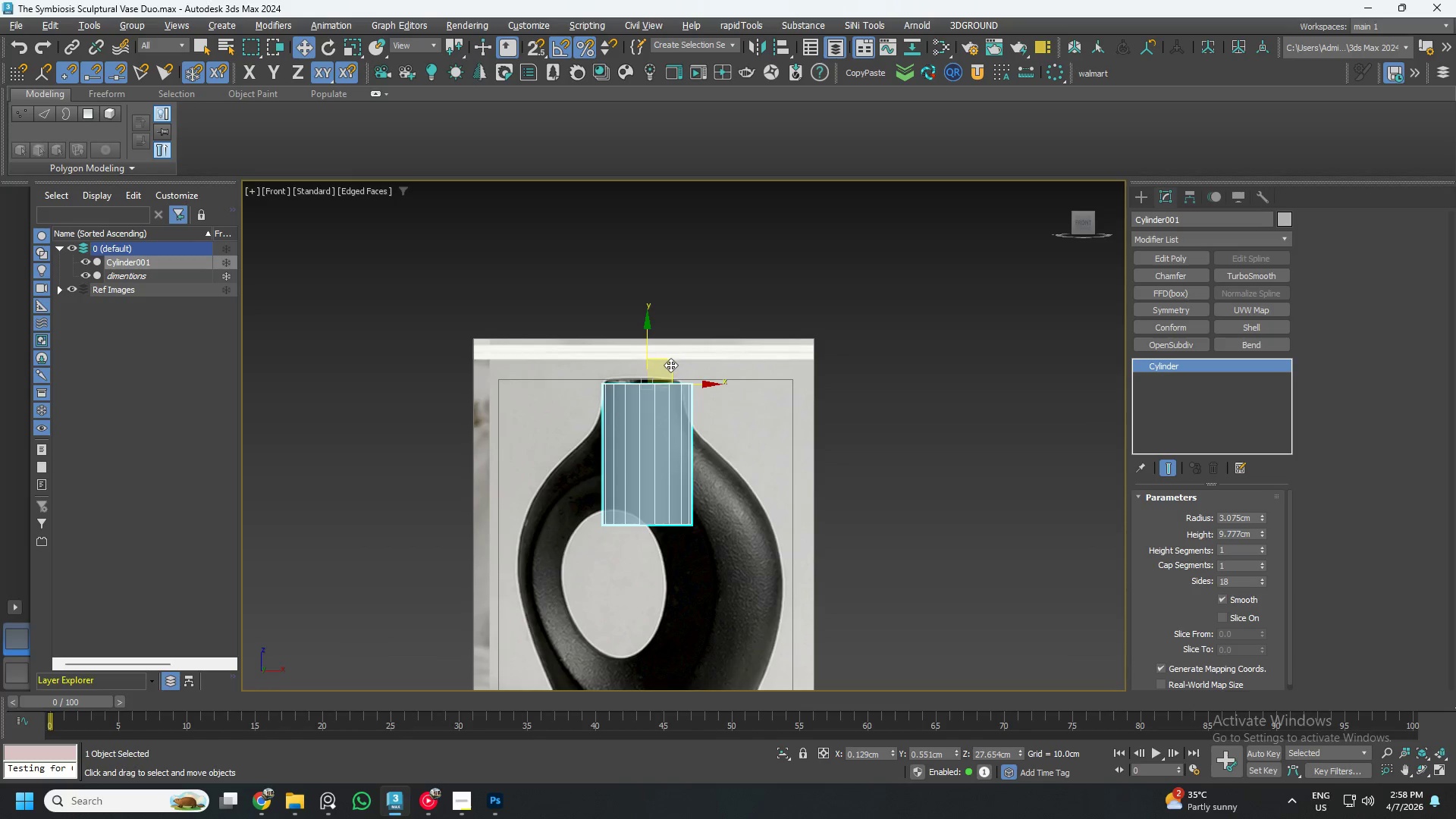 
scroll: coordinate [649, 386], scroll_direction: up, amount: 5.0
 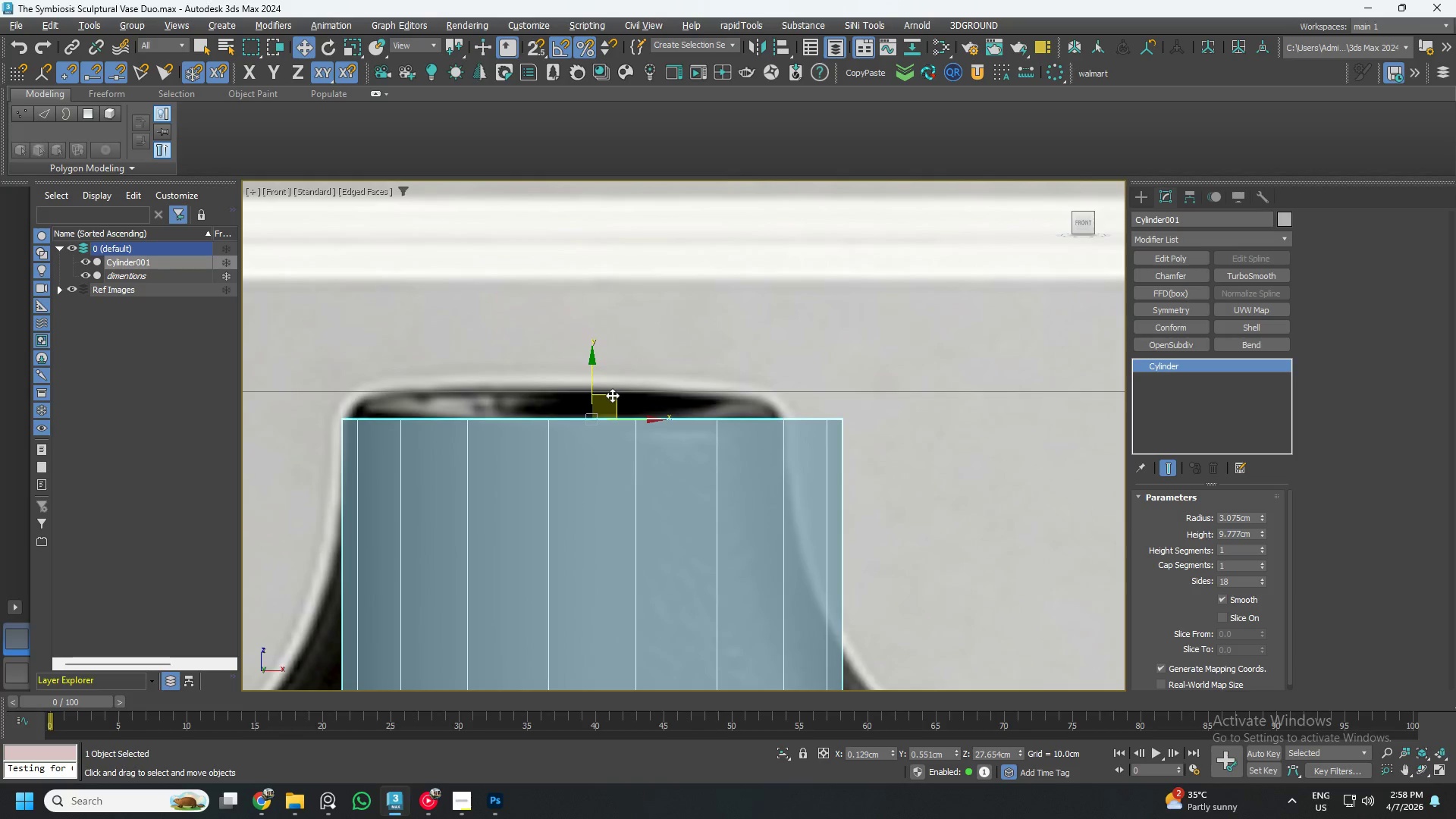 
left_click_drag(start_coordinate=[611, 395], to_coordinate=[589, 385])
 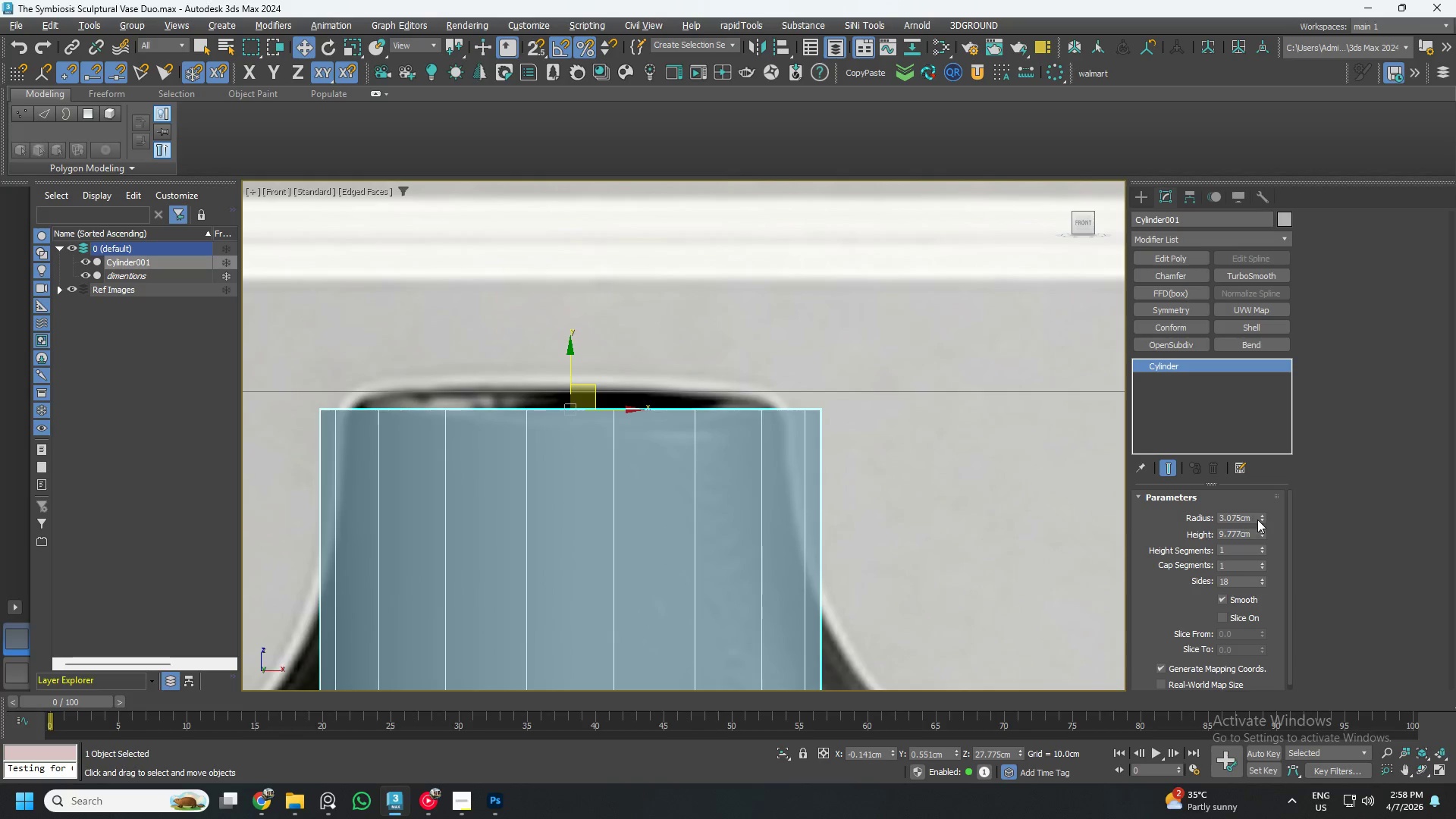 
left_click_drag(start_coordinate=[1260, 519], to_coordinate=[1266, 526])
 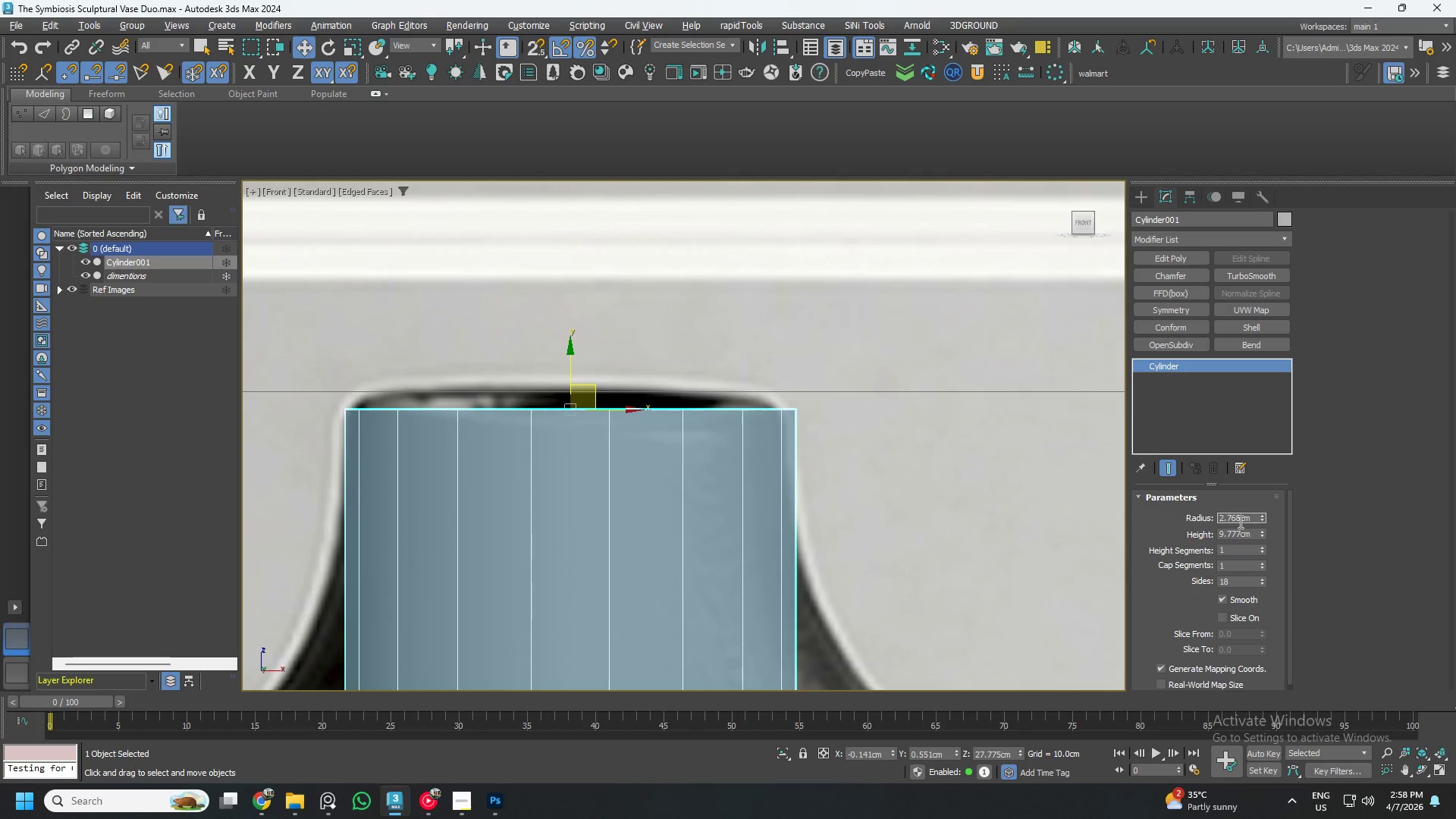 
double_click([1239, 522])
 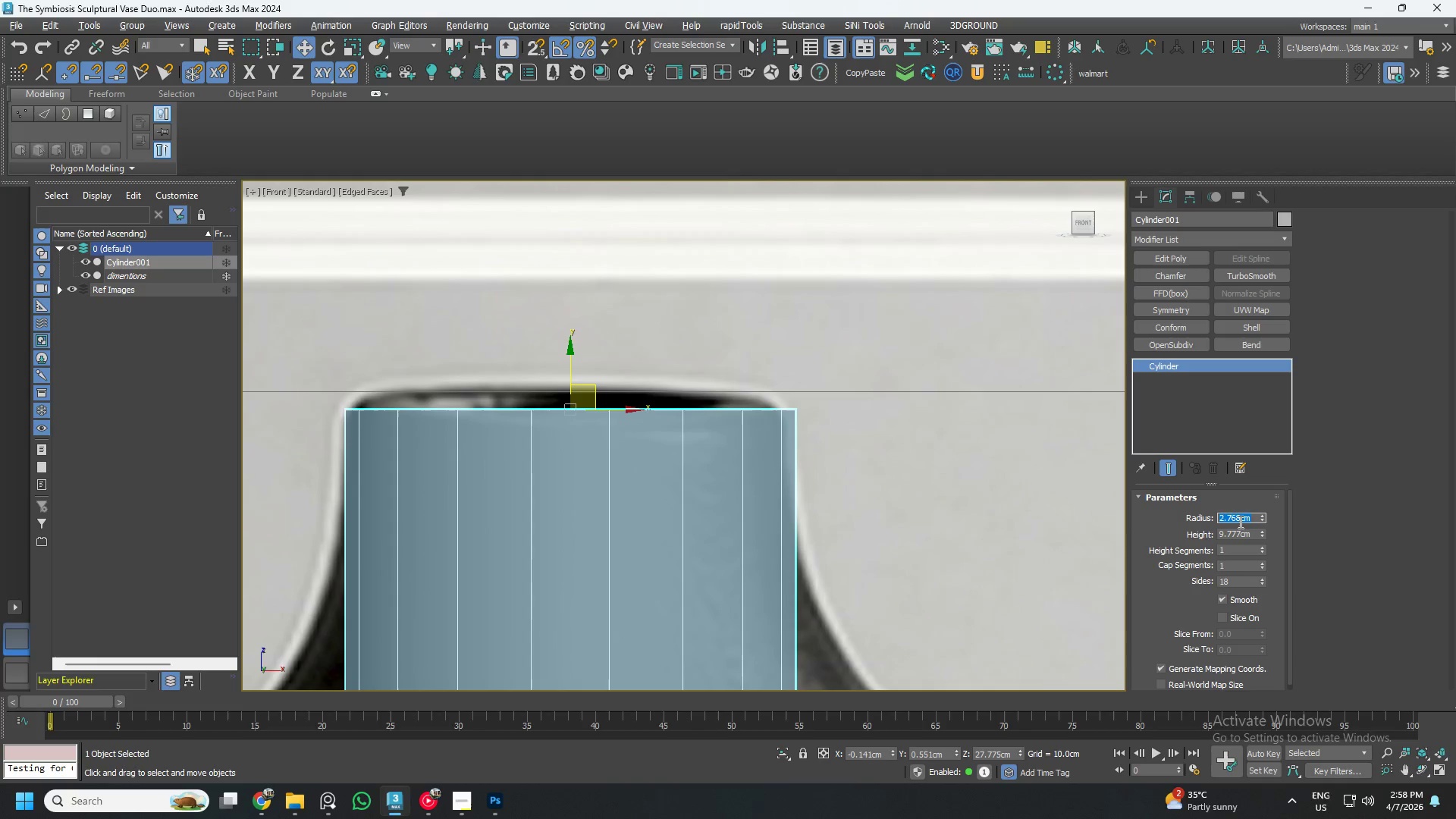 
key(Numpad2)
 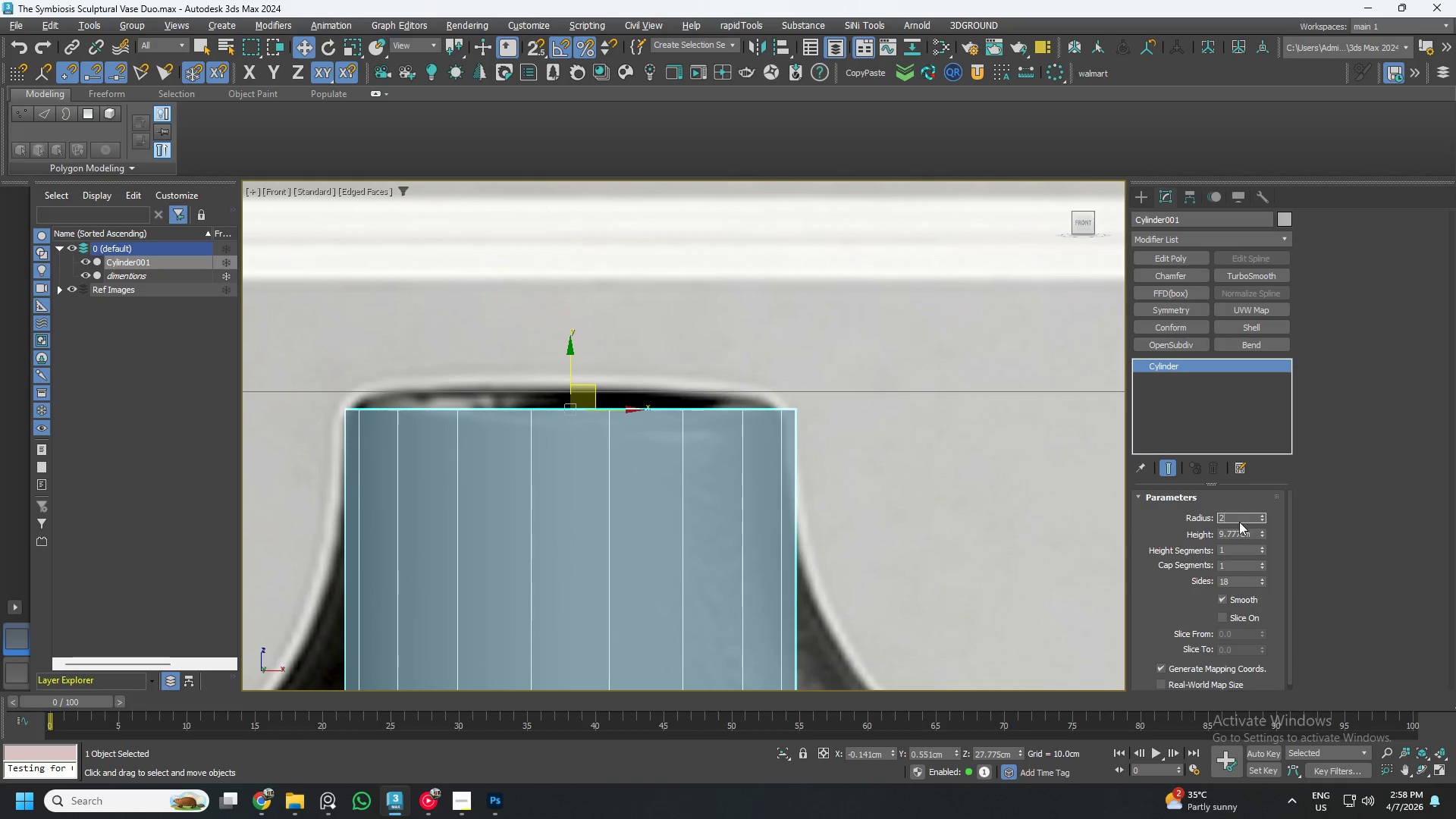 
hold_key(key=NumpadDecimal, duration=0.31)
 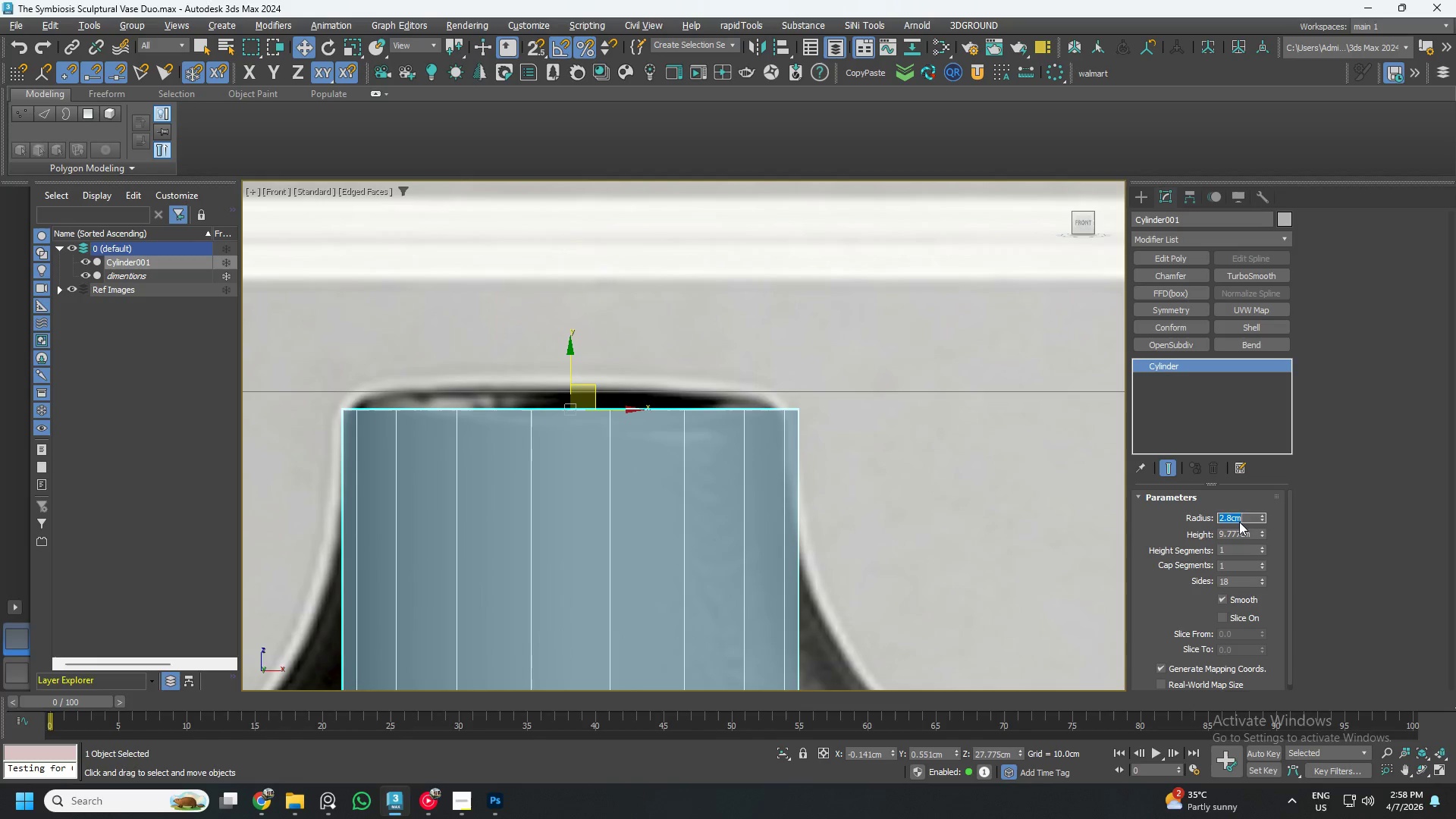 
key(Numpad8)
 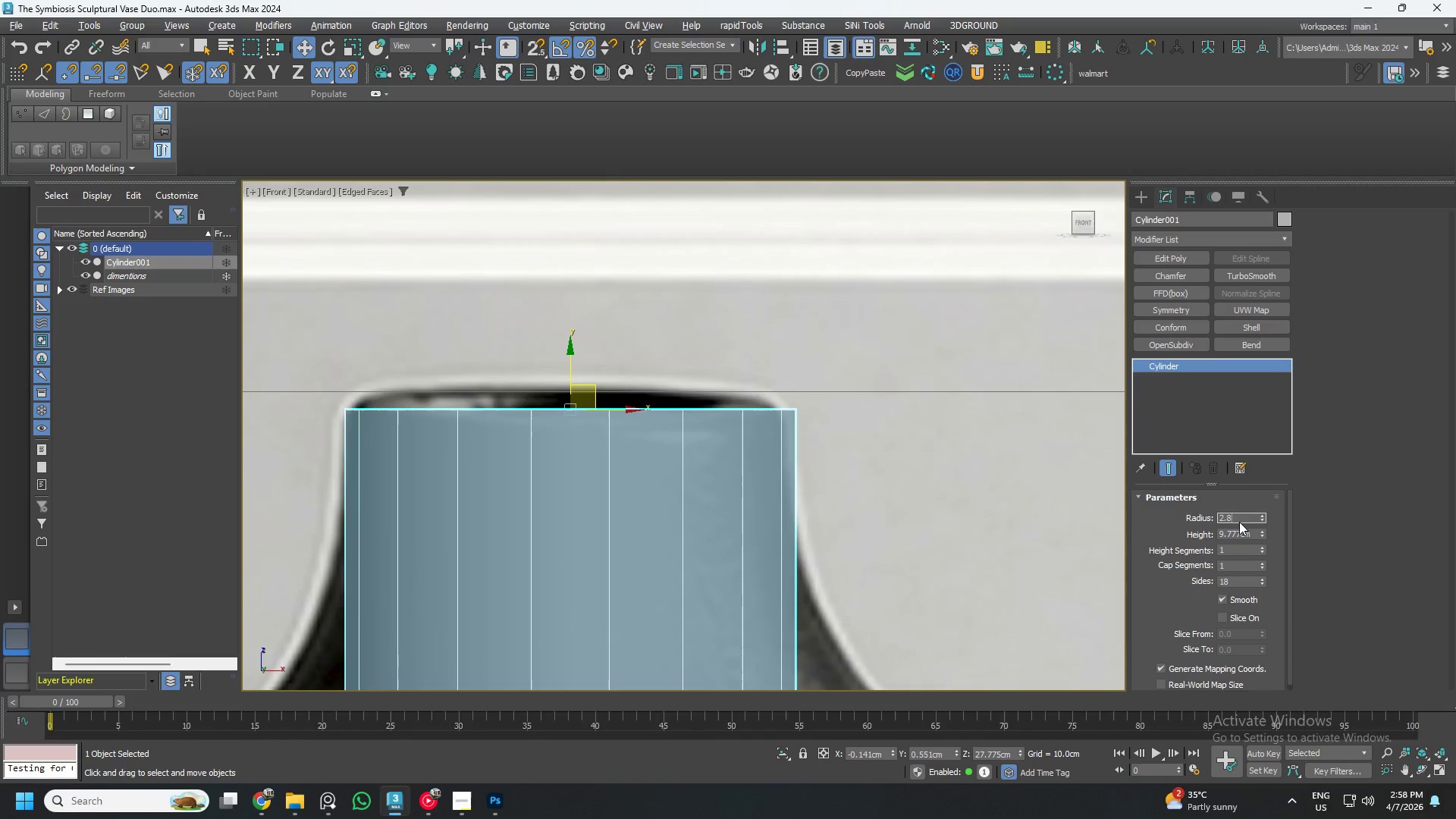 
key(NumpadEnter)
 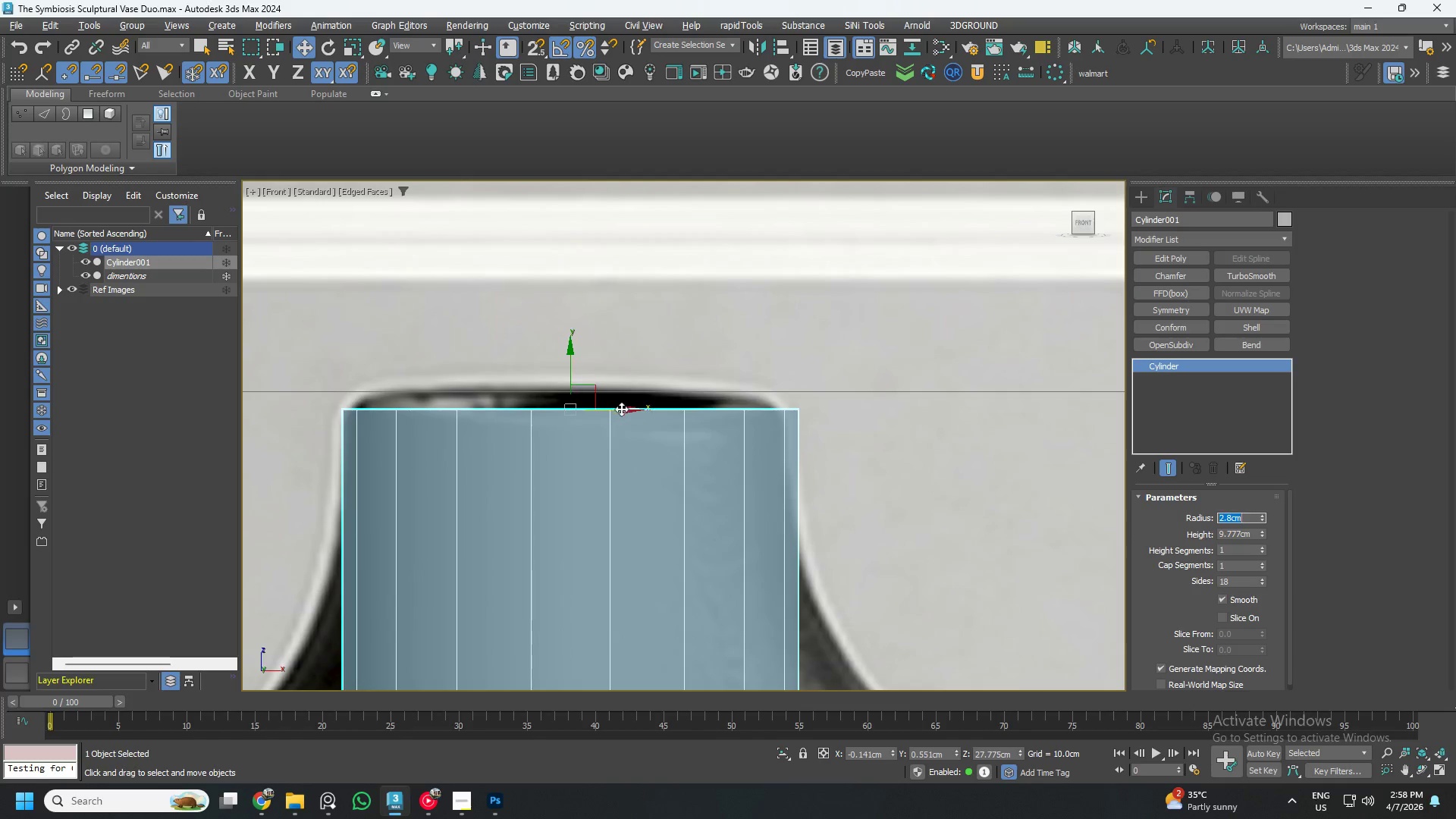 
left_click_drag(start_coordinate=[621, 410], to_coordinate=[623, 418])
 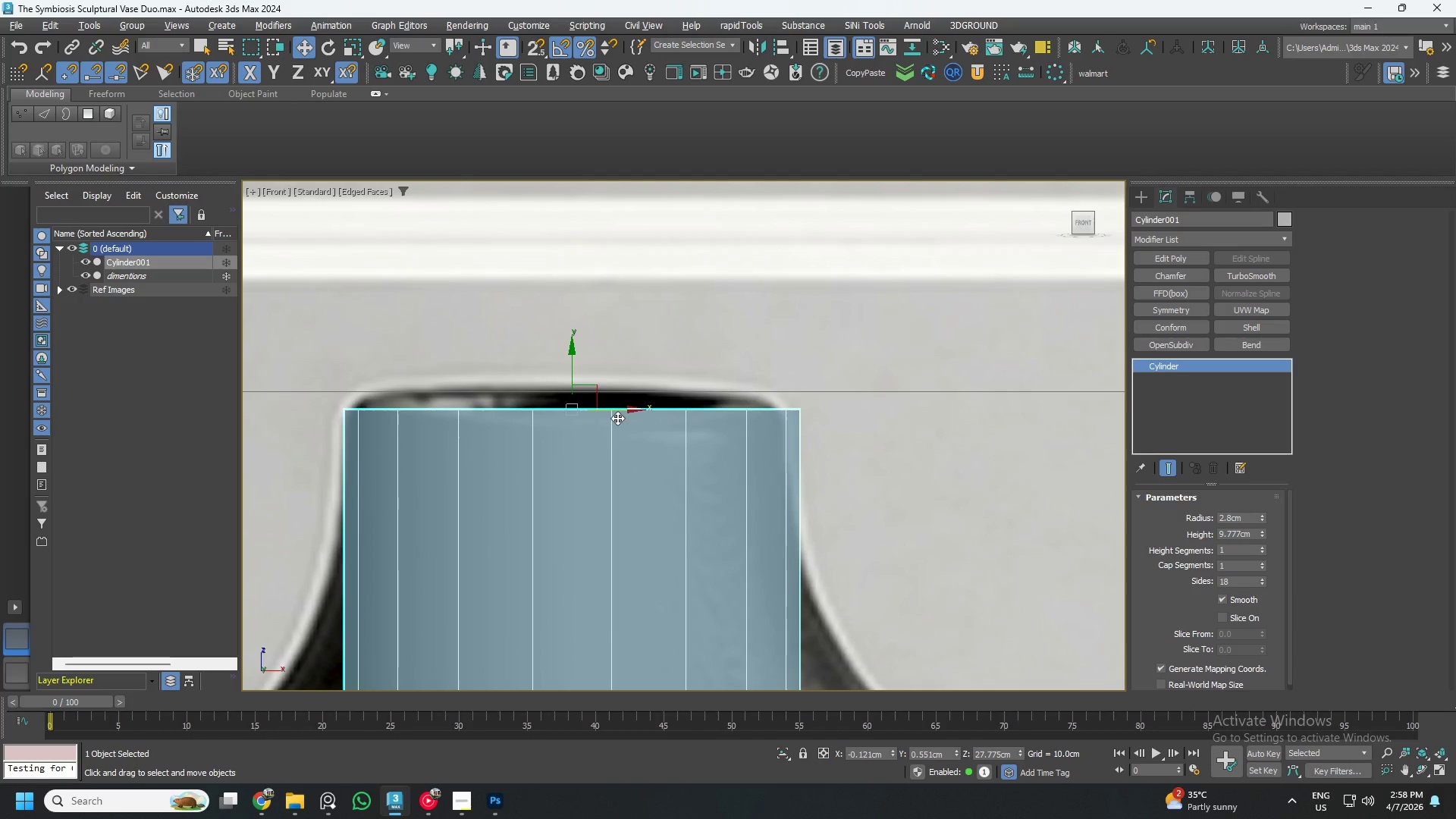 
left_click_drag(start_coordinate=[617, 418], to_coordinate=[613, 418])
 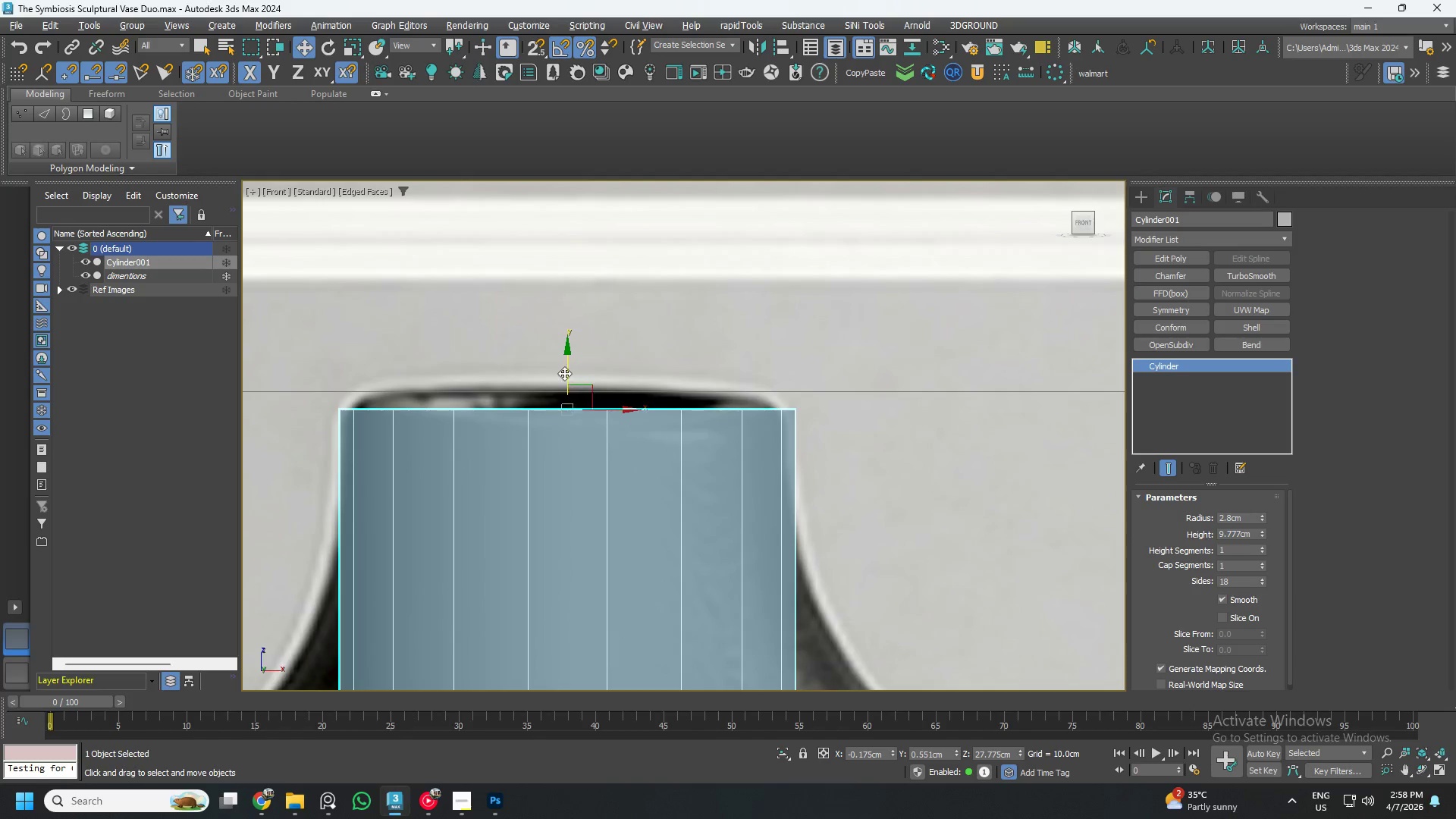 
left_click_drag(start_coordinate=[563, 372], to_coordinate=[565, 381])
 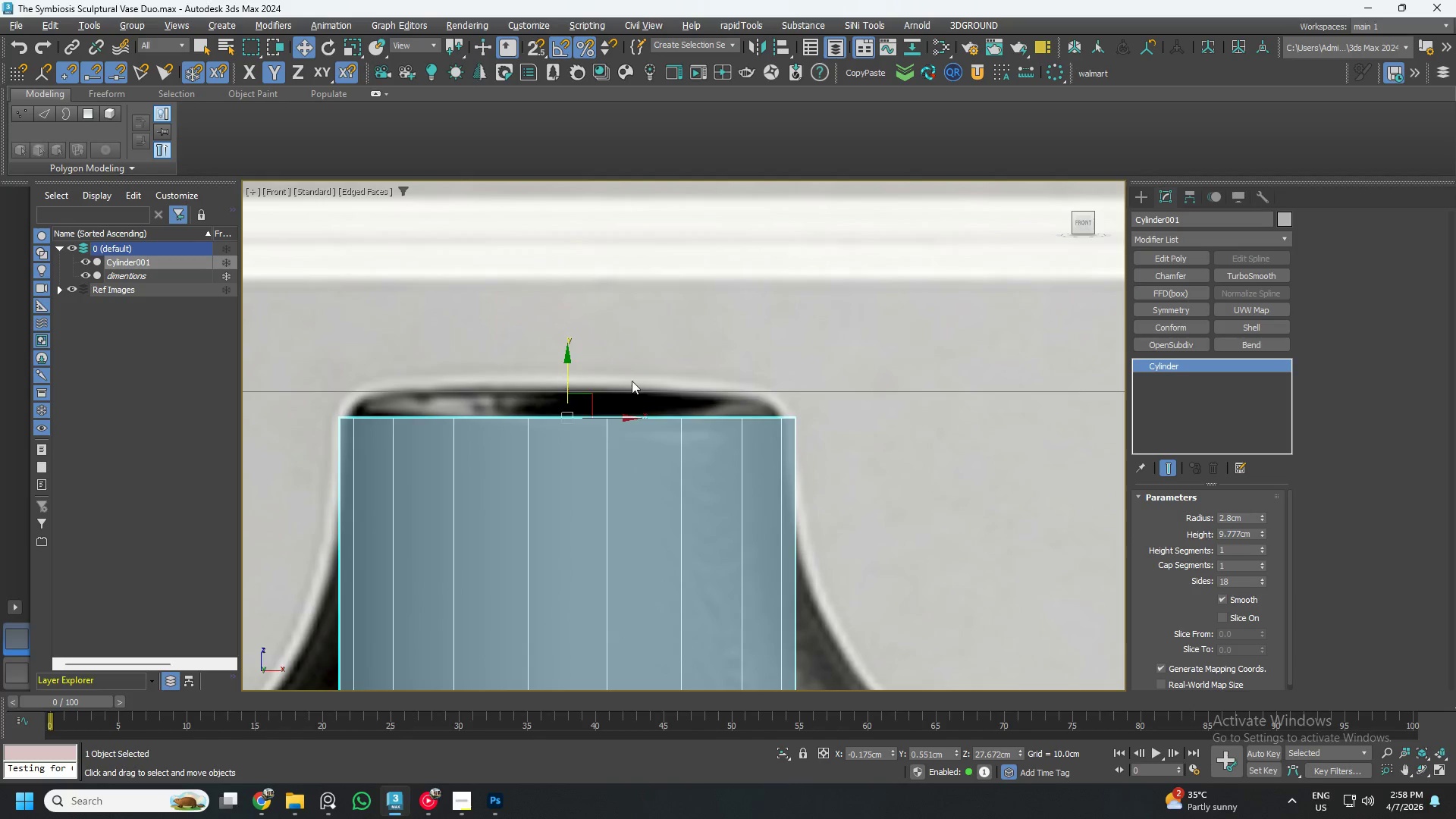 
scroll: coordinate [634, 381], scroll_direction: down, amount: 4.0
 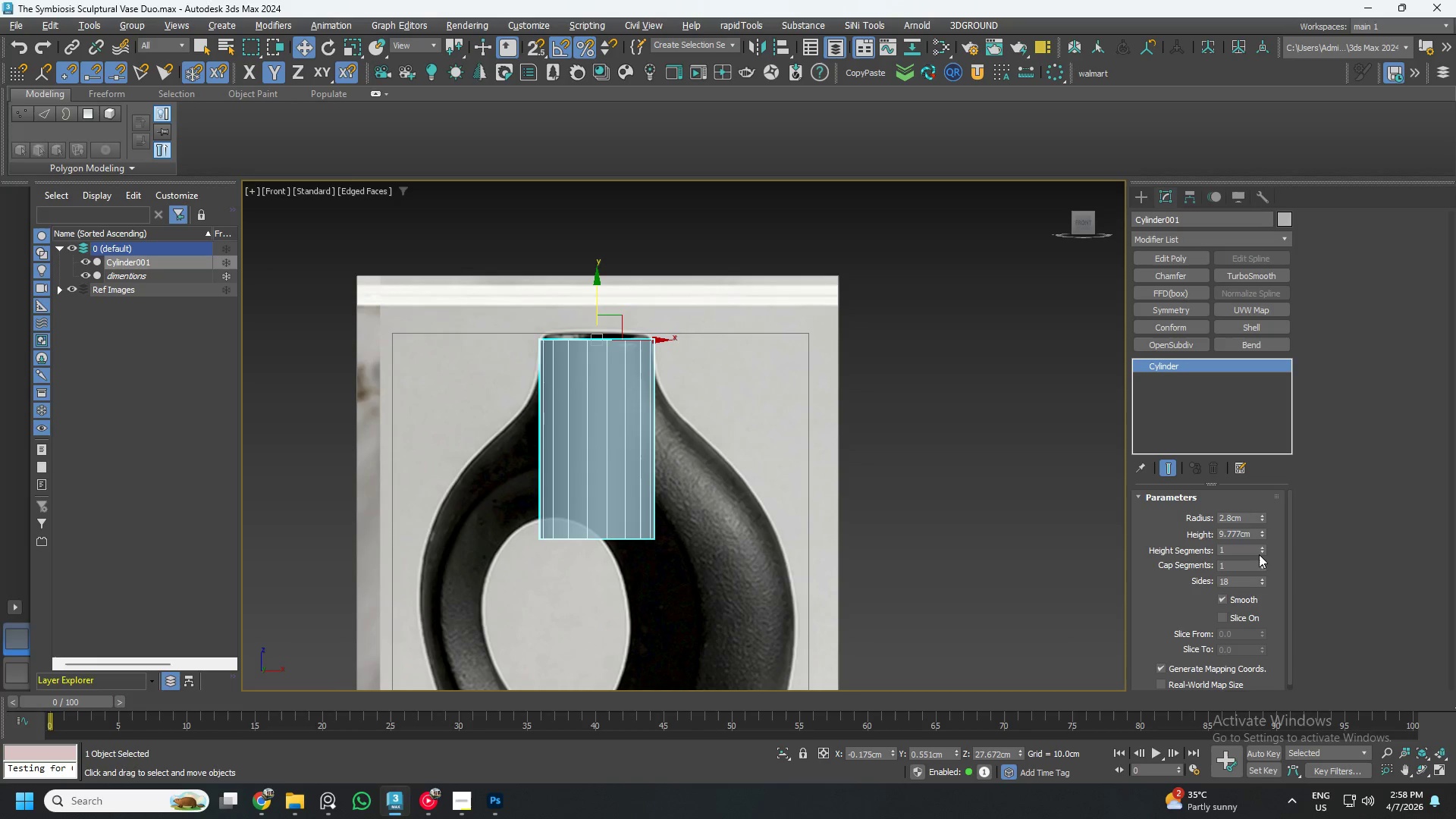 
left_click([1235, 534])
 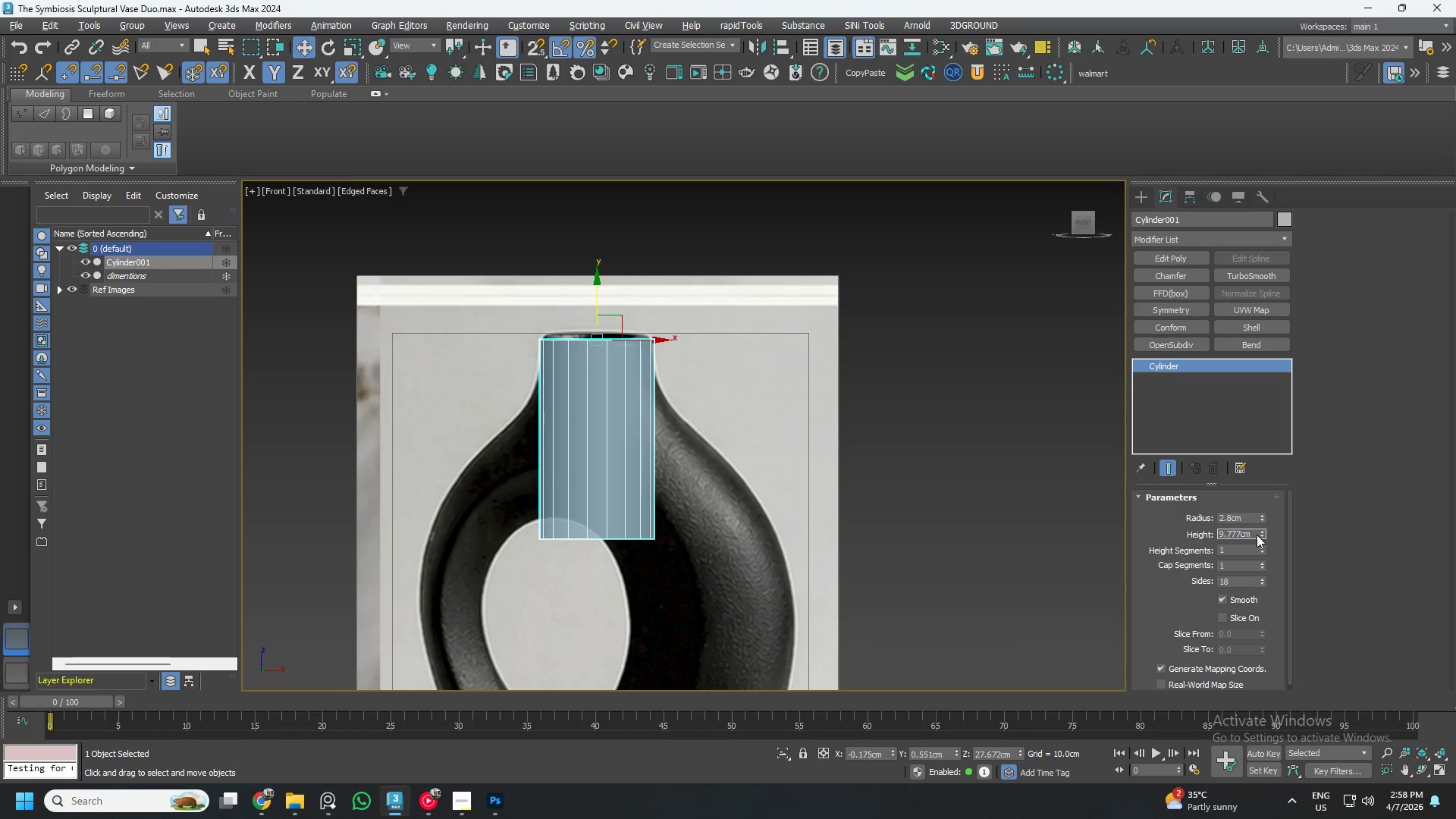 
left_click_drag(start_coordinate=[1260, 532], to_coordinate=[1294, 597])
 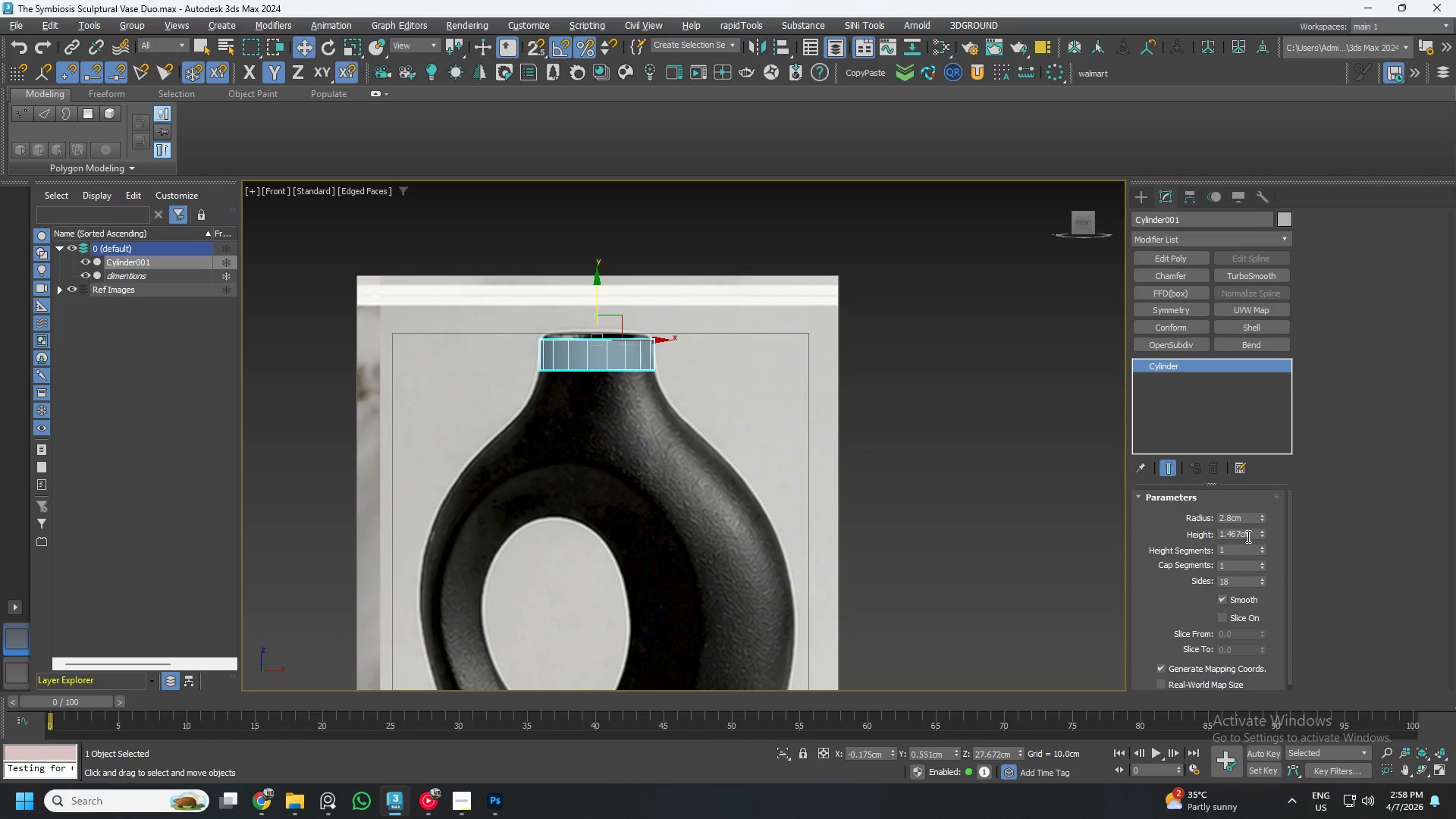 
double_click([1247, 536])
 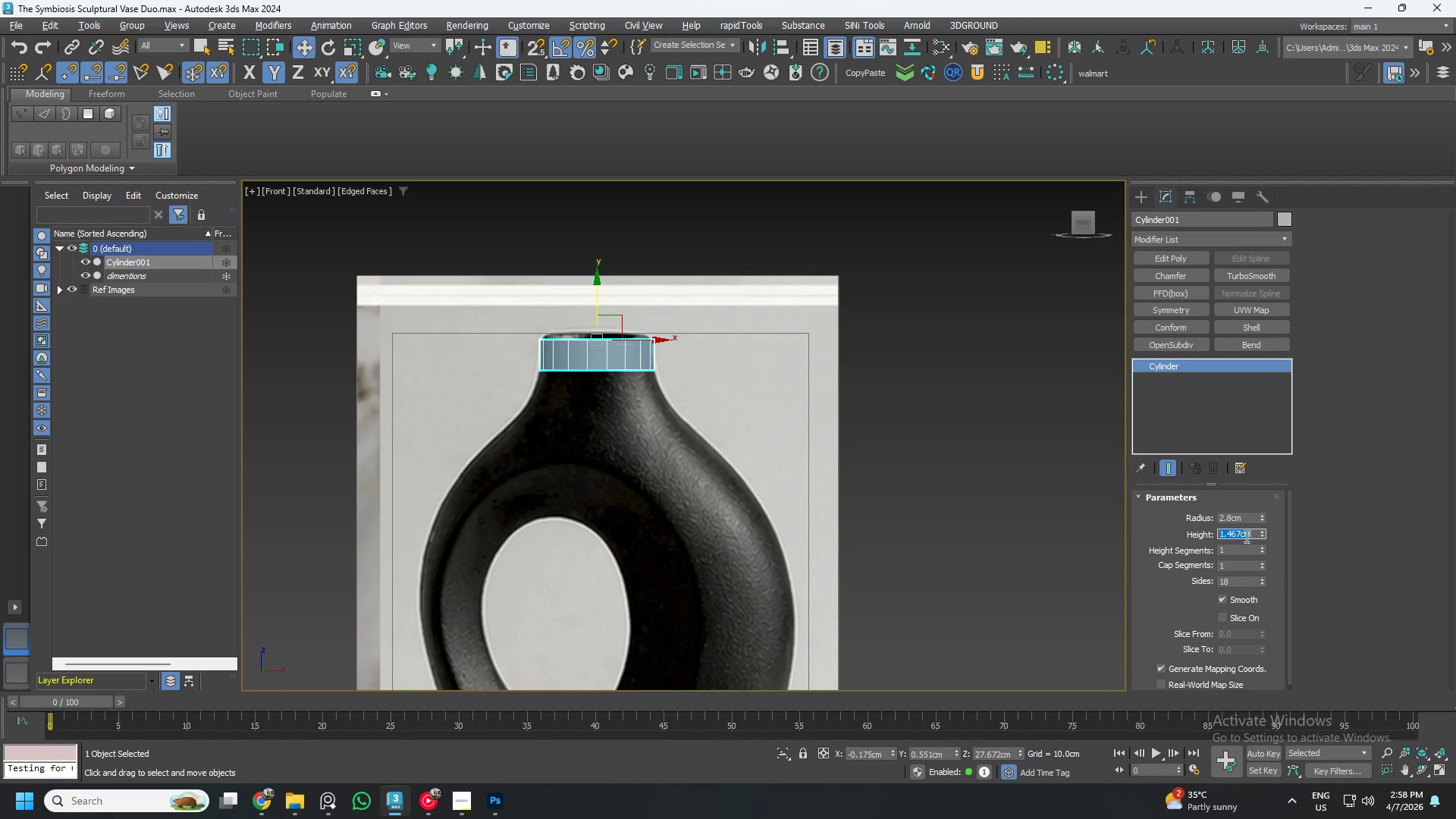 
key(Numpad1)
 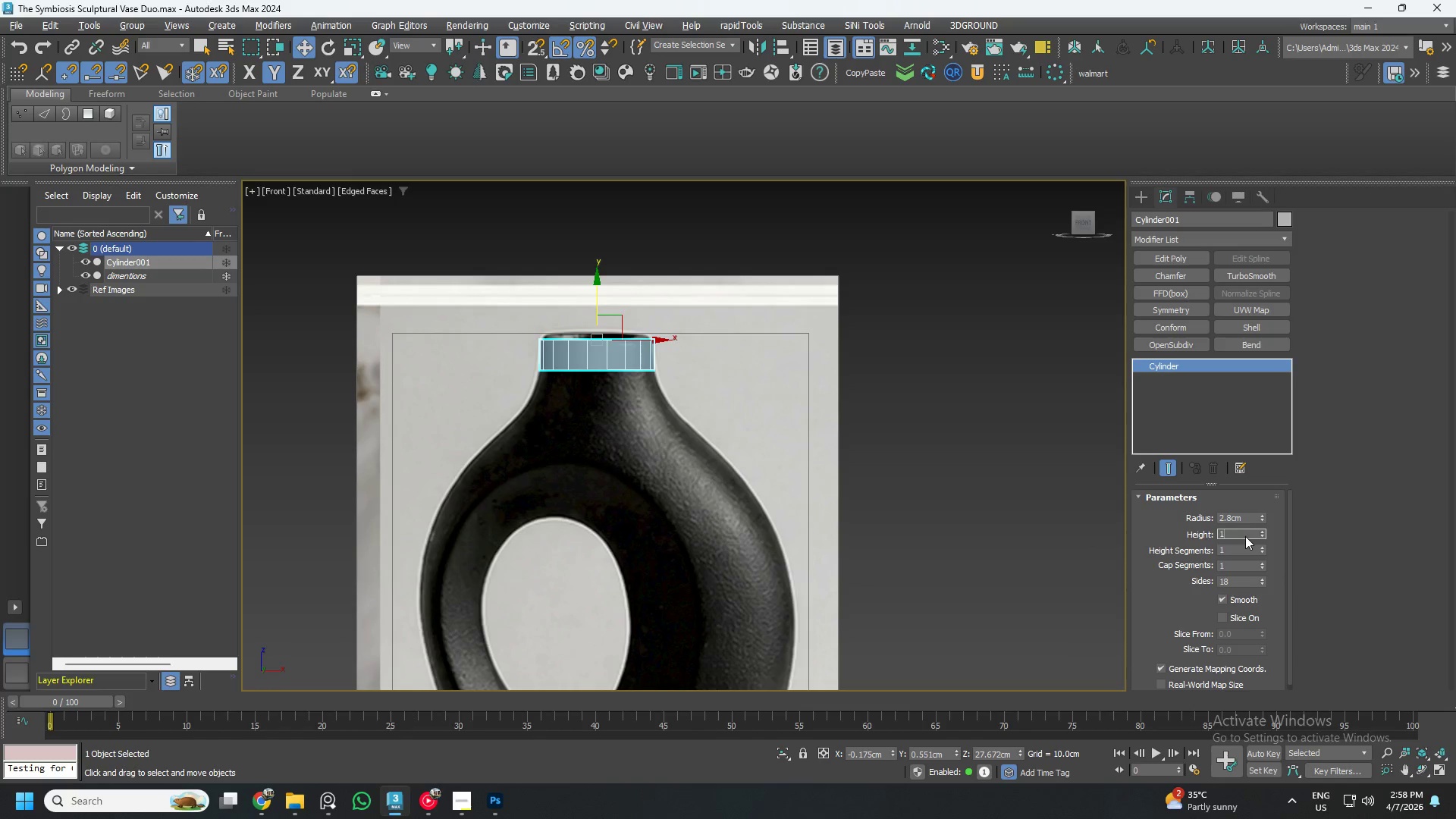 
key(NumpadDecimal)
 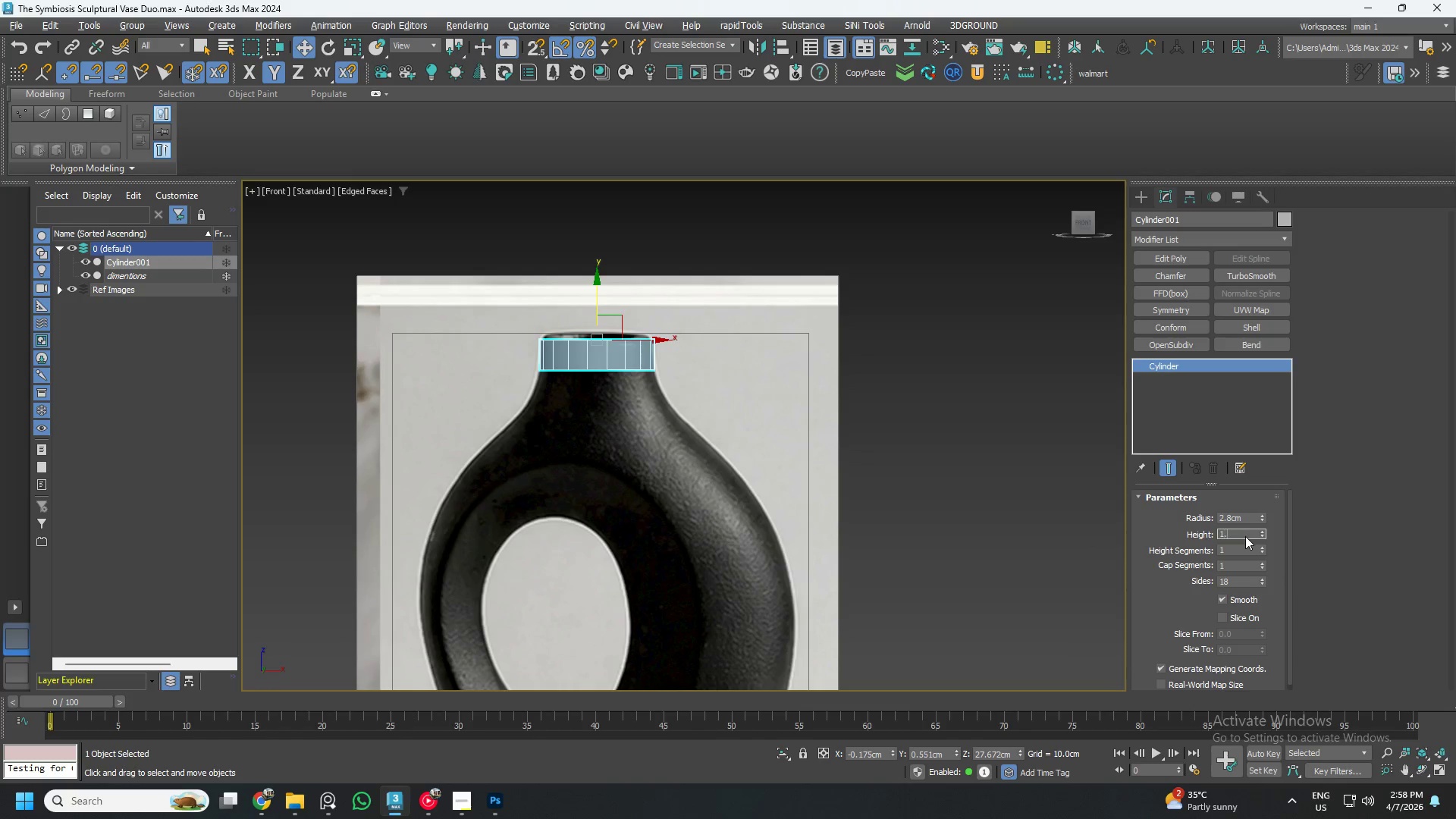 
key(Numpad5)
 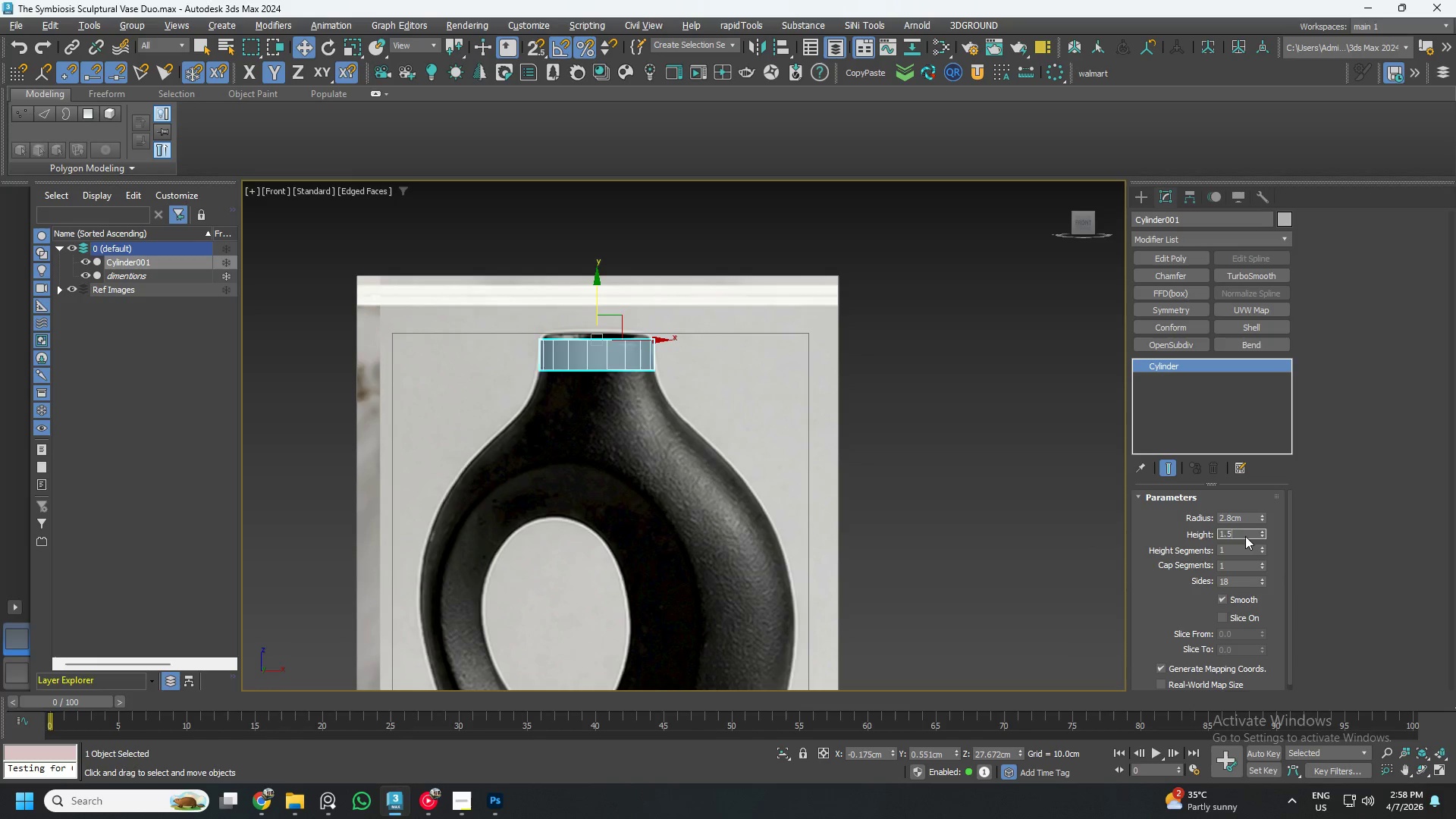 
key(NumpadEnter)
 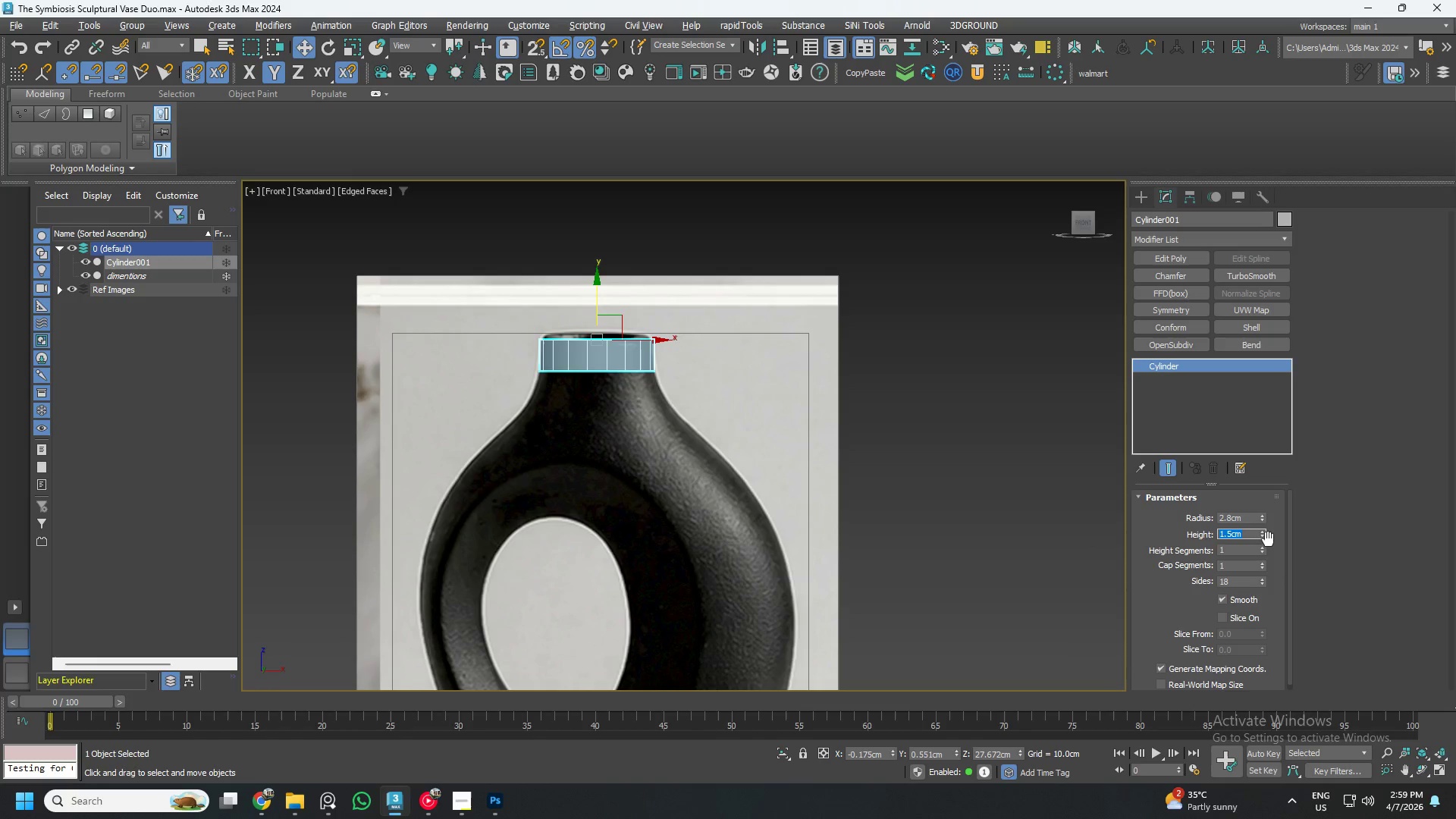 
left_click([1261, 546])
 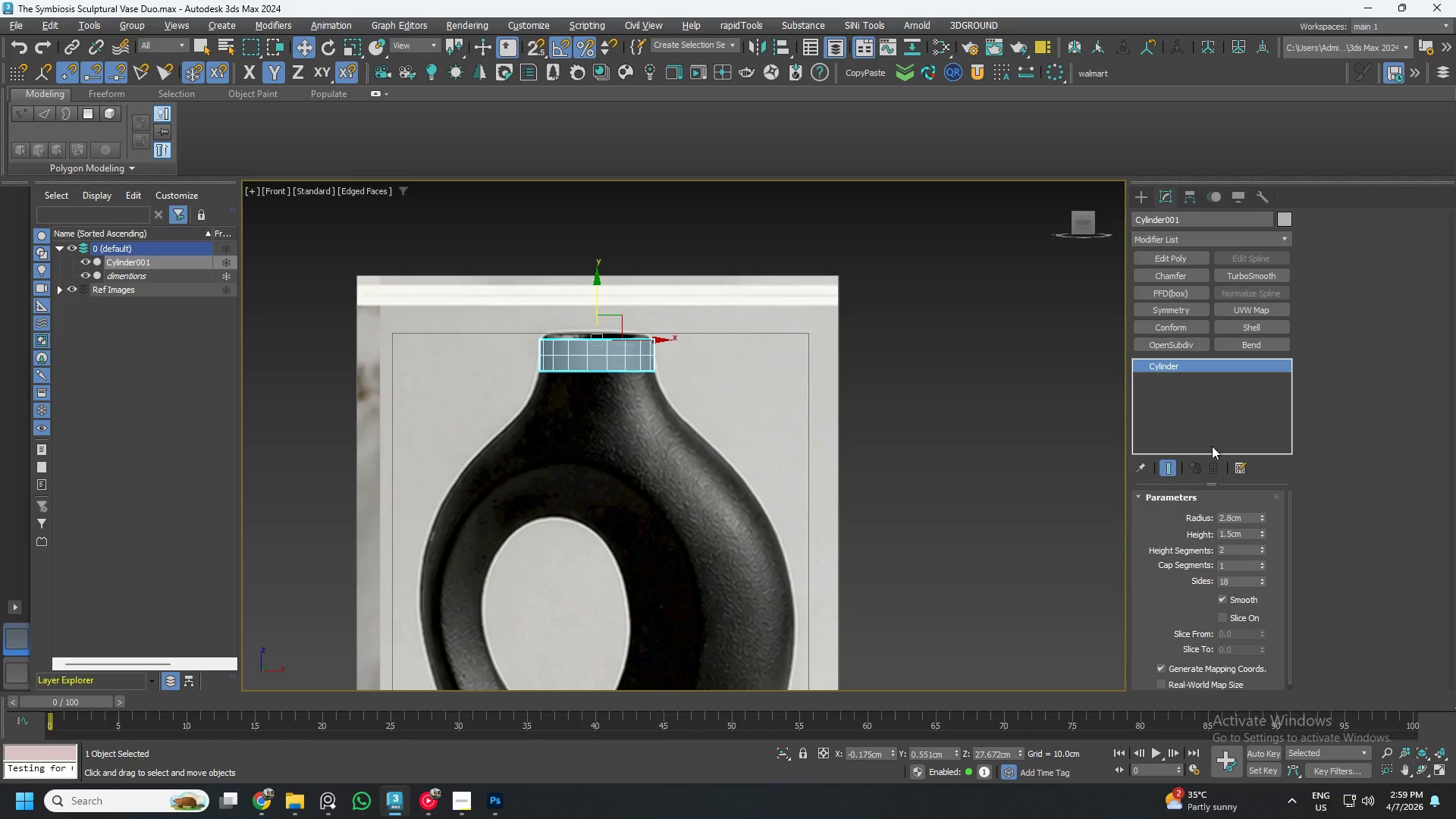 
wait(5.69)
 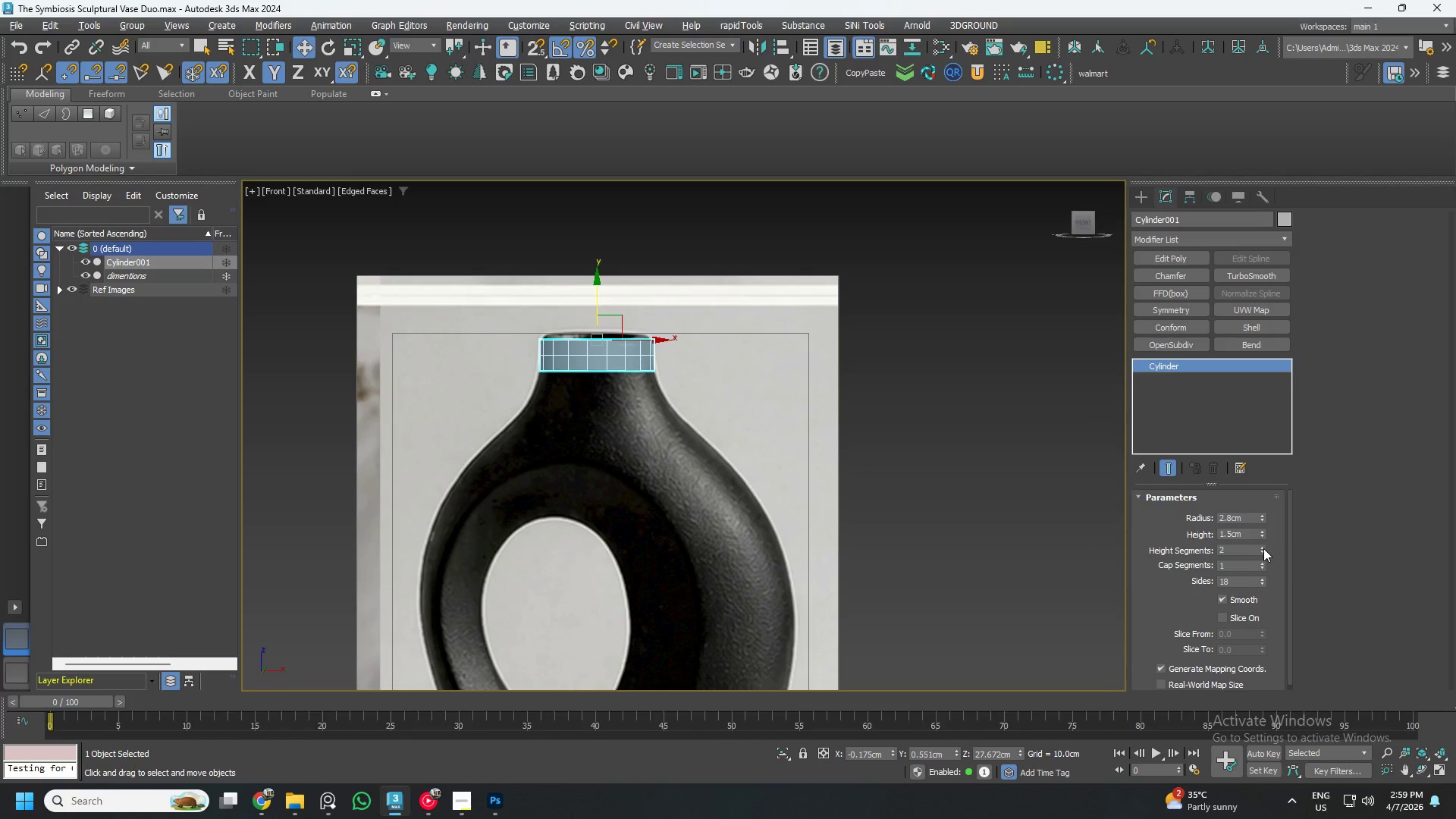 
left_click([1184, 259])
 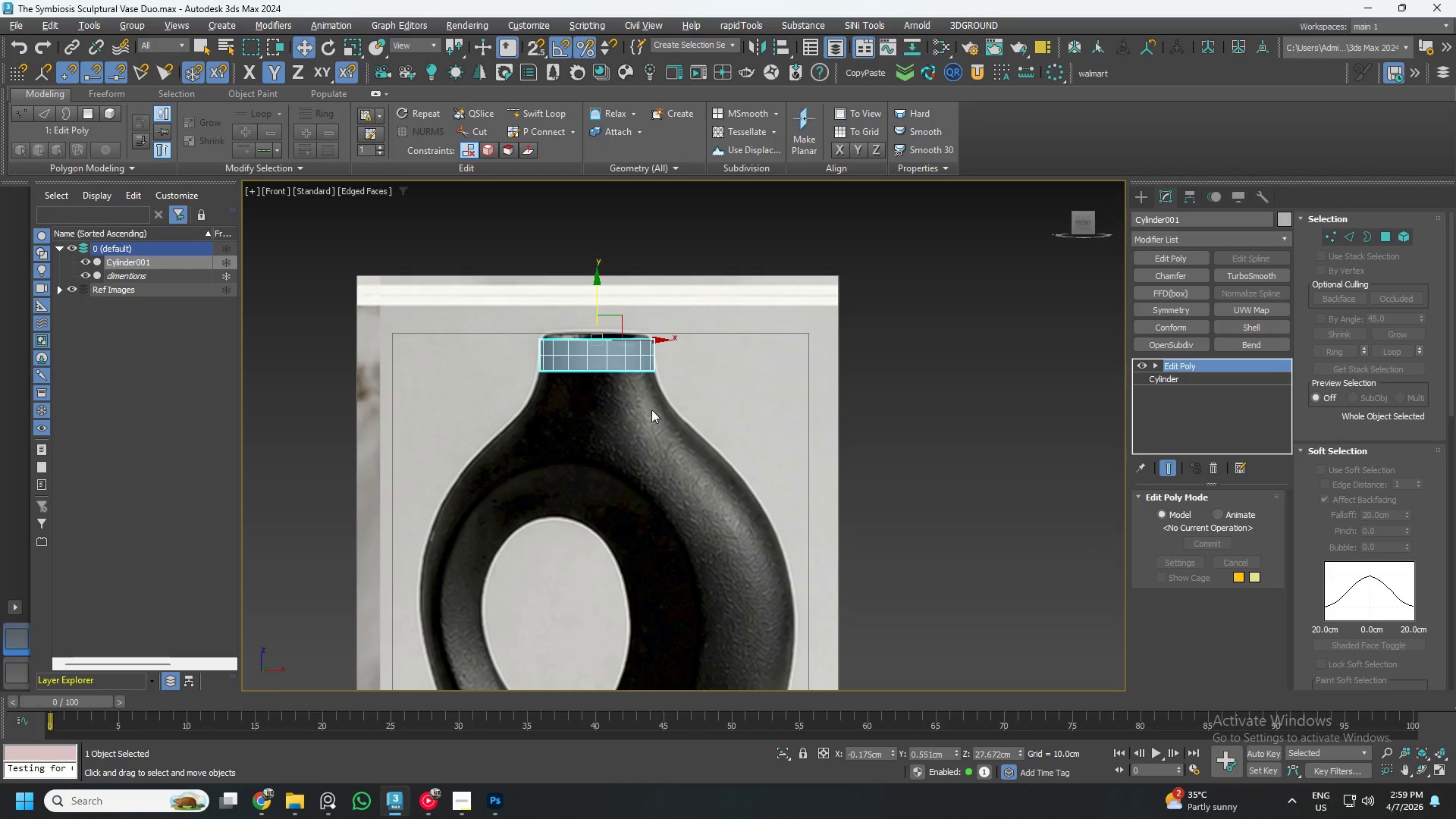 
scroll: coordinate [631, 395], scroll_direction: up, amount: 2.0
 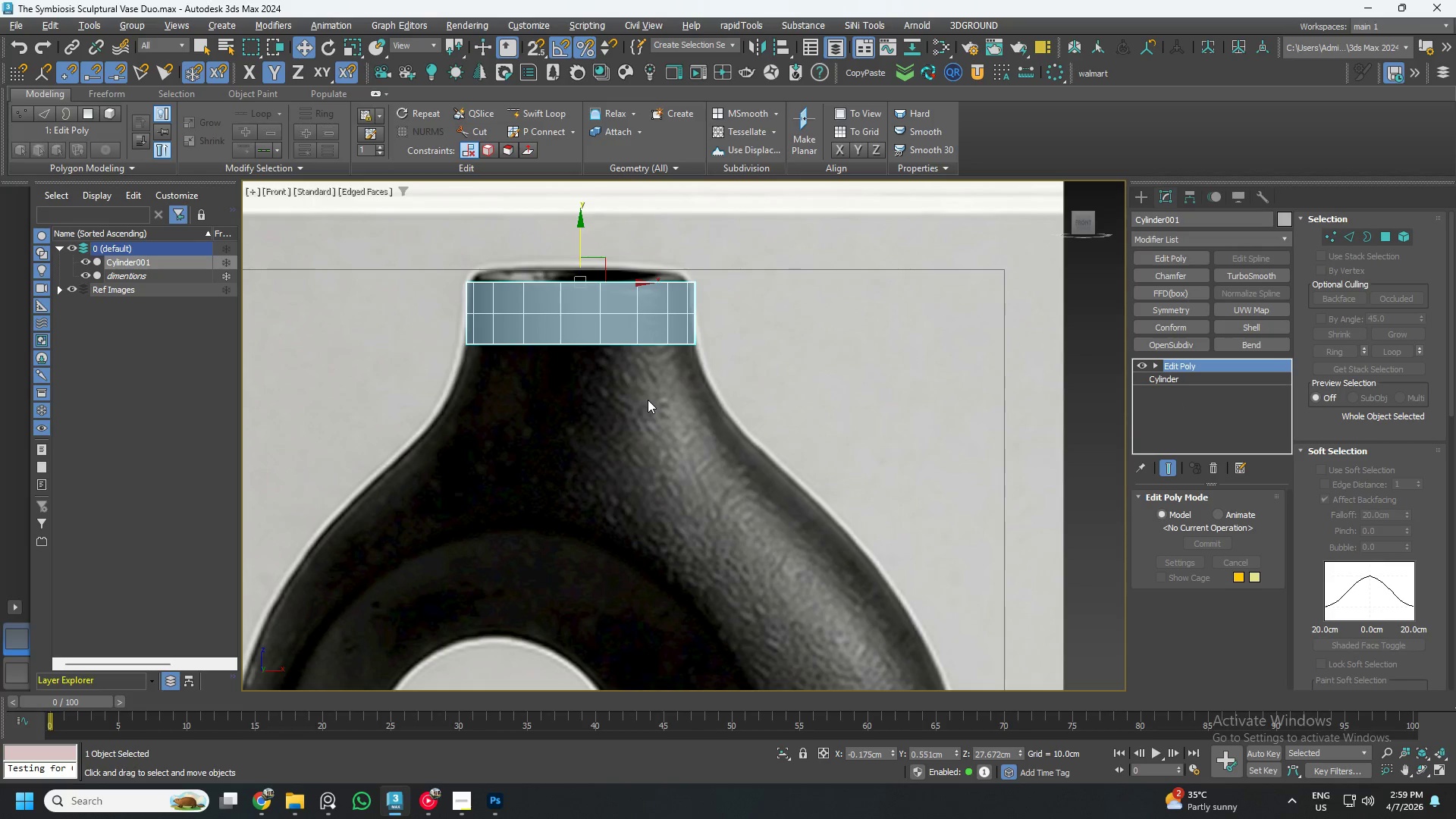 
key(4)
 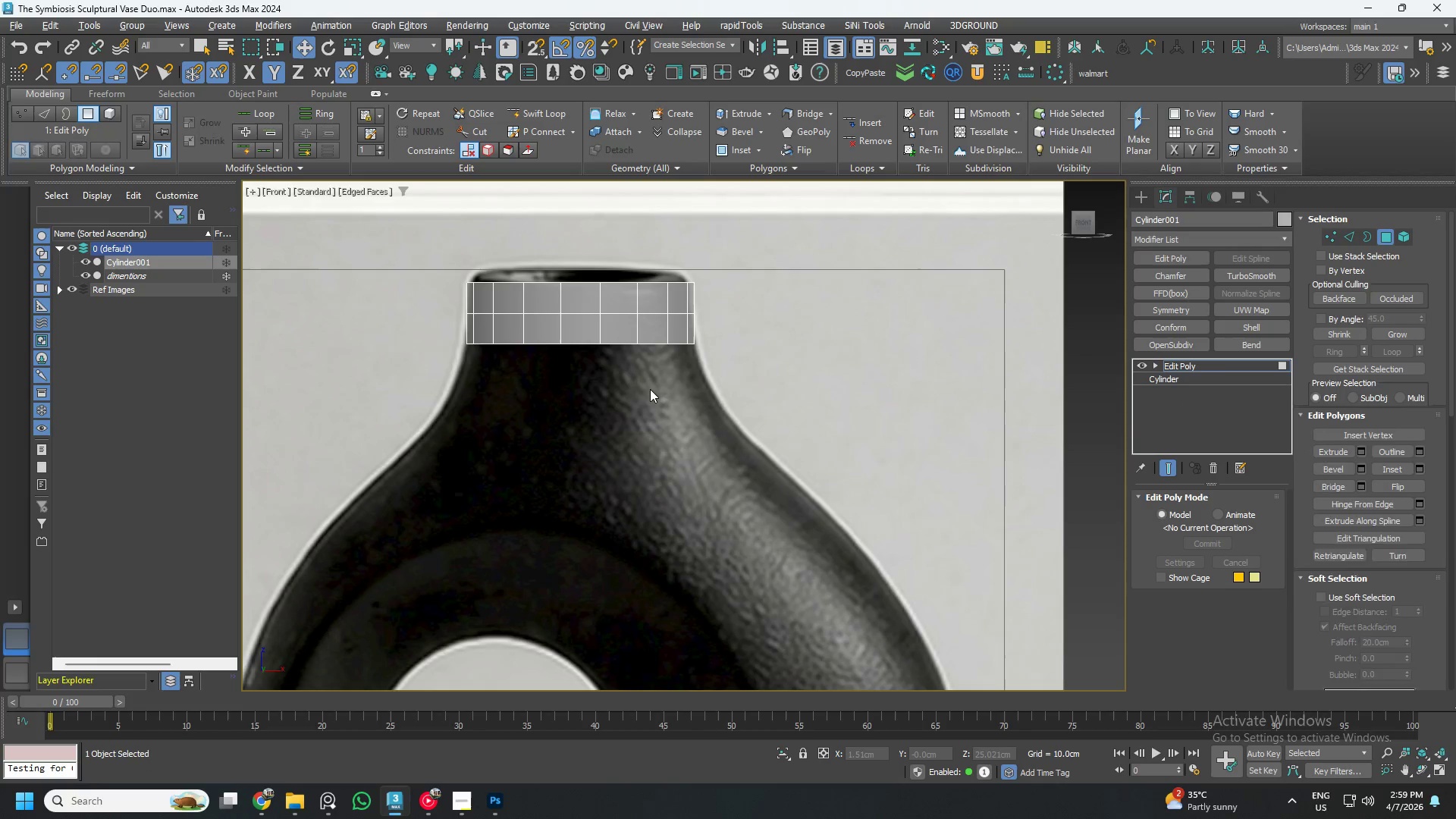 
hold_key(key=AltLeft, duration=0.45)
 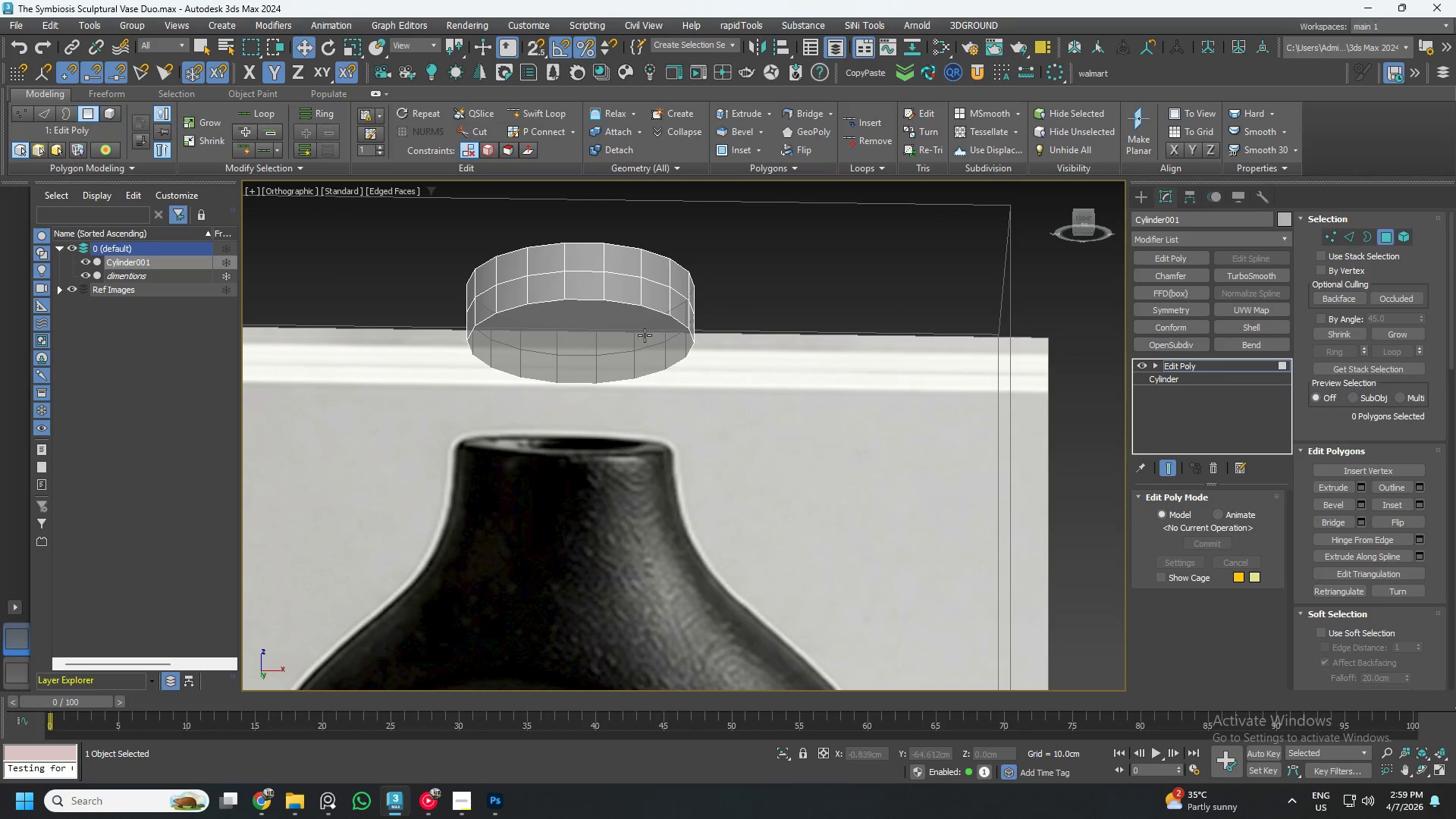 
left_click([644, 334])
 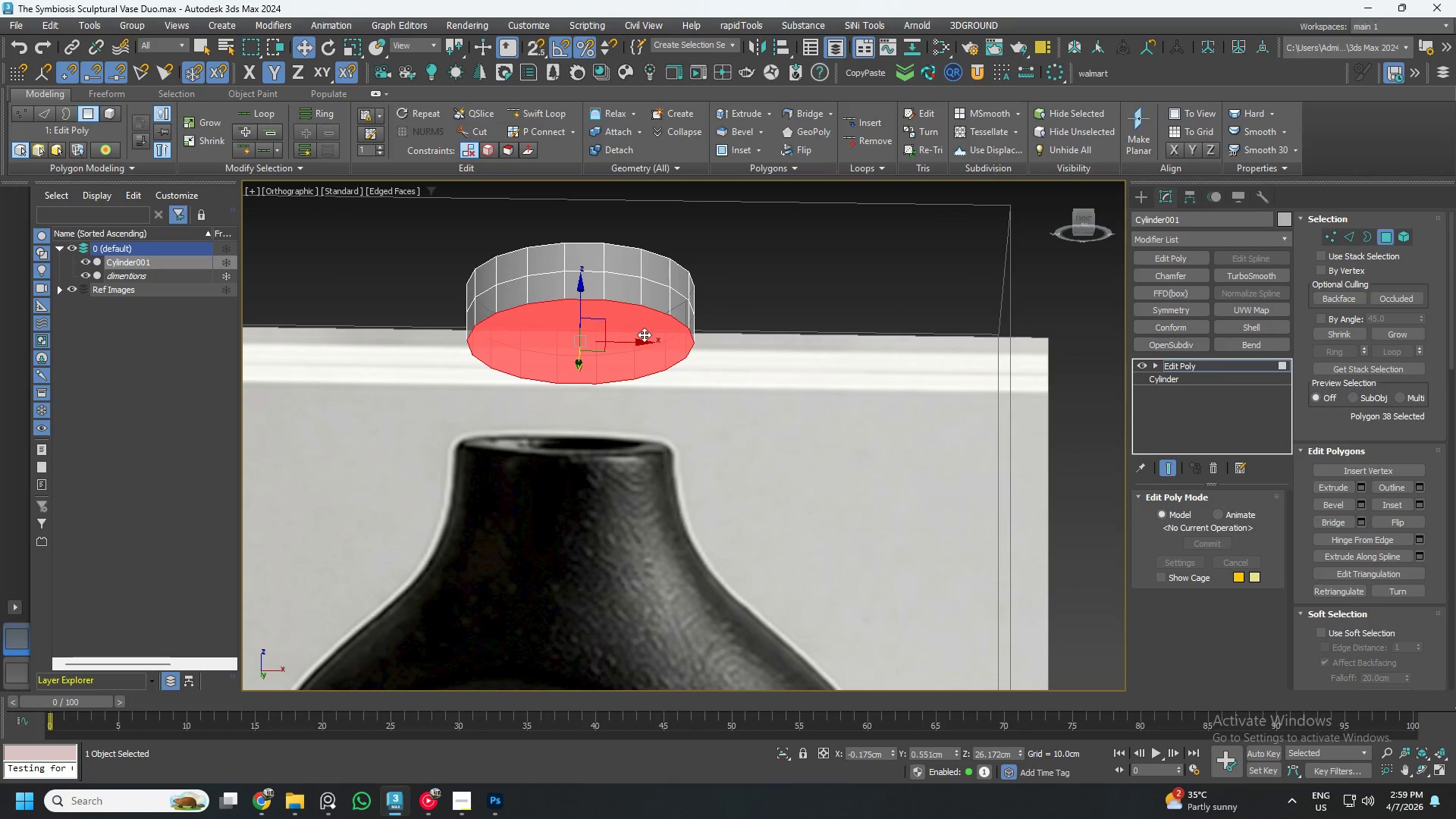 
key(Alt+AltLeft)
 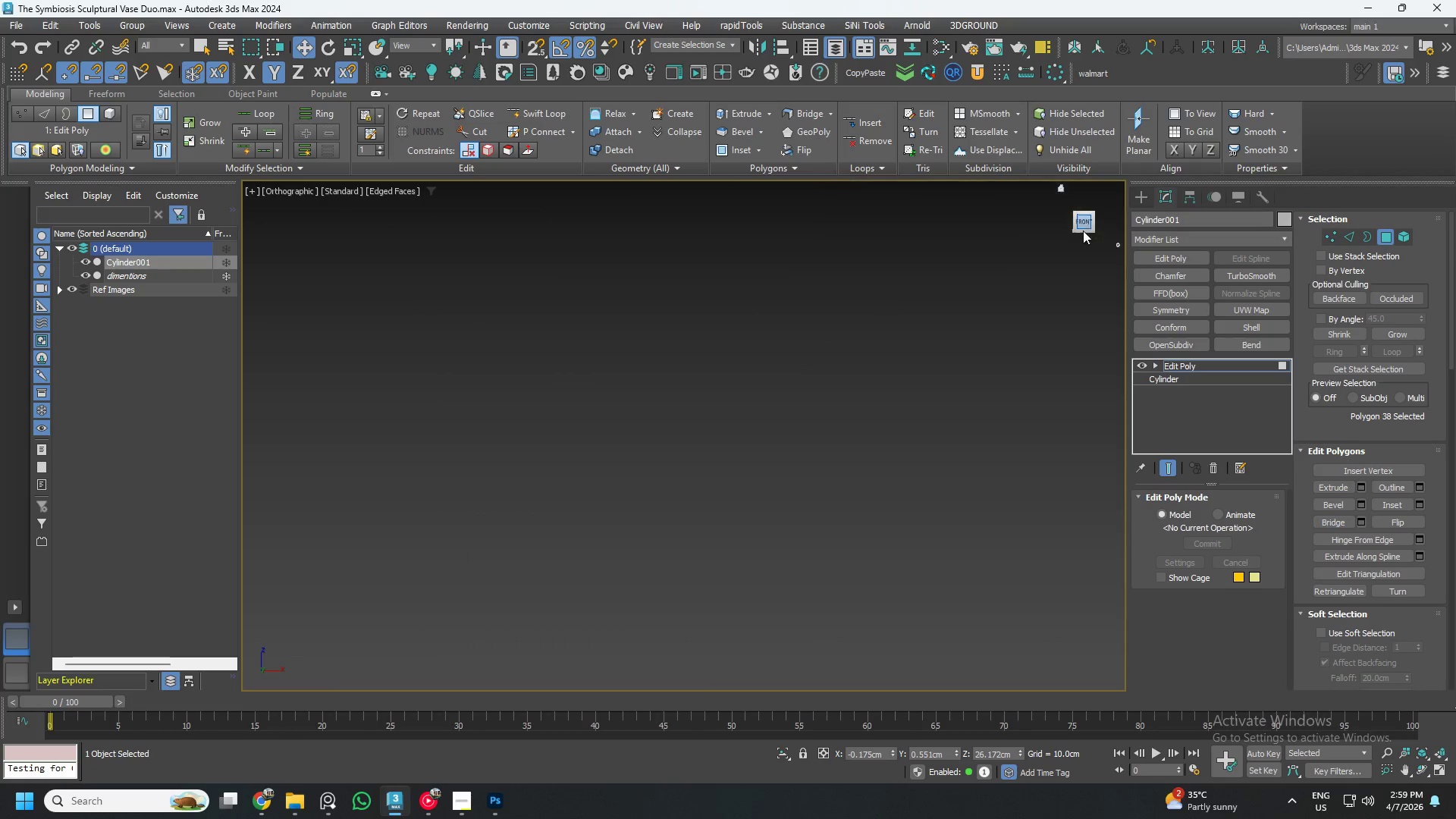 
scroll: coordinate [649, 341], scroll_direction: down, amount: 3.0
 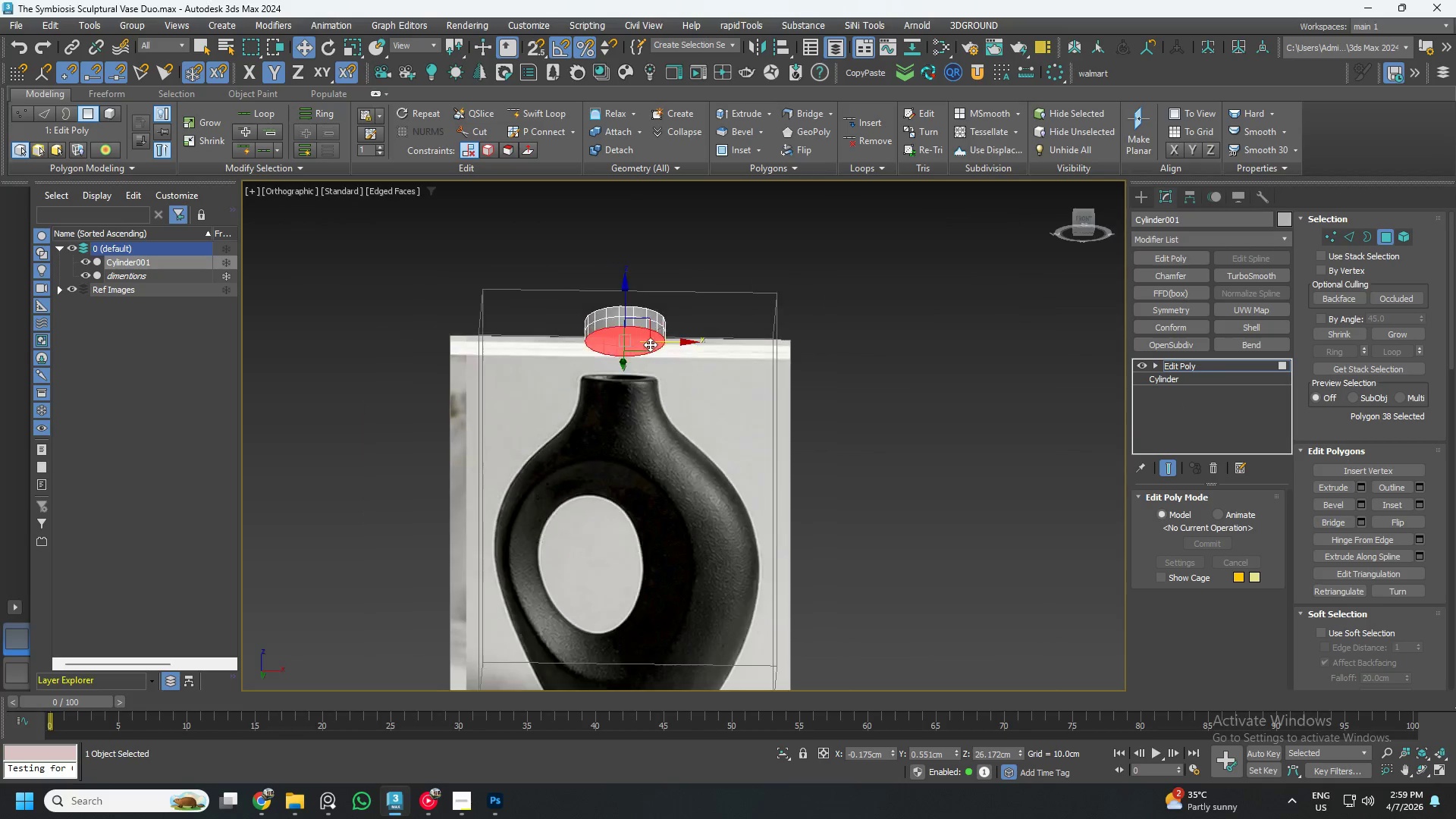 
key(Z)
 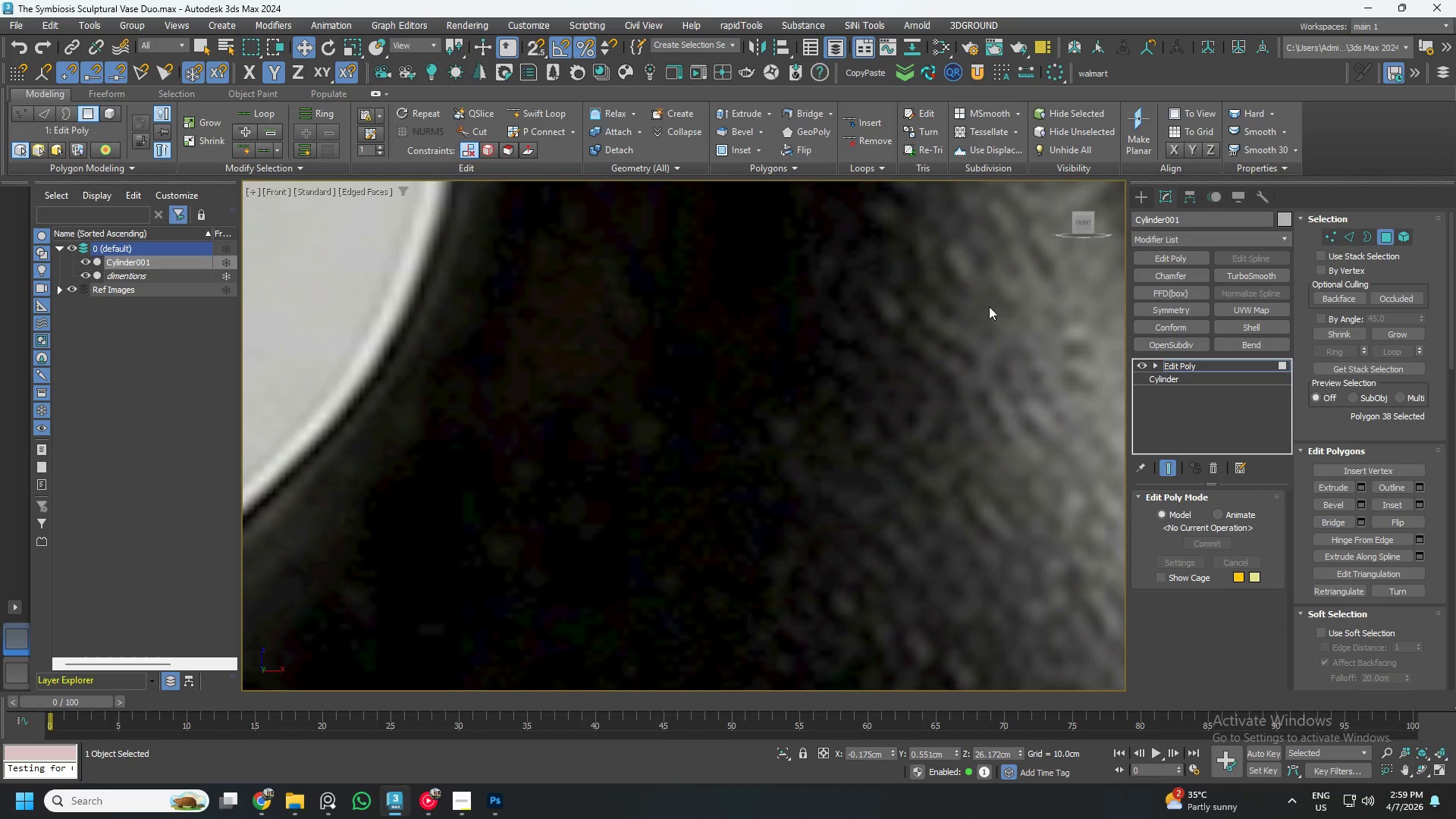 
scroll: coordinate [821, 363], scroll_direction: down, amount: 2.0
 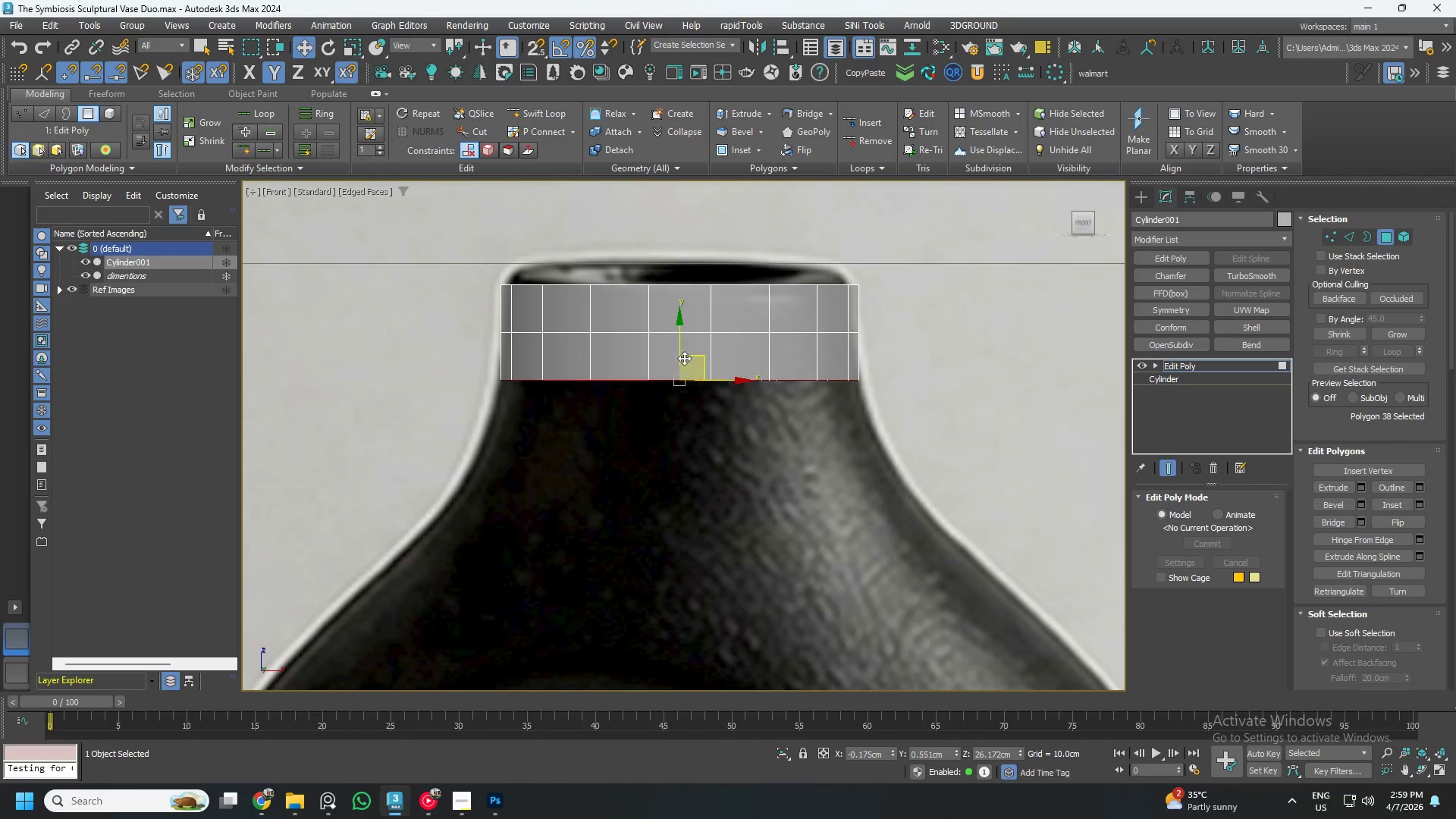 
hold_key(key=ShiftLeft, duration=1.5)
left_click_drag(start_coordinate=[682, 347], to_coordinate=[678, 410])
 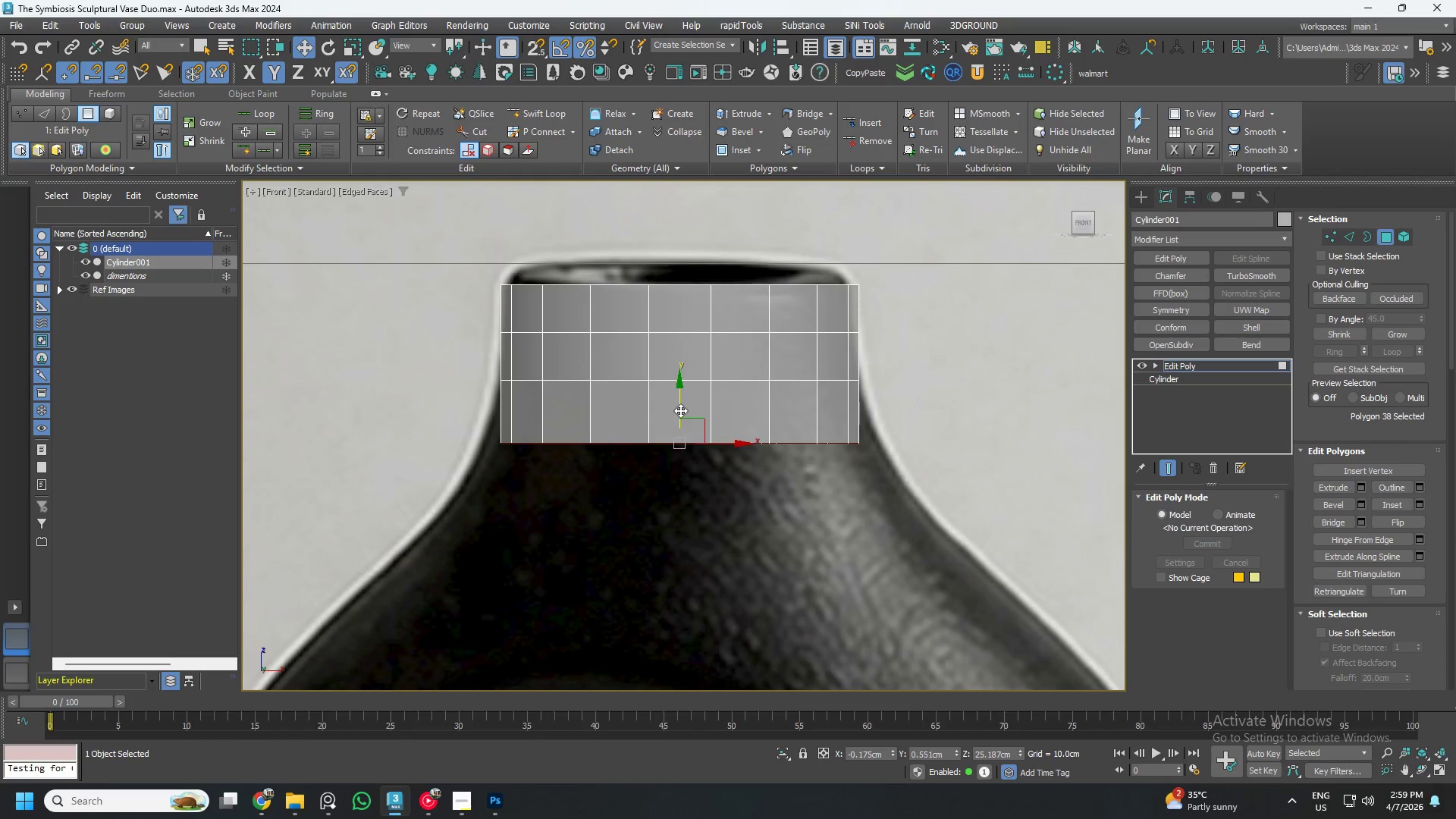 
key(Shift+ShiftLeft)
 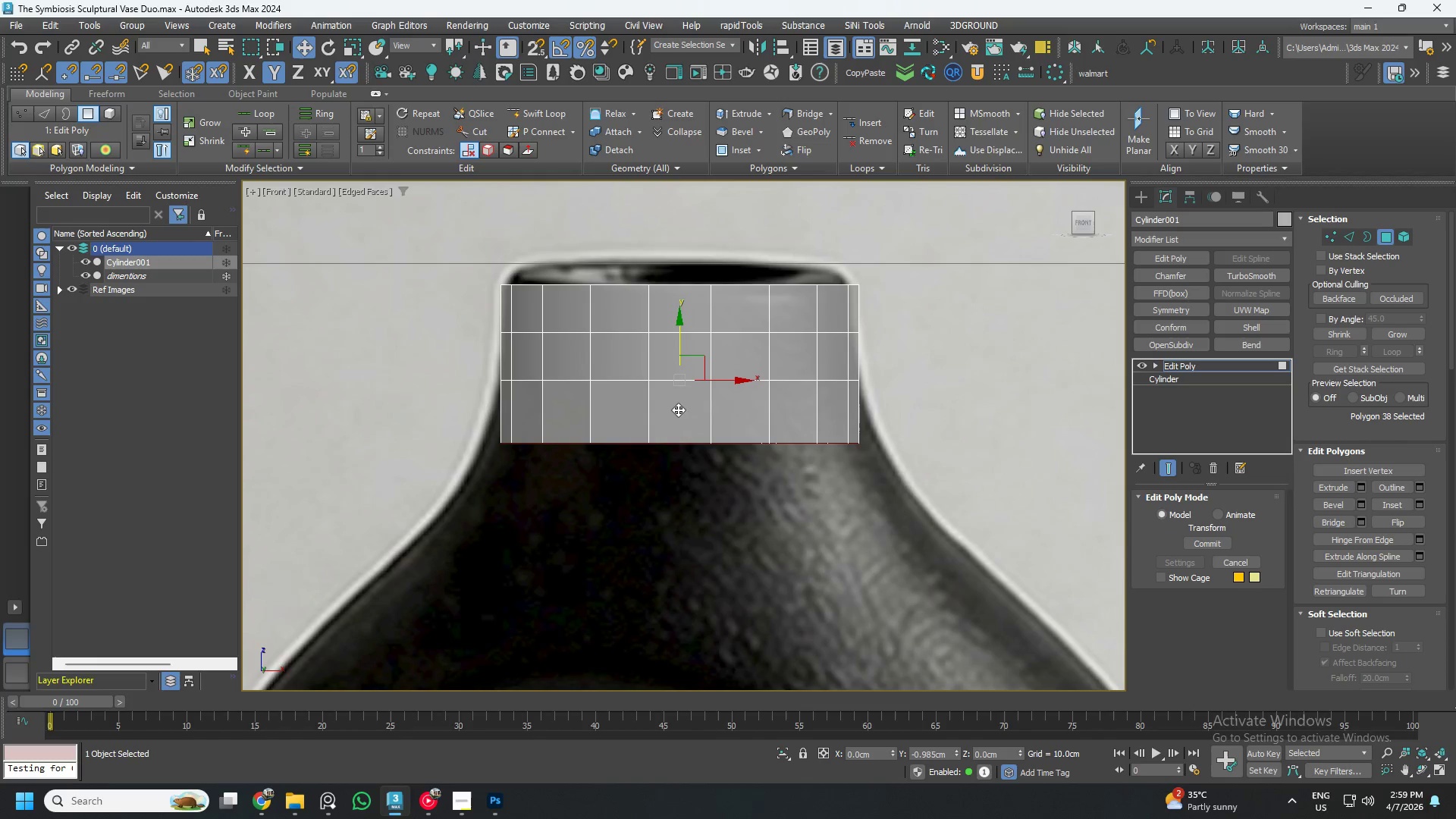 
key(Shift+ShiftLeft)
 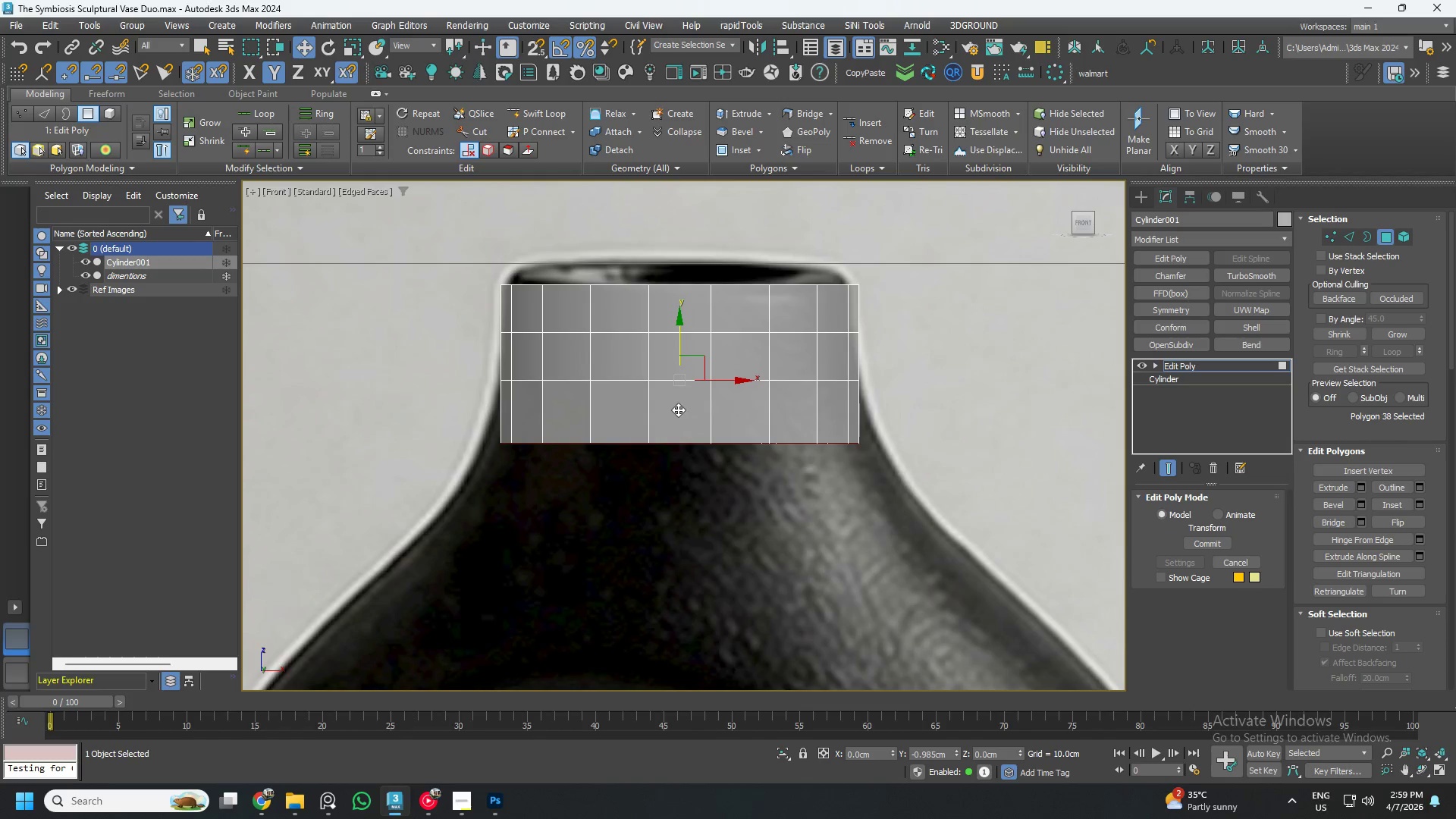 
key(Shift+ShiftLeft)
 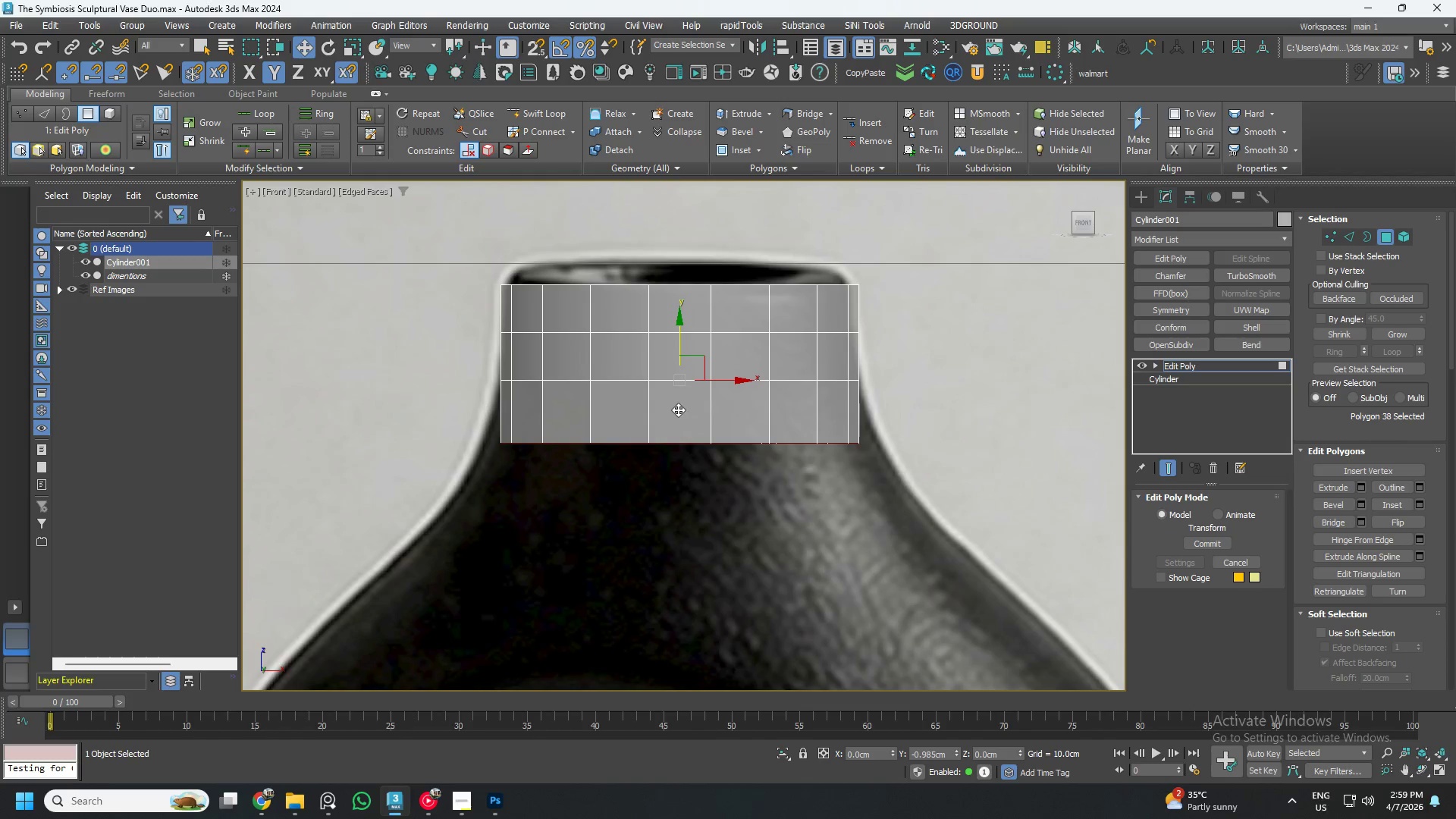 
key(Shift+ShiftLeft)
 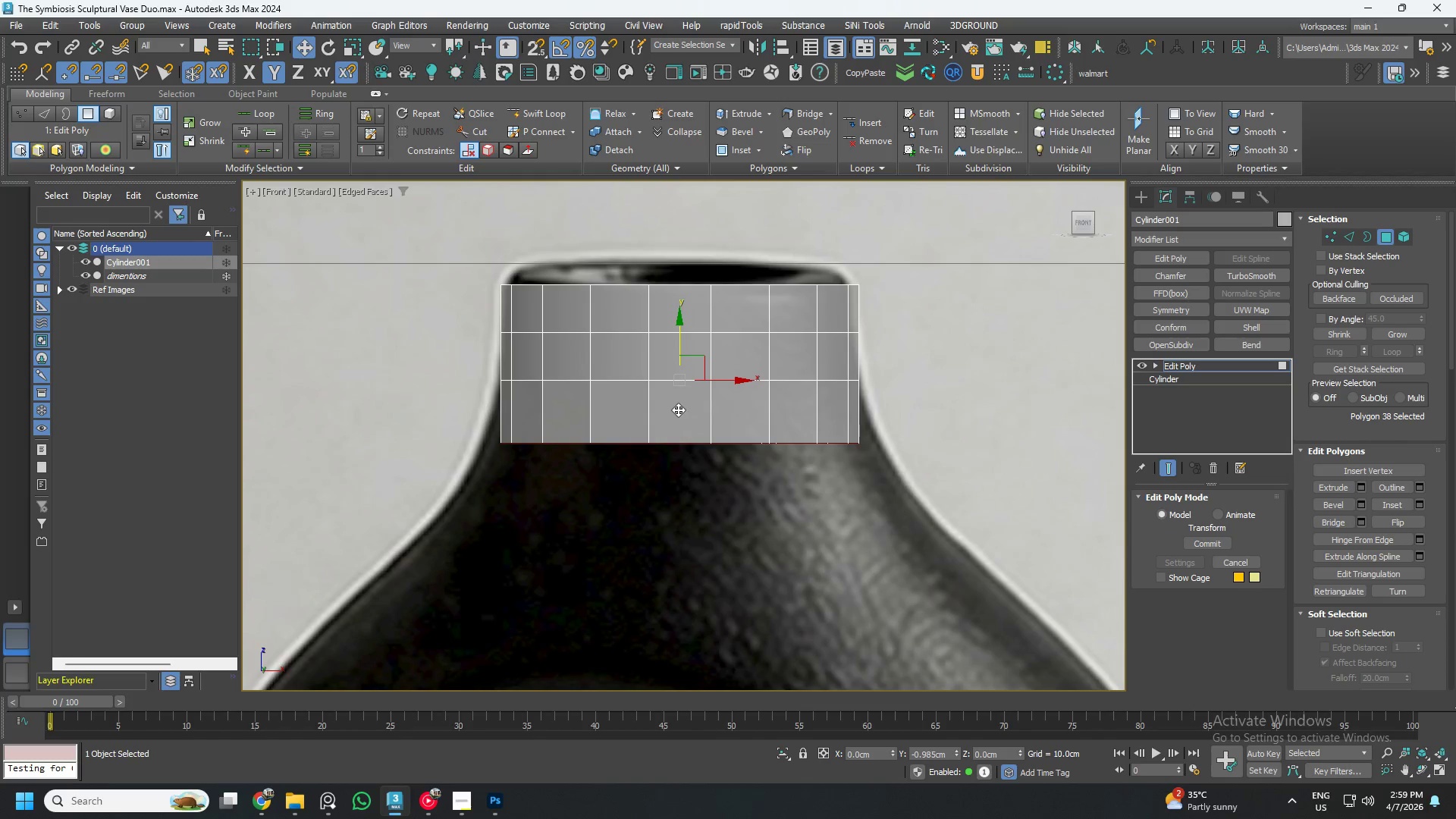 
key(Shift+ShiftLeft)
 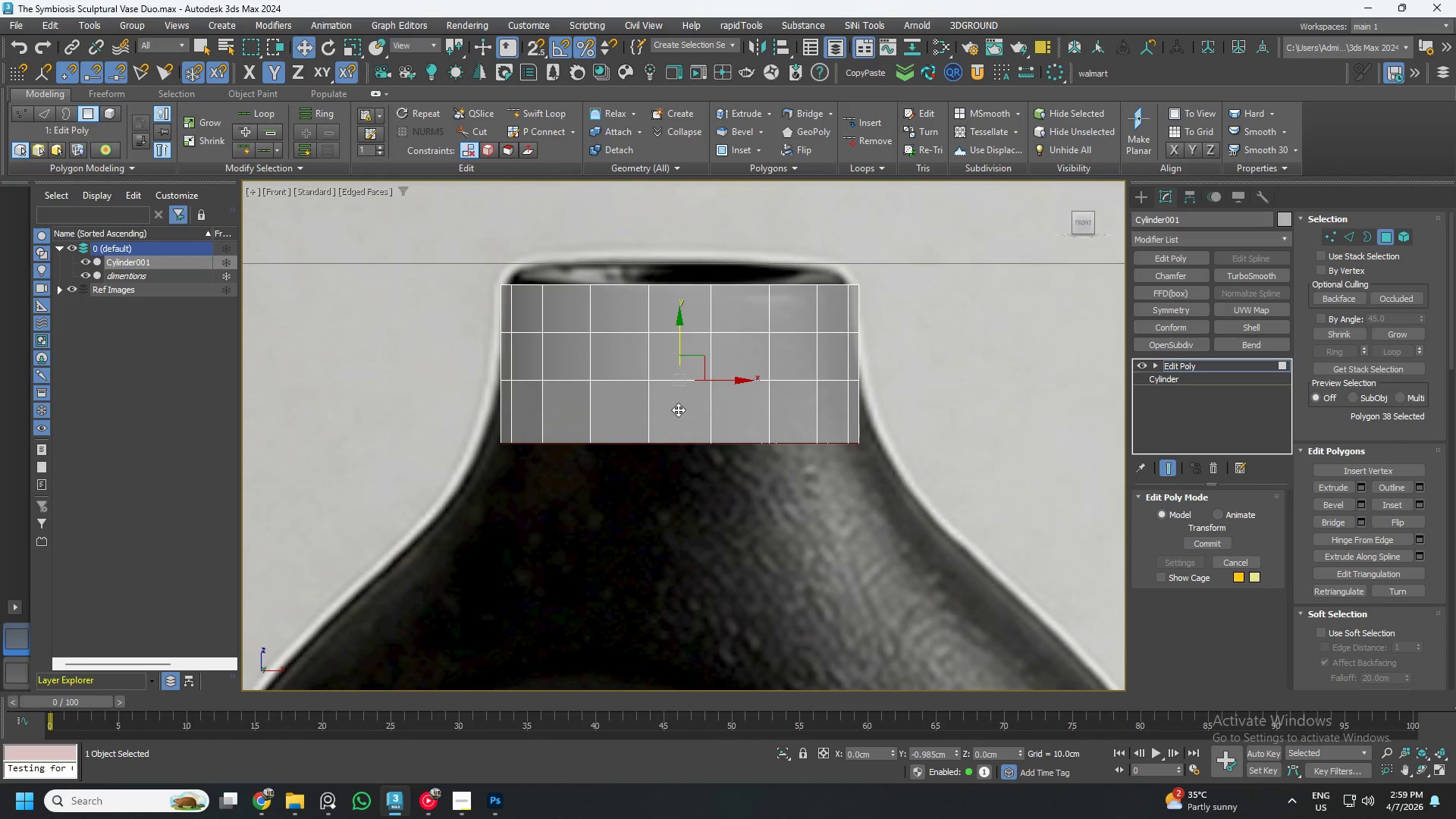 
key(Shift+ShiftLeft)
 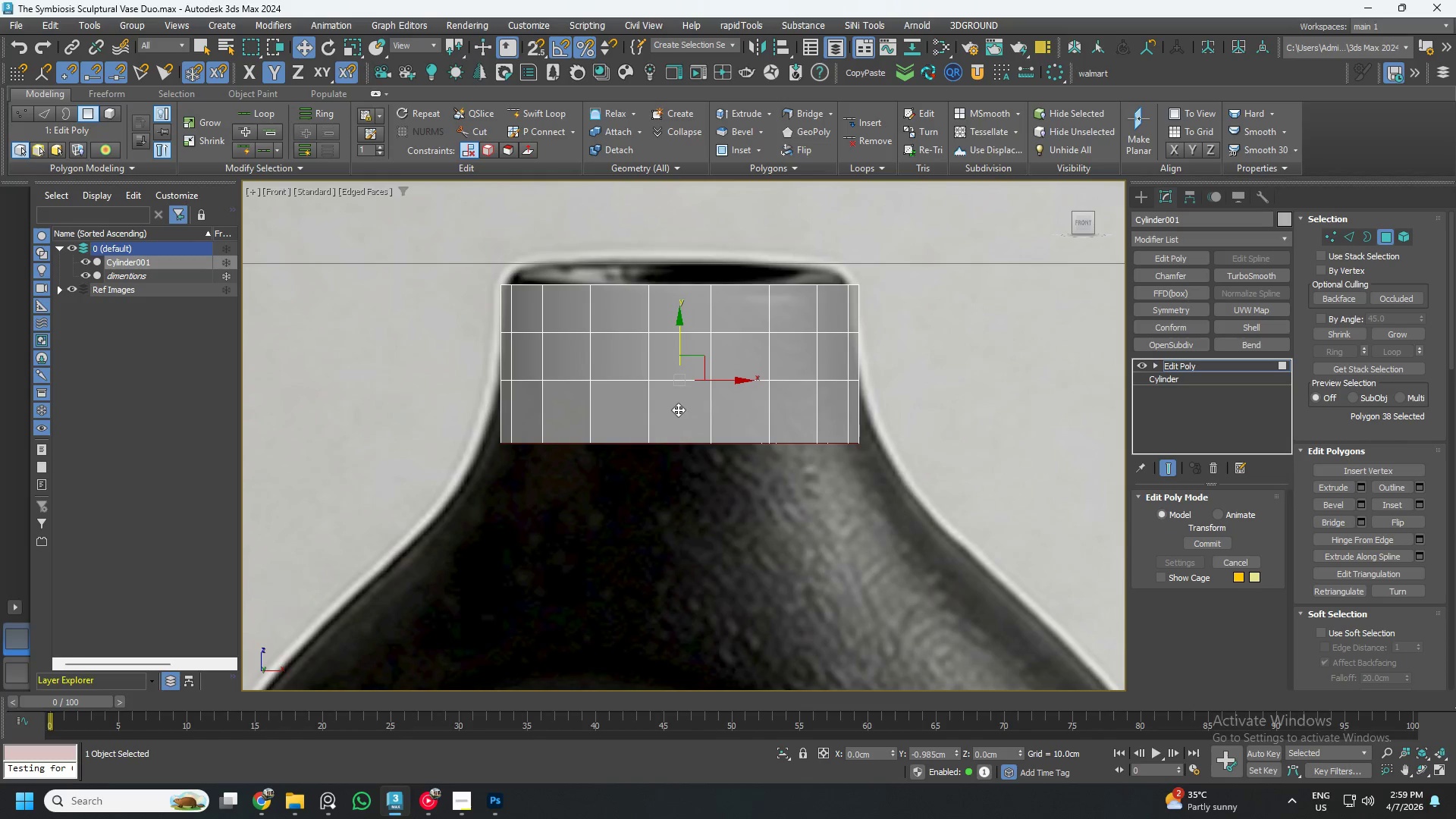 
key(Shift+ShiftLeft)
 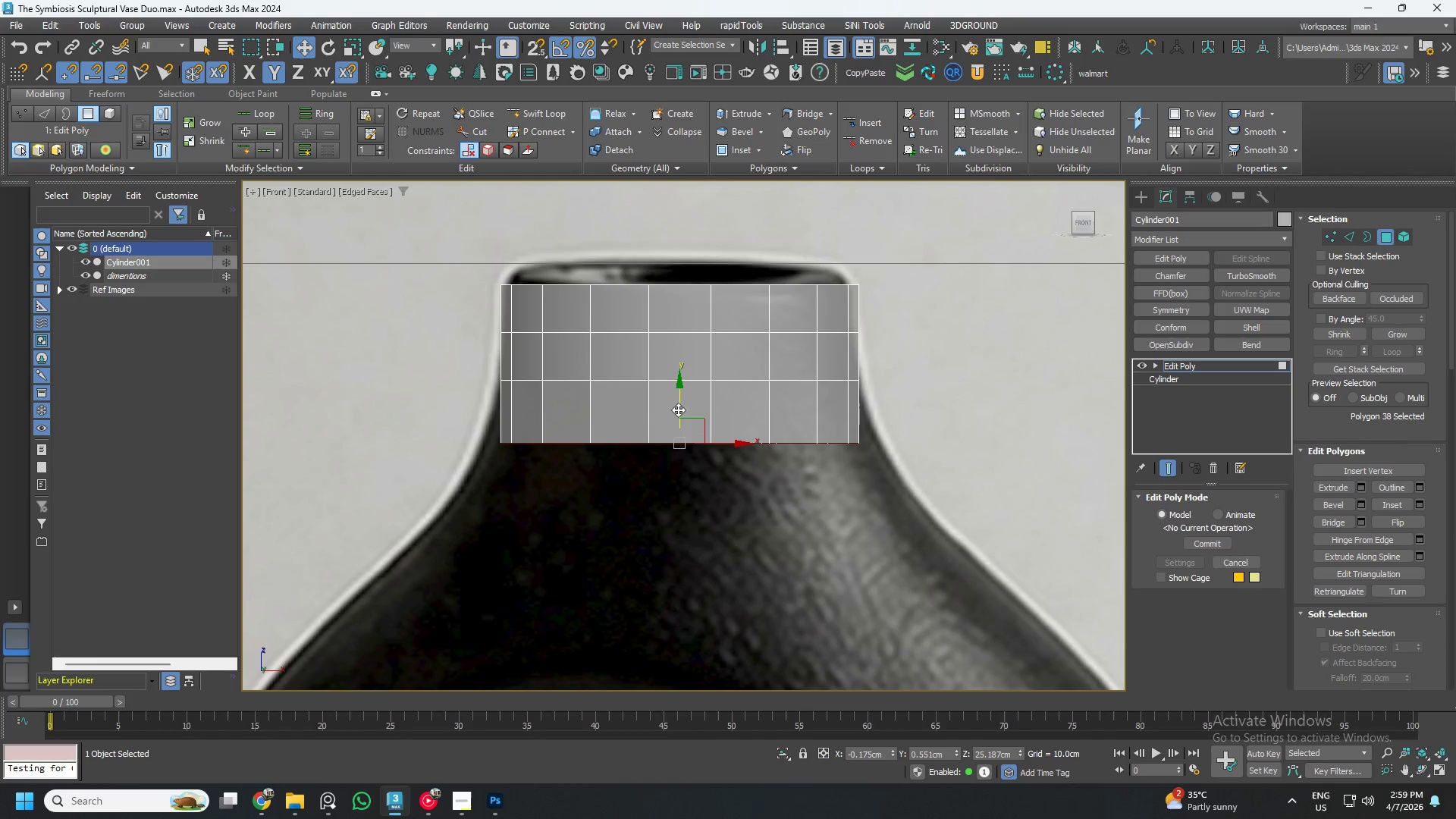 
key(Shift+ShiftLeft)
 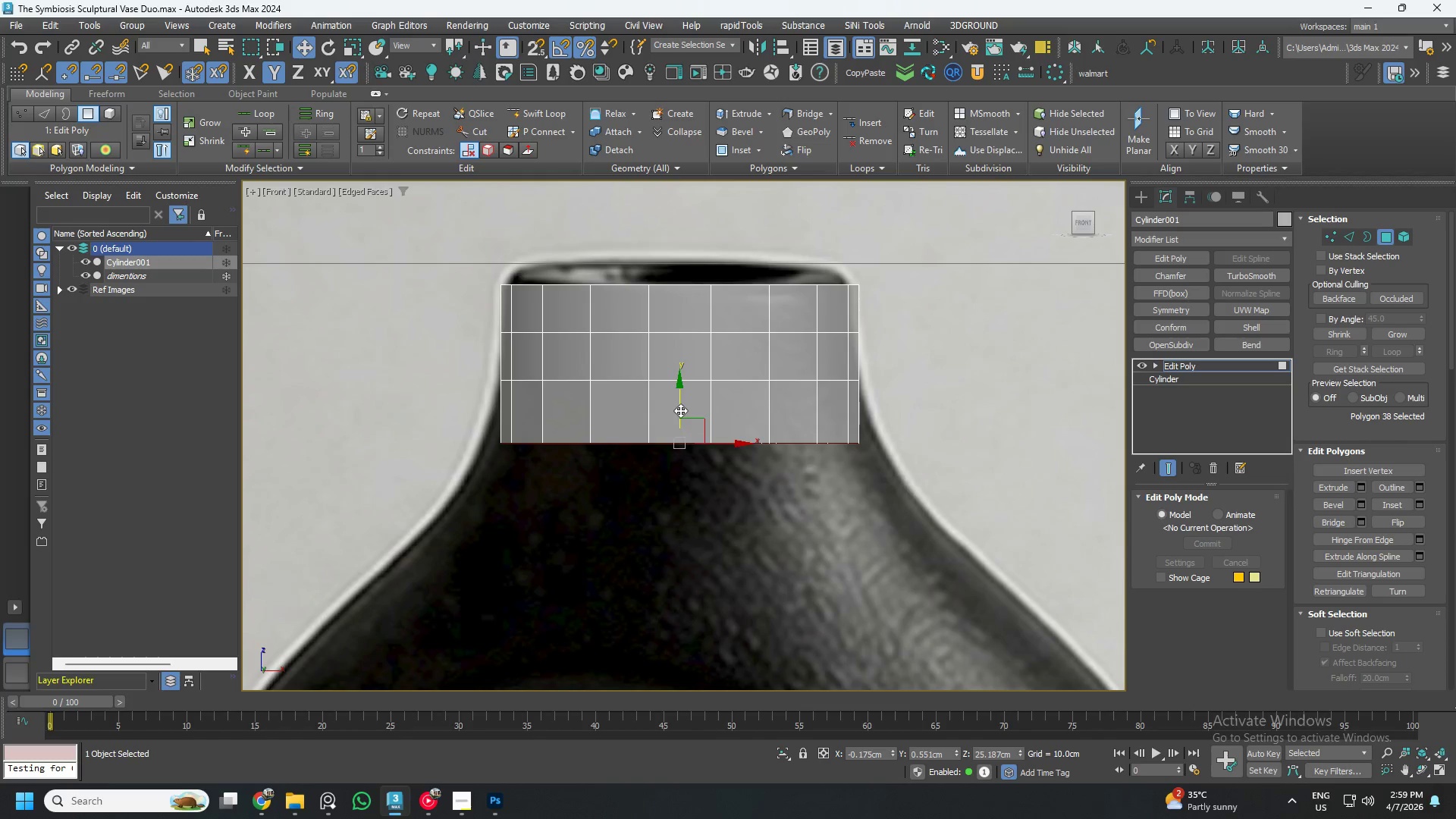 
key(R)
 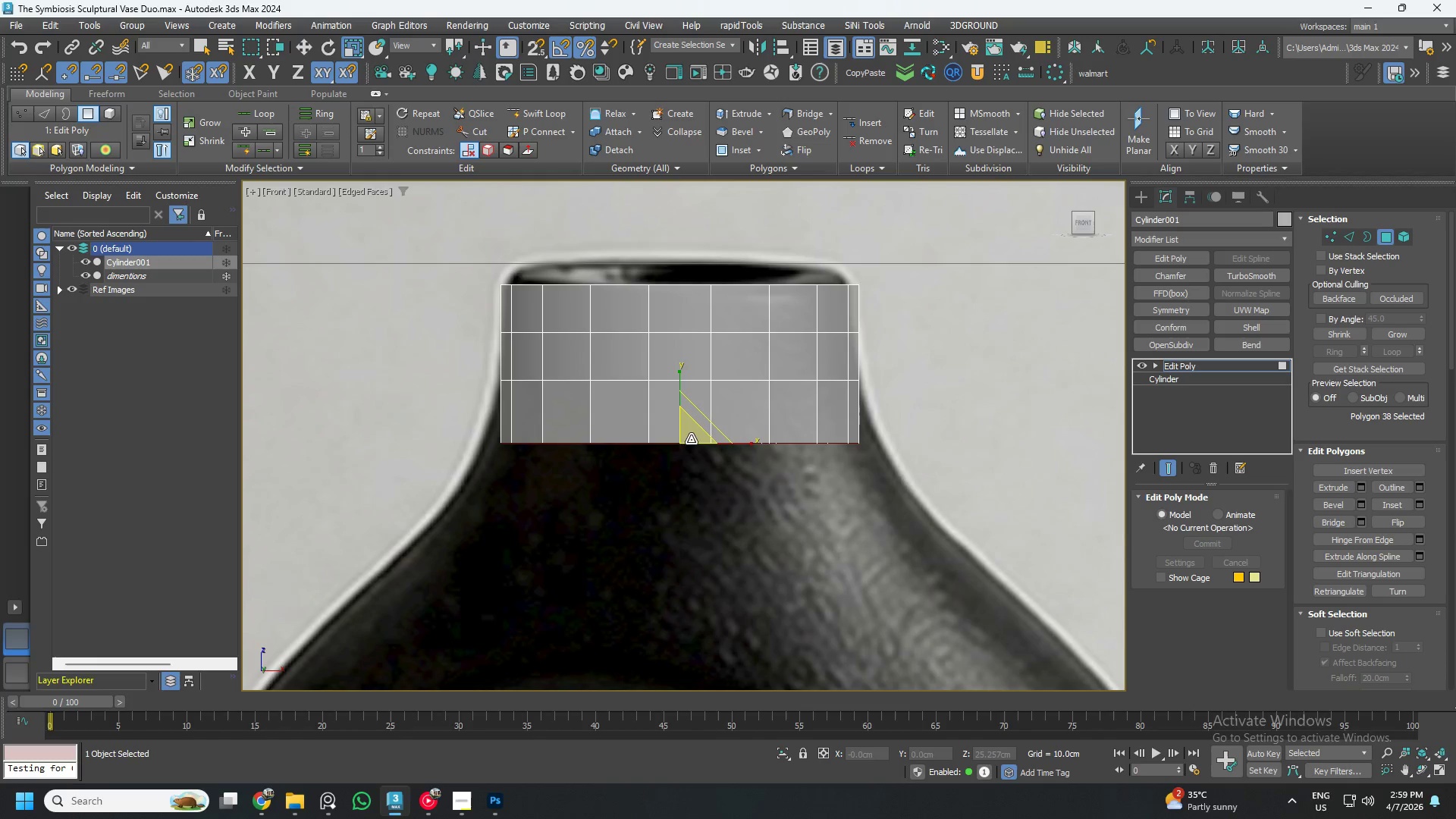 
left_click_drag(start_coordinate=[691, 436], to_coordinate=[686, 428])
 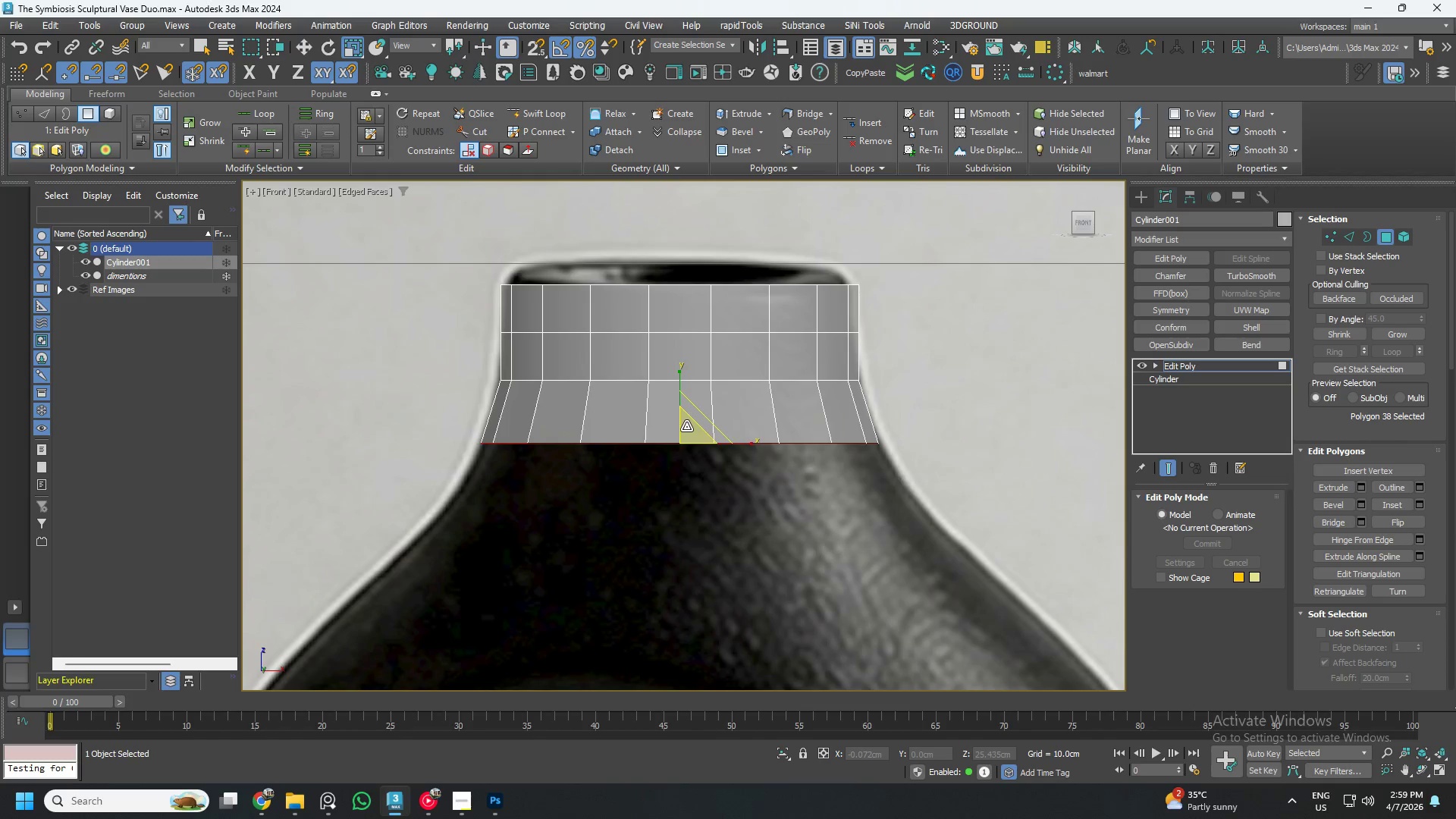 
key(W)
 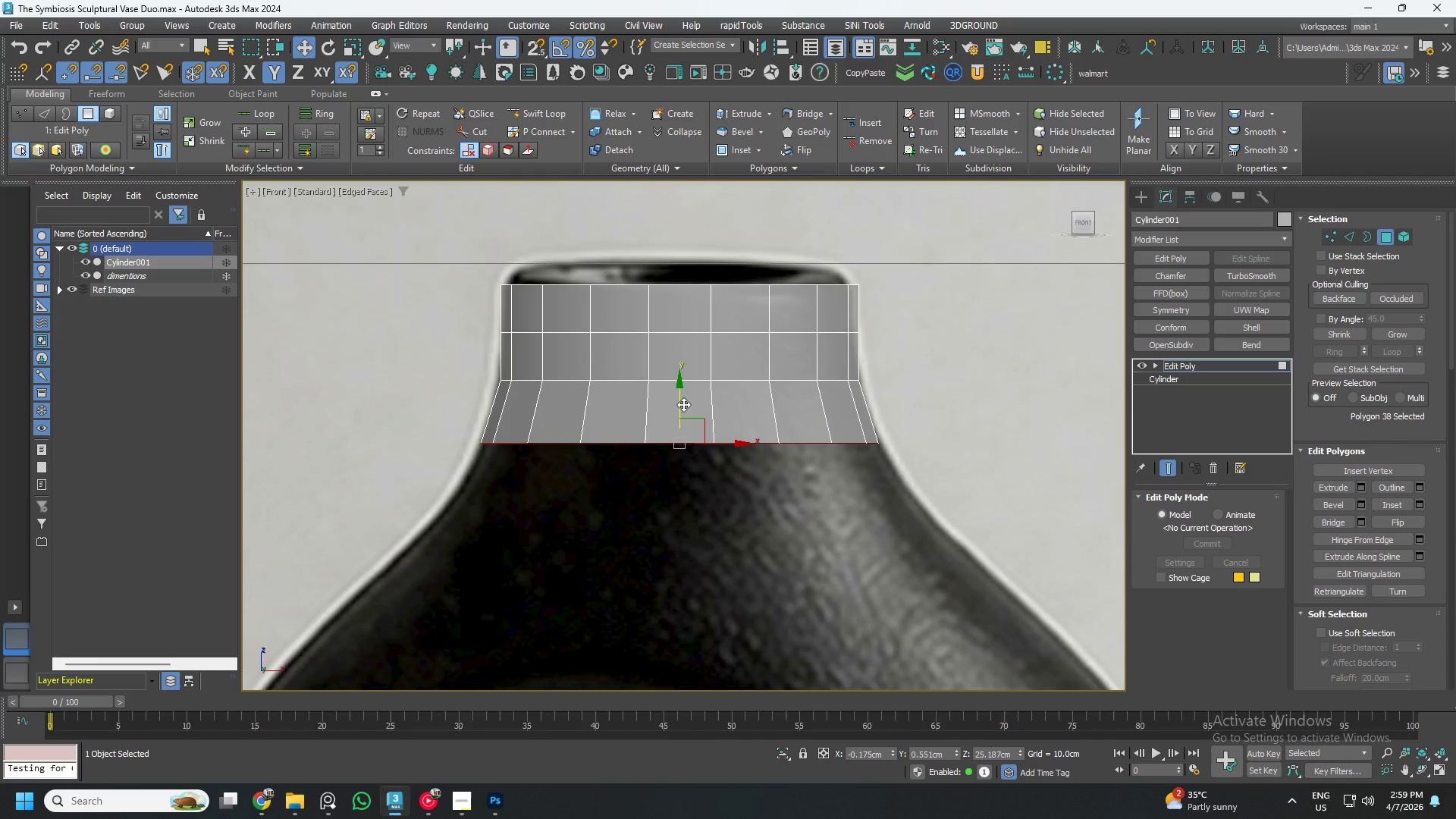 
hold_key(key=ShiftLeft, duration=1.5)
left_click_drag(start_coordinate=[680, 404], to_coordinate=[675, 477])
 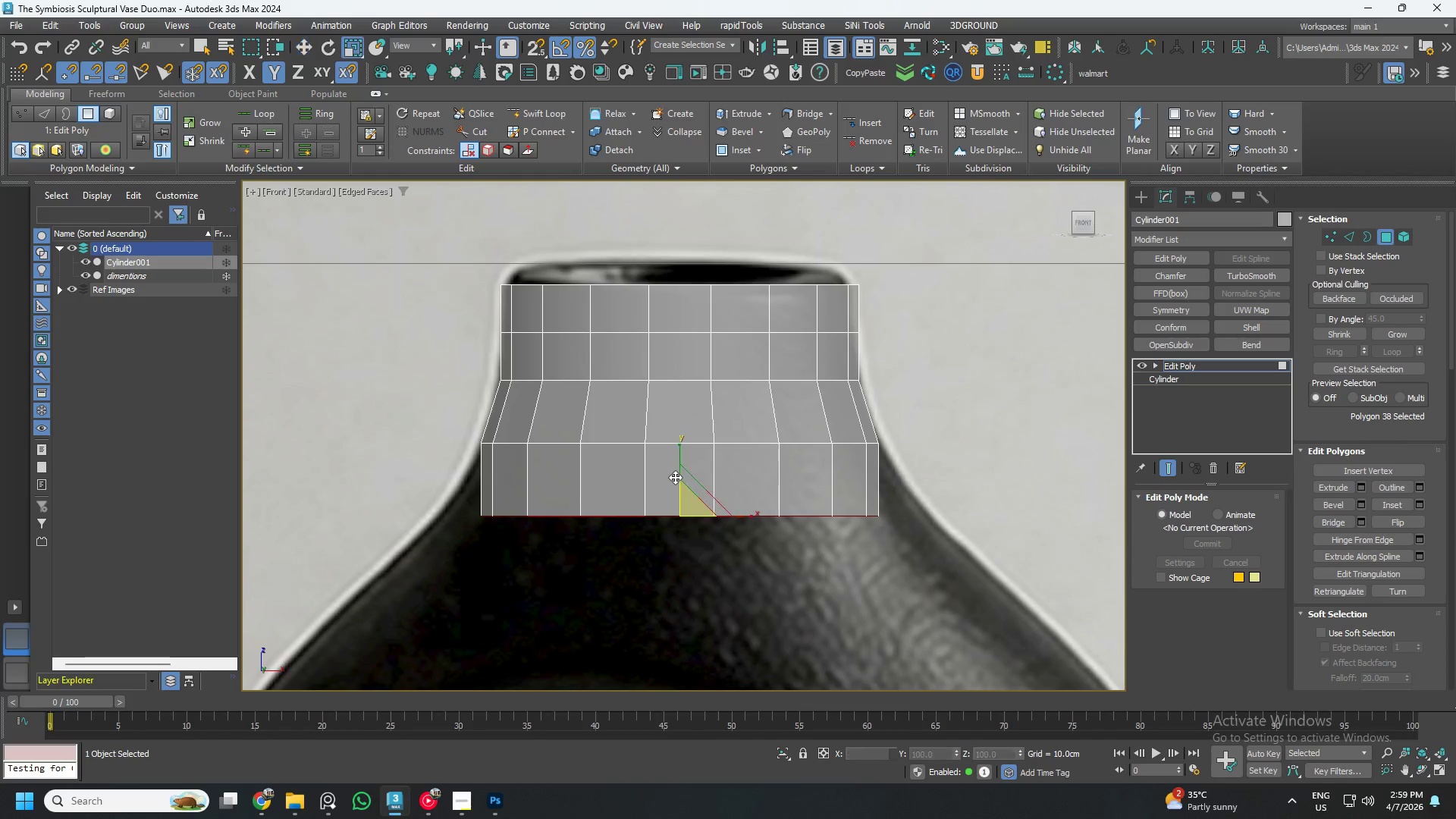 
key(Shift+ShiftLeft)
 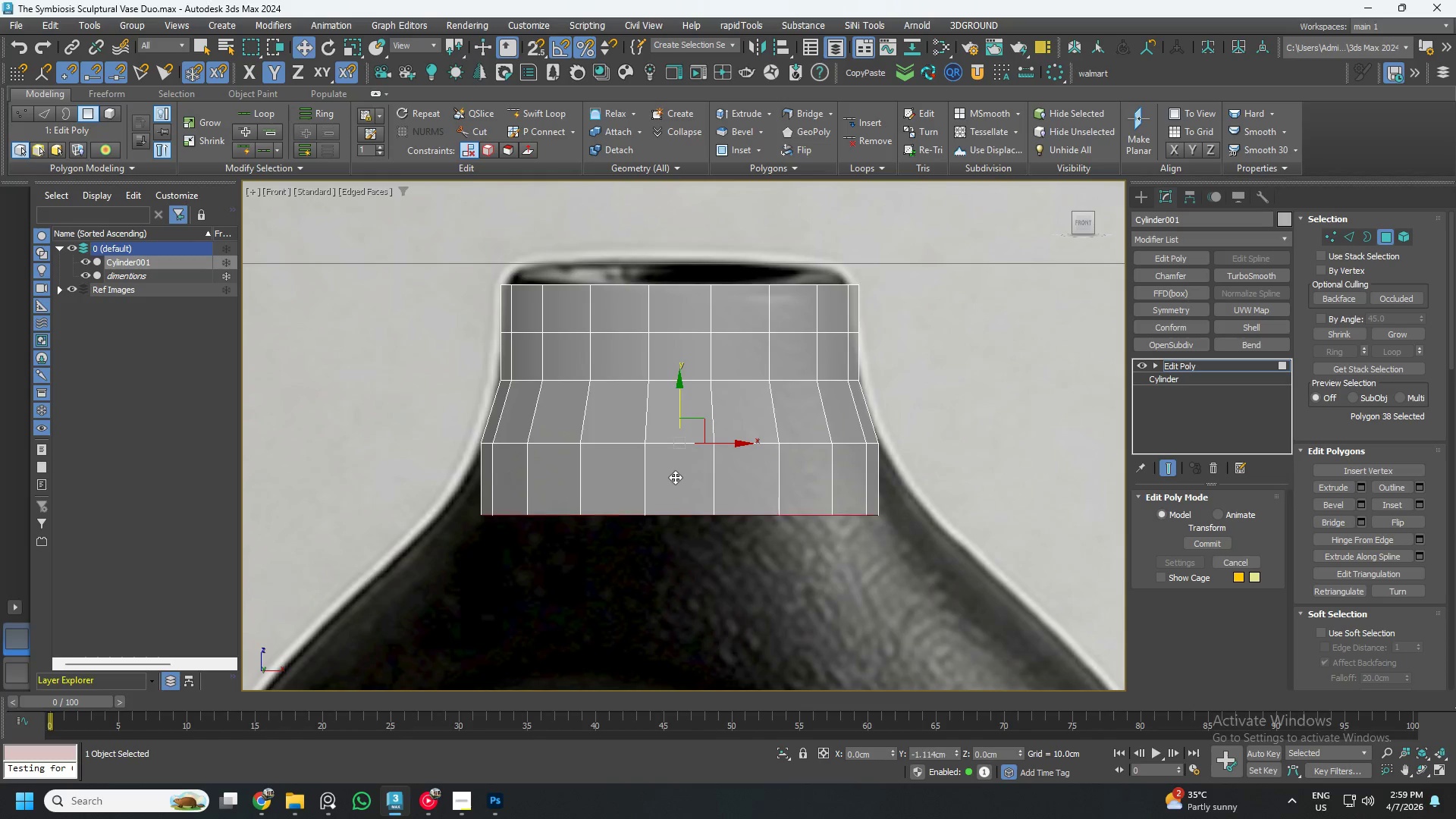 
key(Shift+ShiftLeft)
 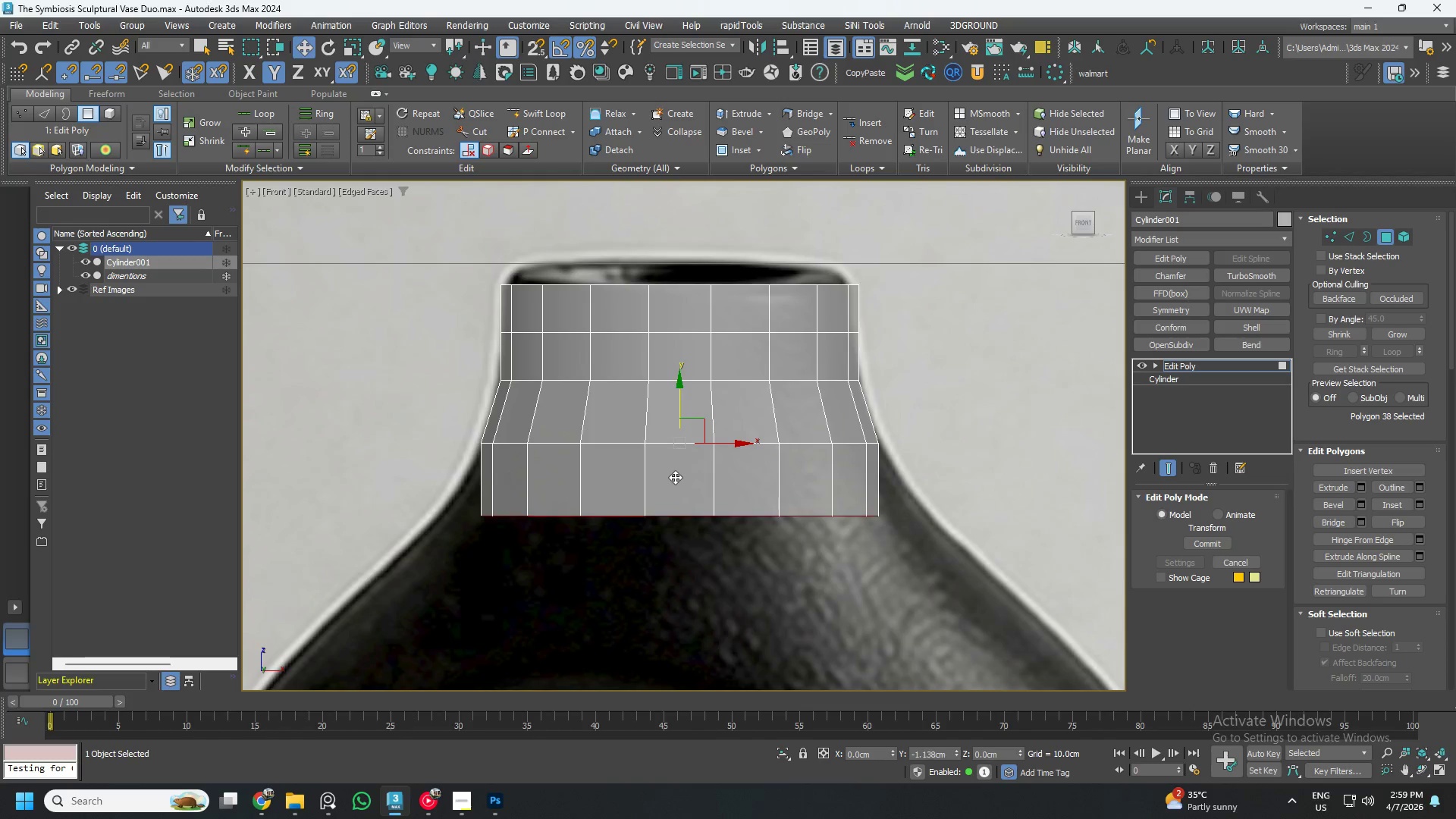 
key(Shift+ShiftLeft)
 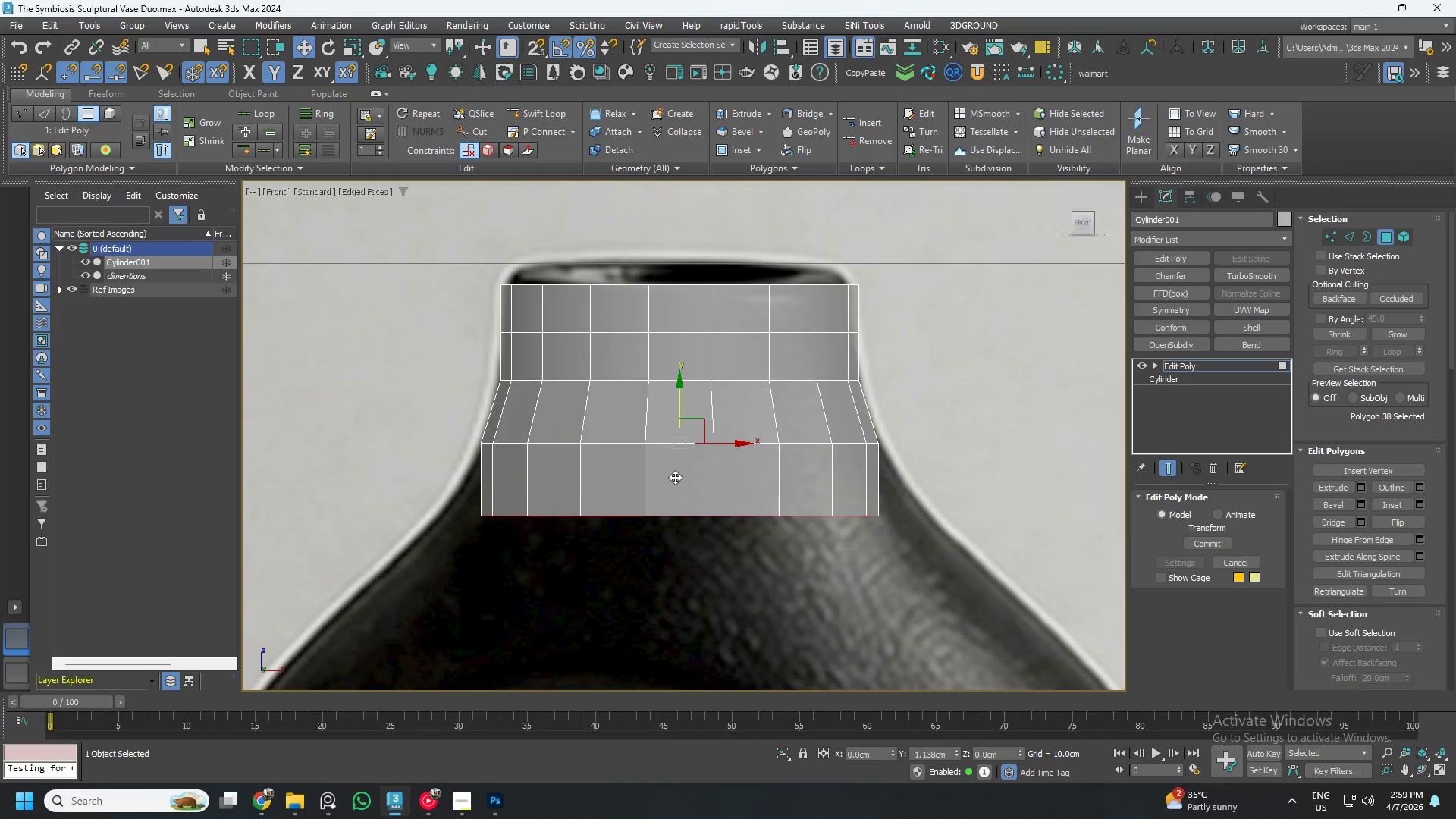 
key(Shift+ShiftLeft)
 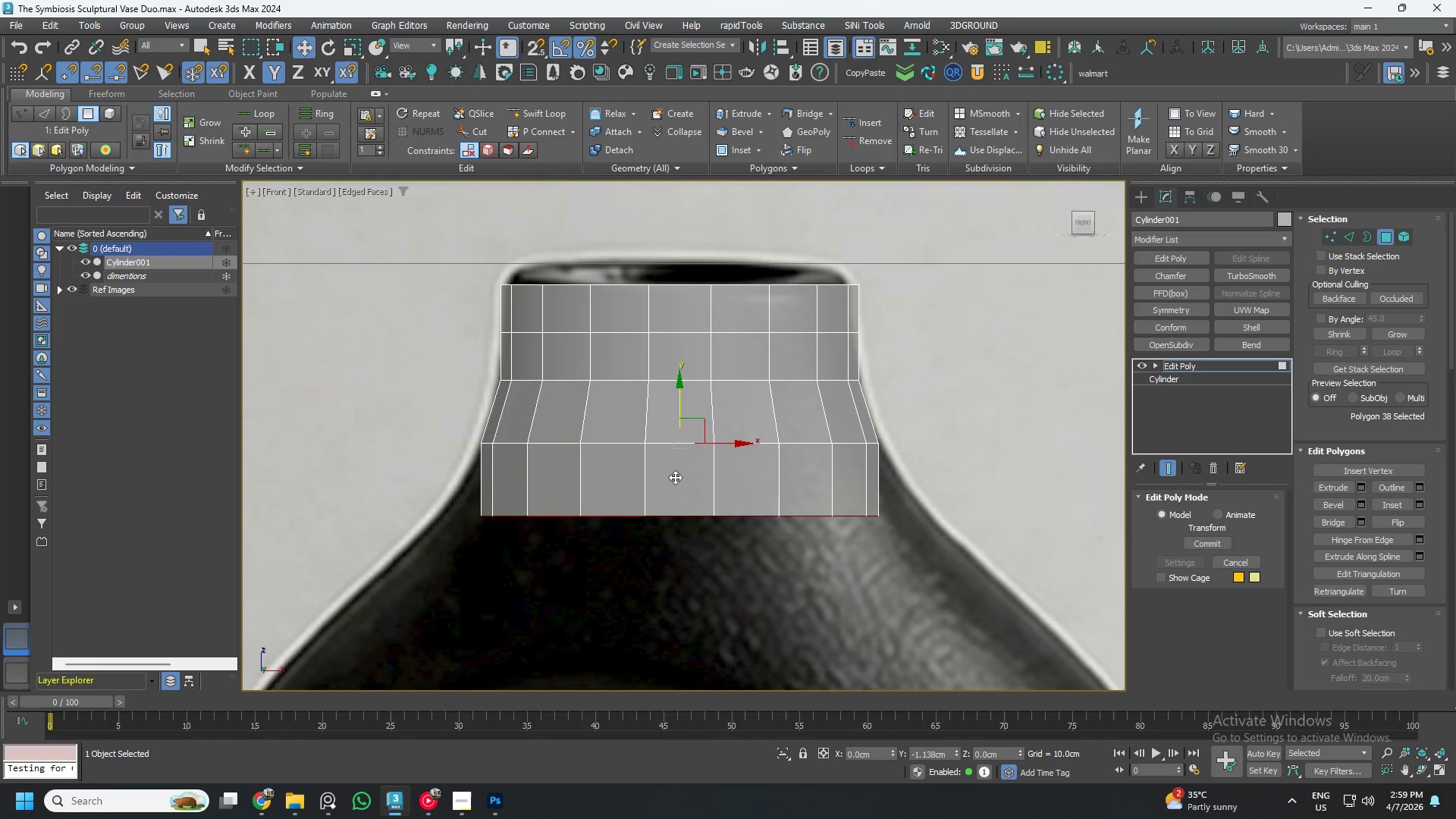 
key(Shift+ShiftLeft)
 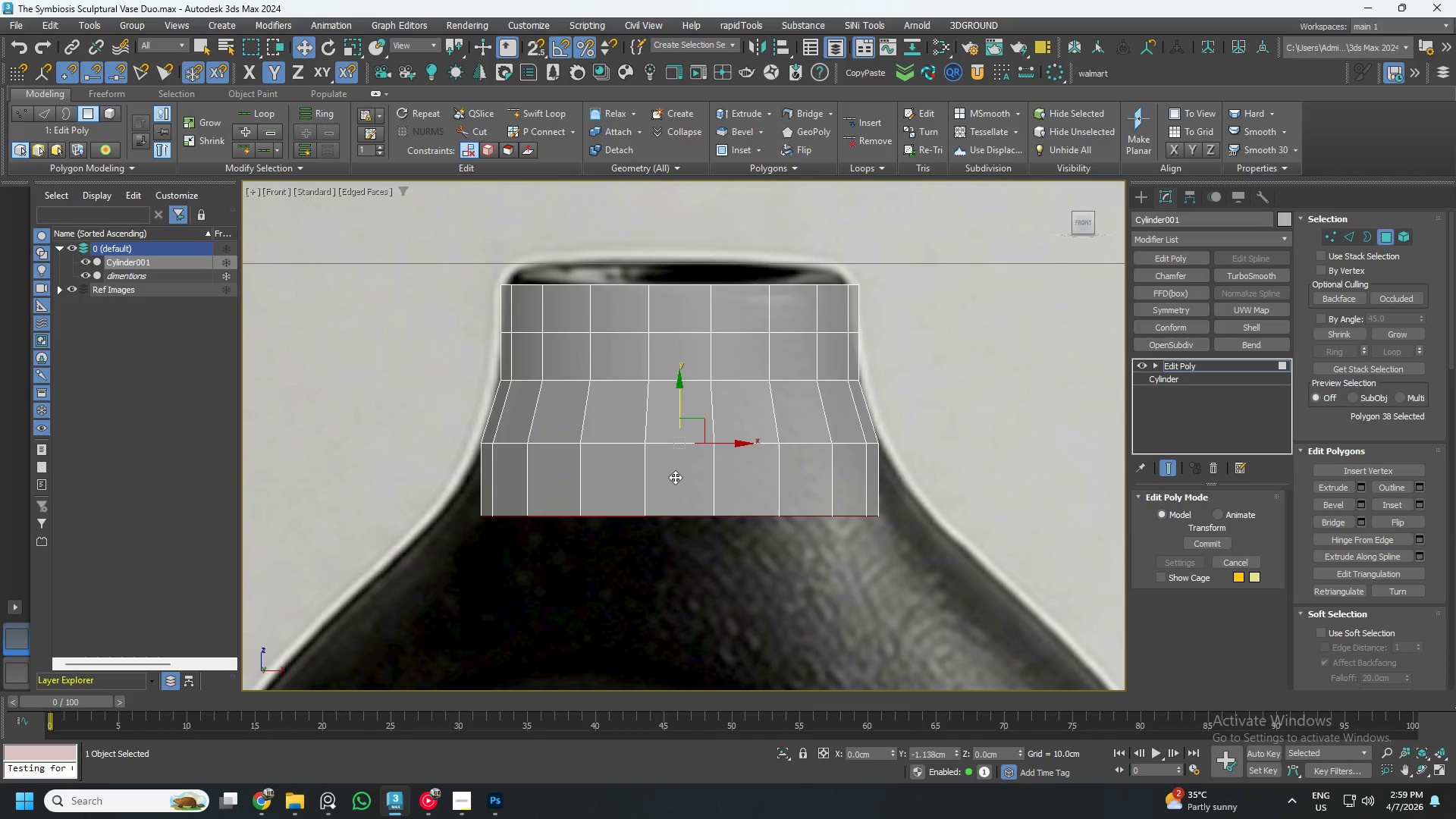 
key(Shift+ShiftLeft)
 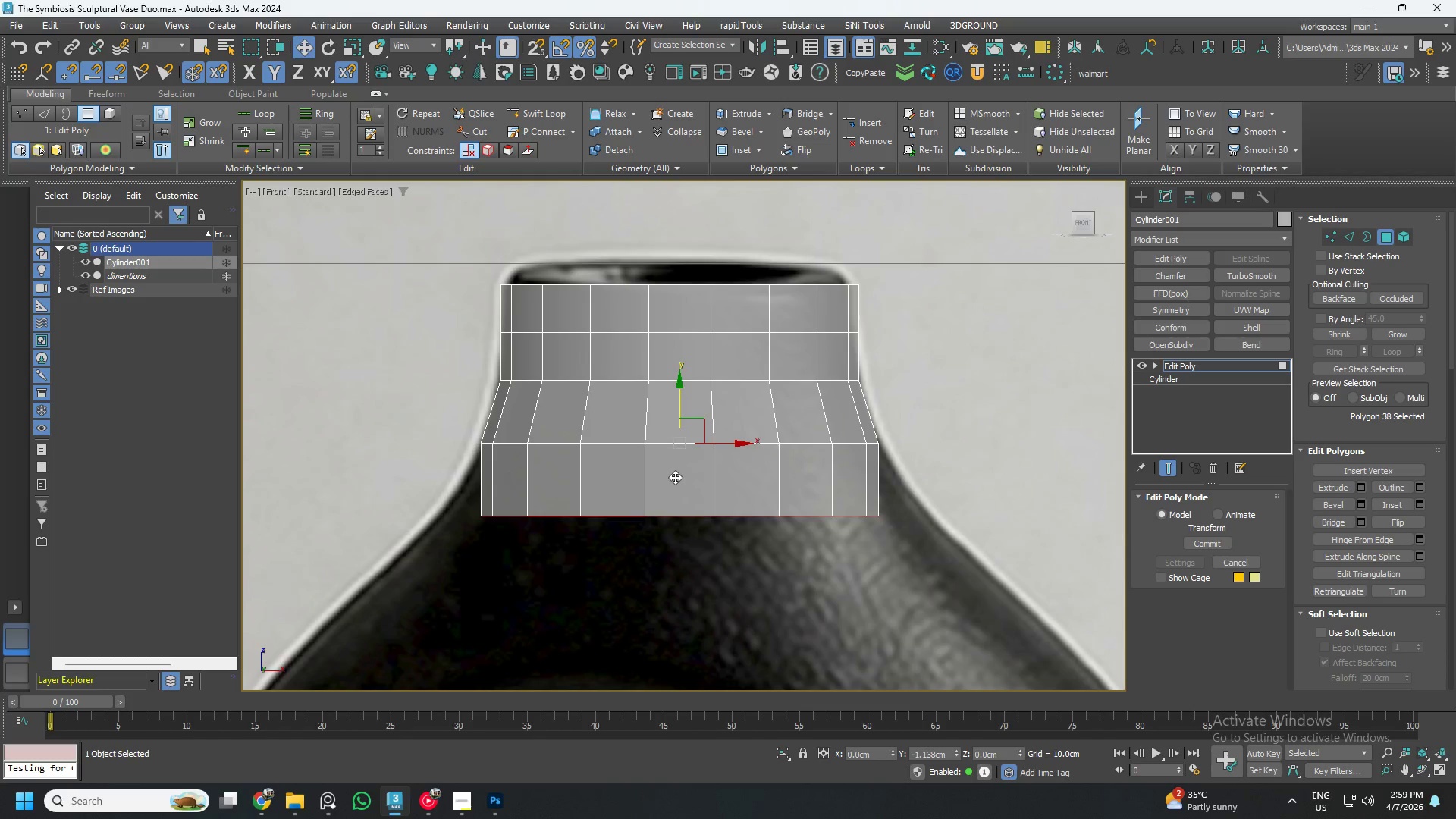 
key(Shift+ShiftLeft)
 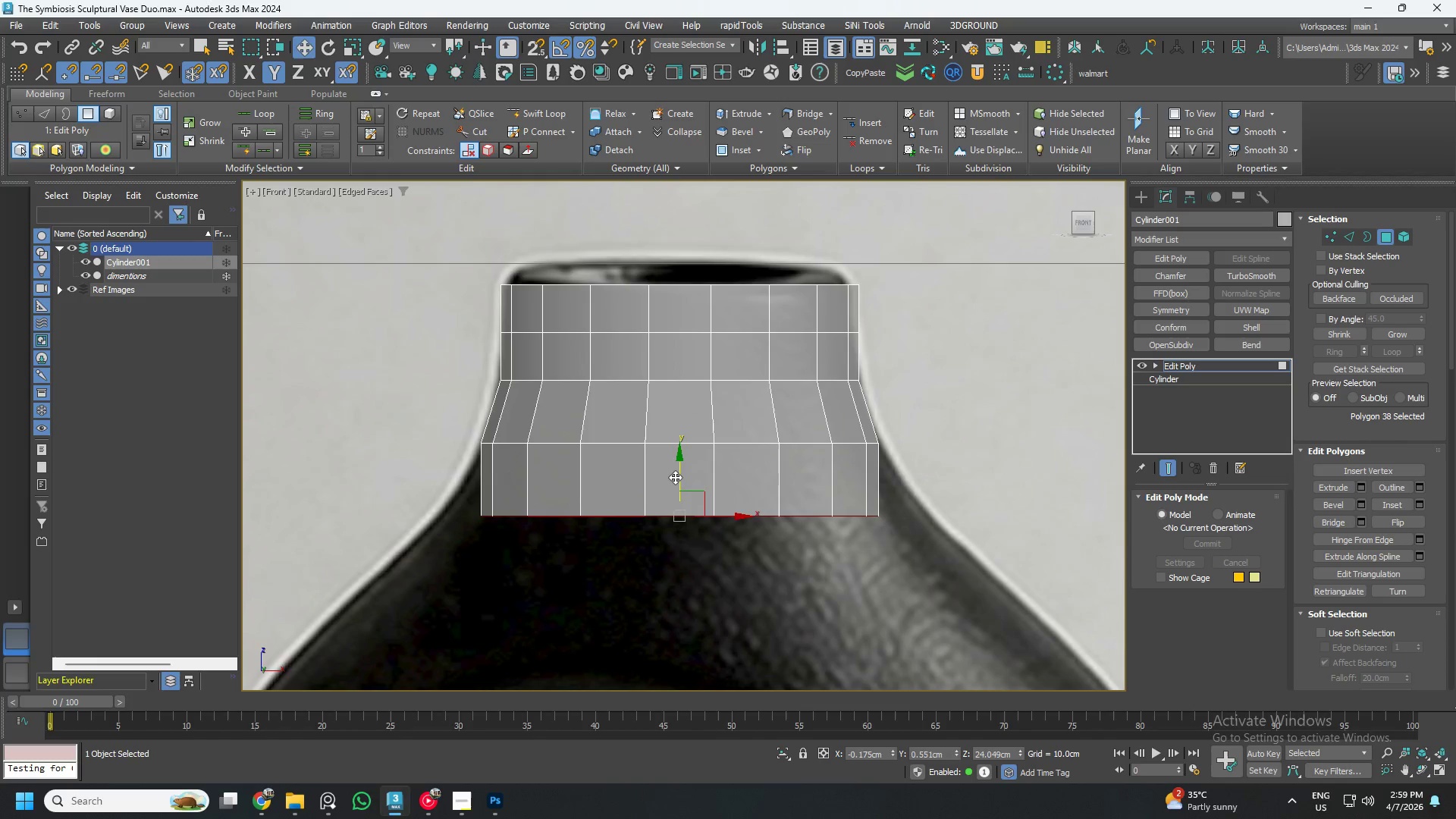 
key(R)
 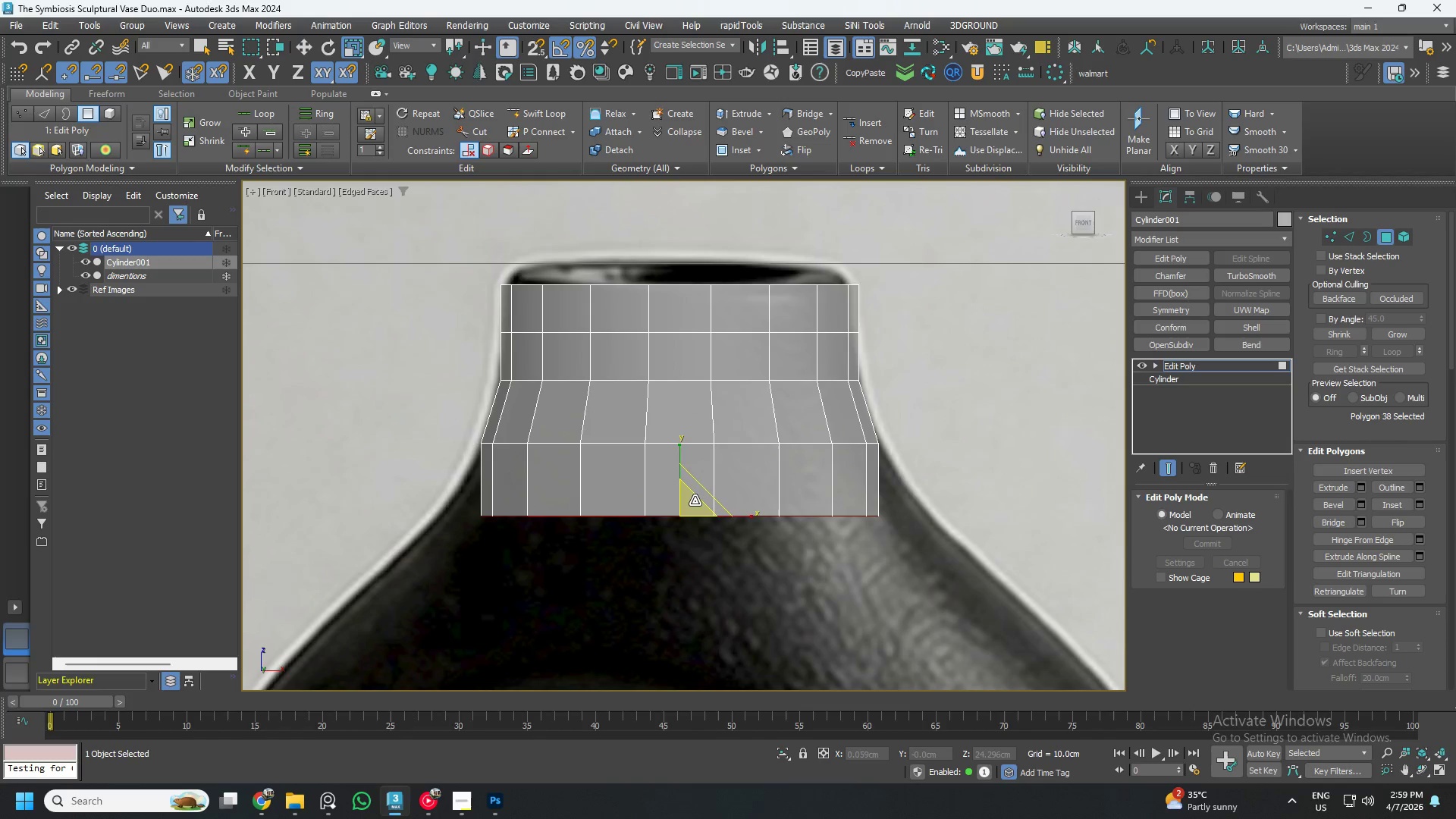 
left_click_drag(start_coordinate=[690, 504], to_coordinate=[673, 485])
 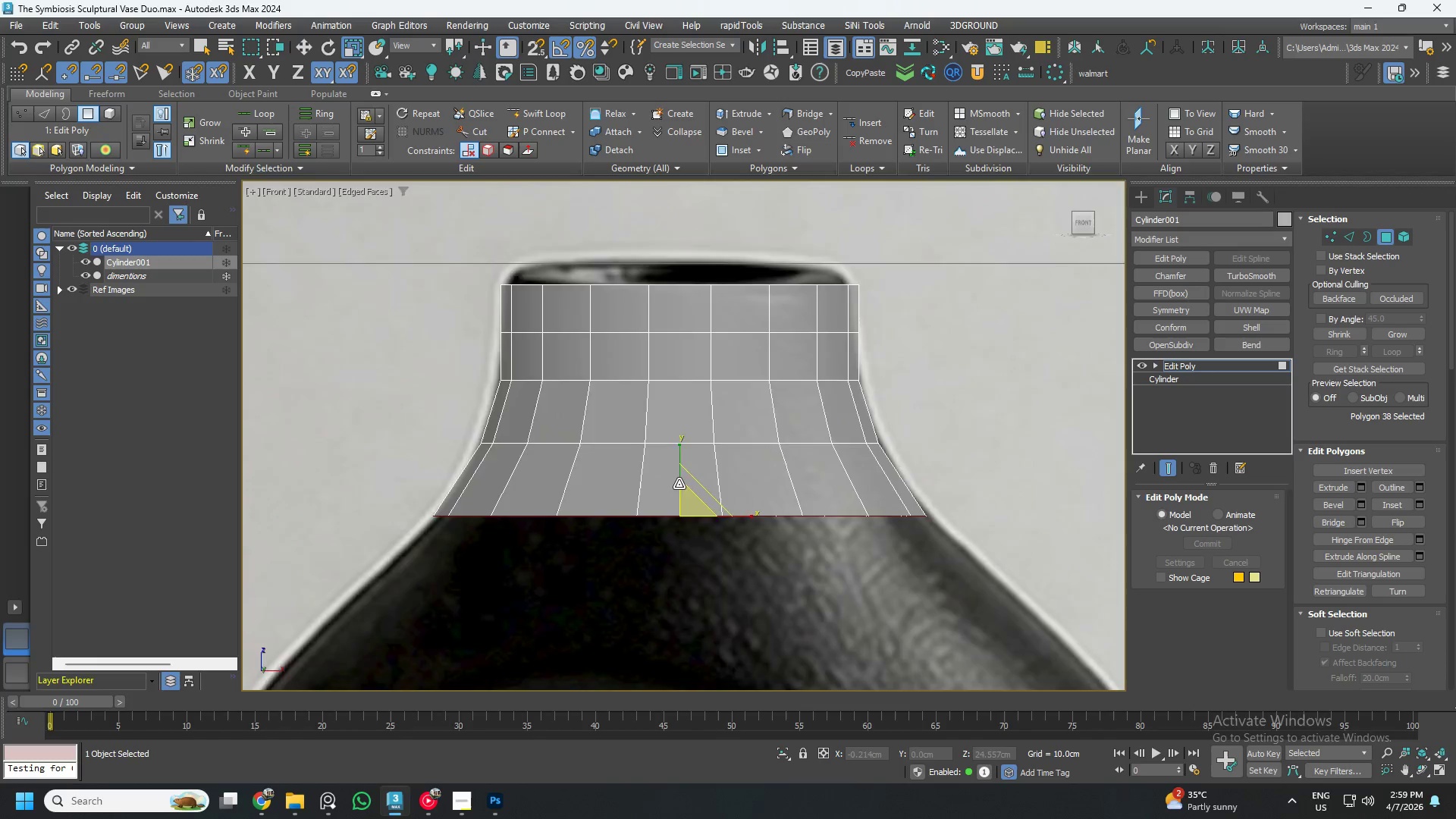 
scroll: coordinate [630, 421], scroll_direction: down, amount: 2.0
 